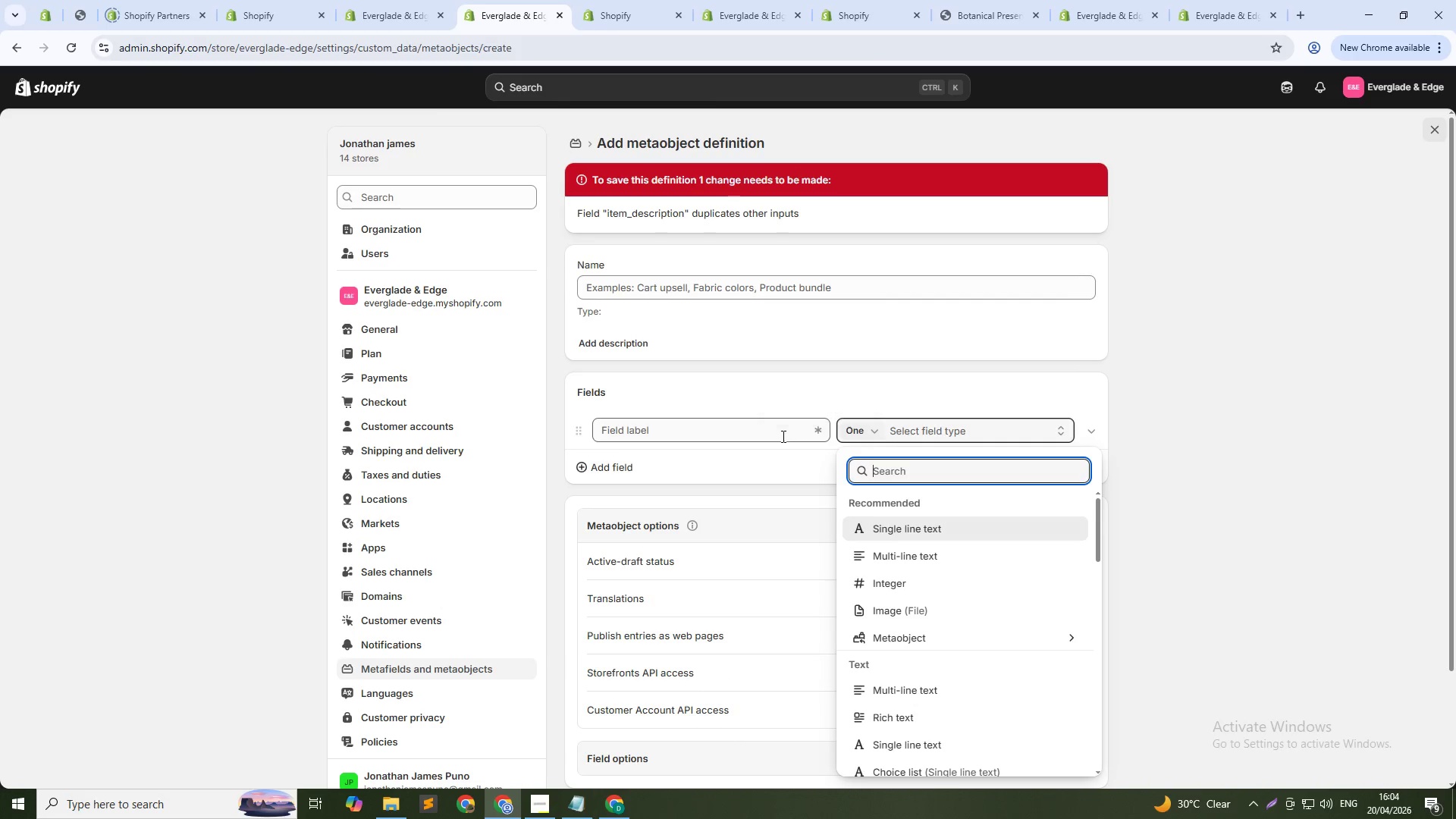 
left_click([765, 431])
 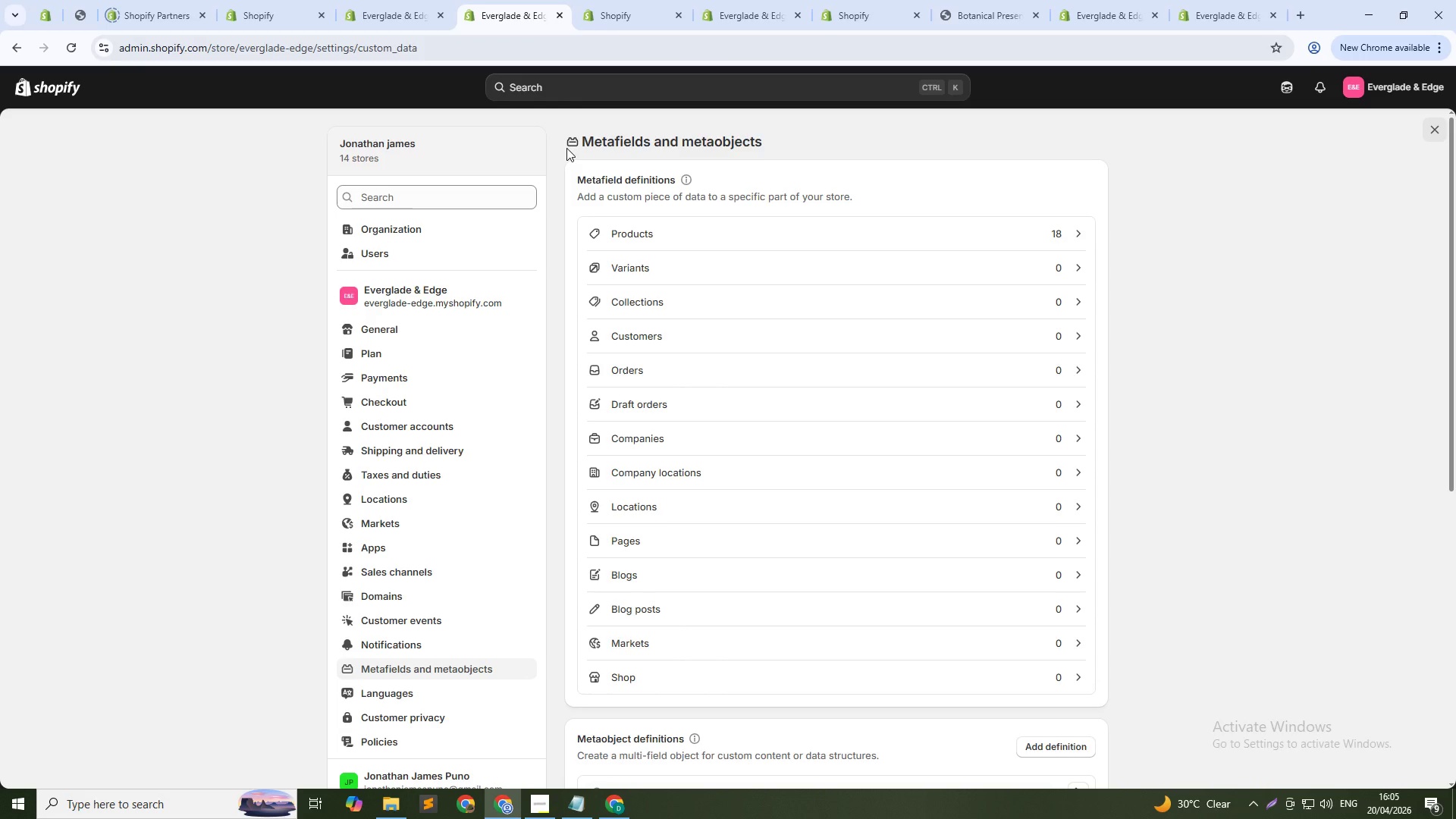 
wait(98.17)
 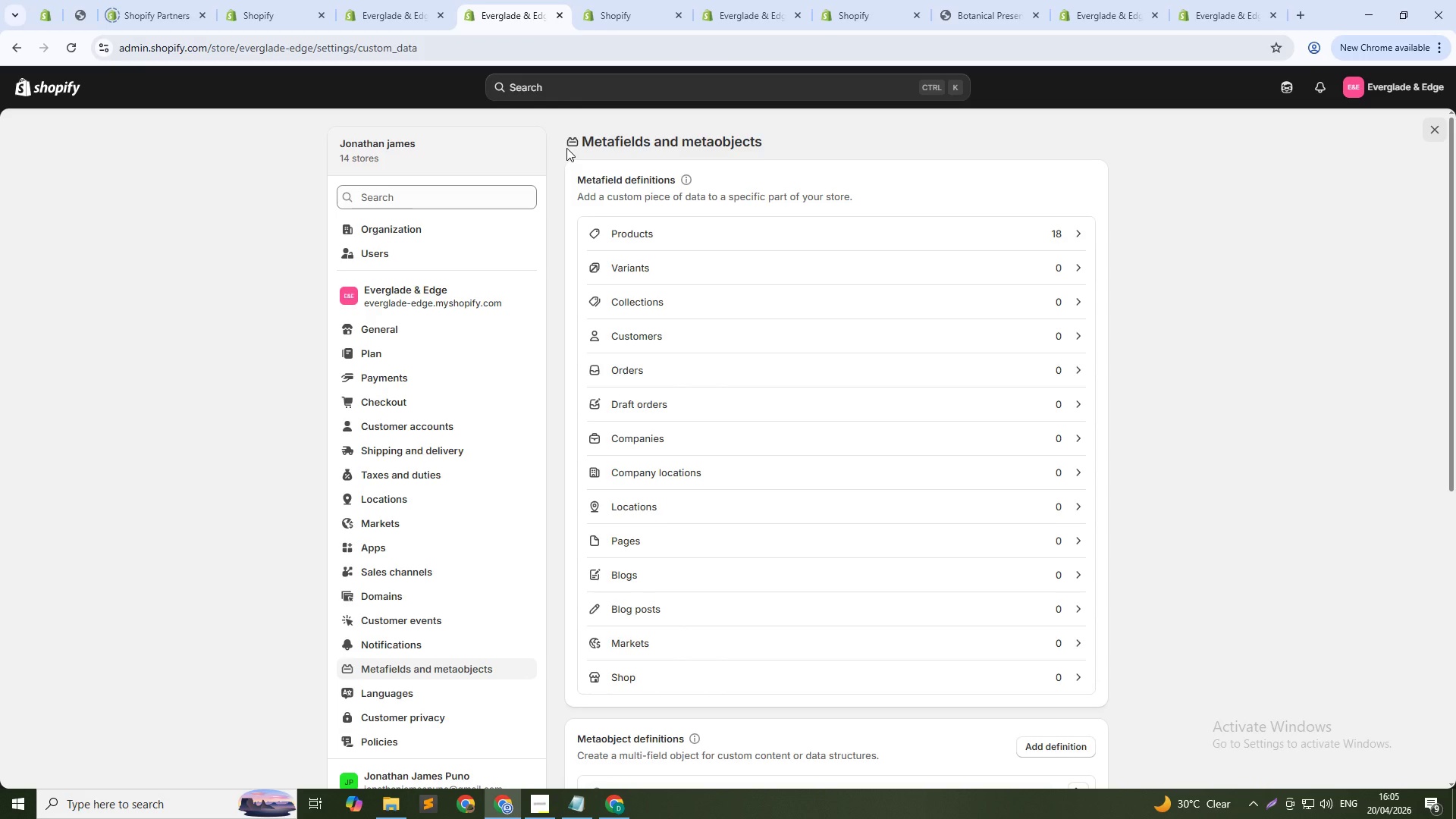 
left_click([726, 0])
 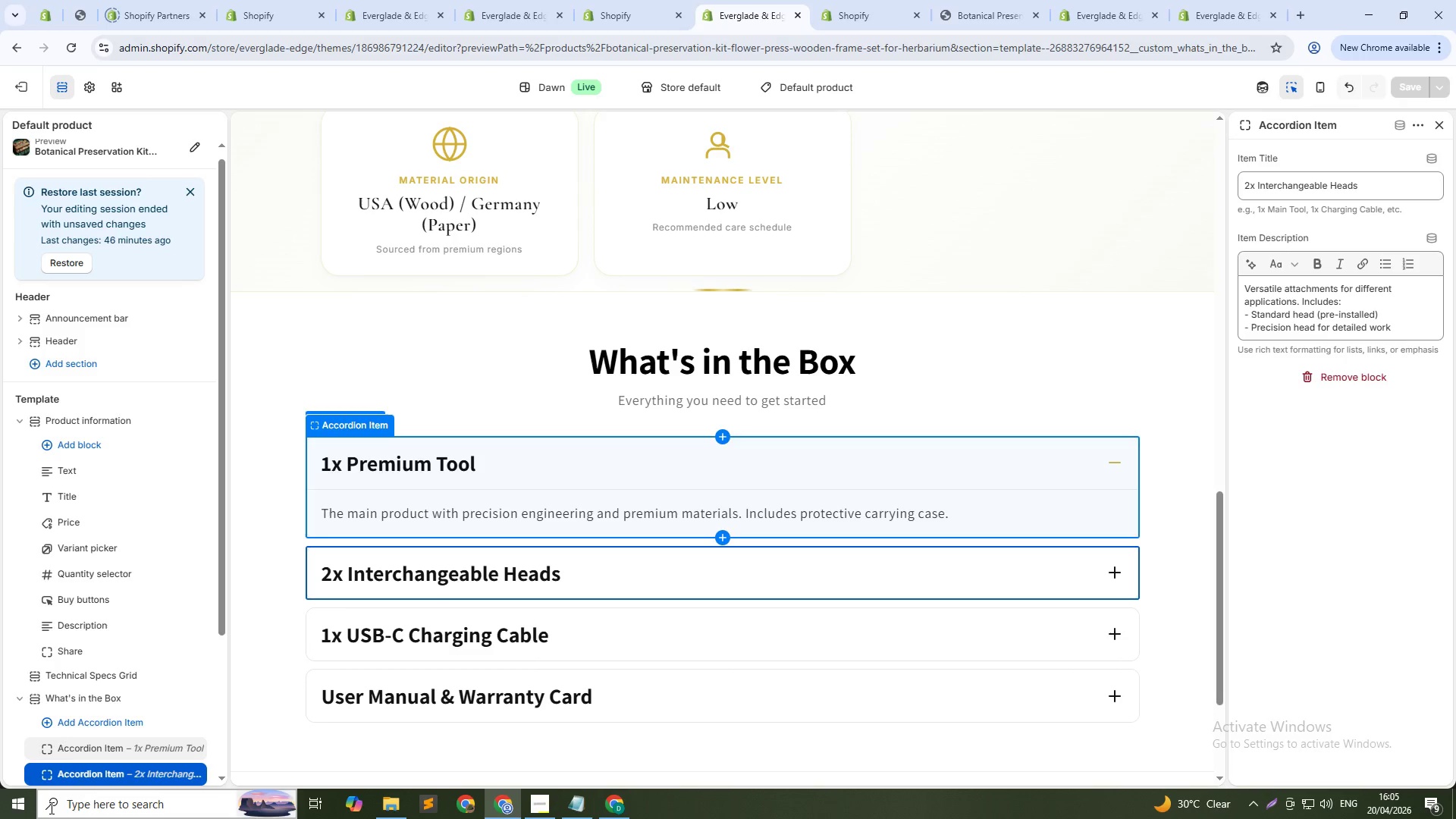 
left_click([490, 0])
 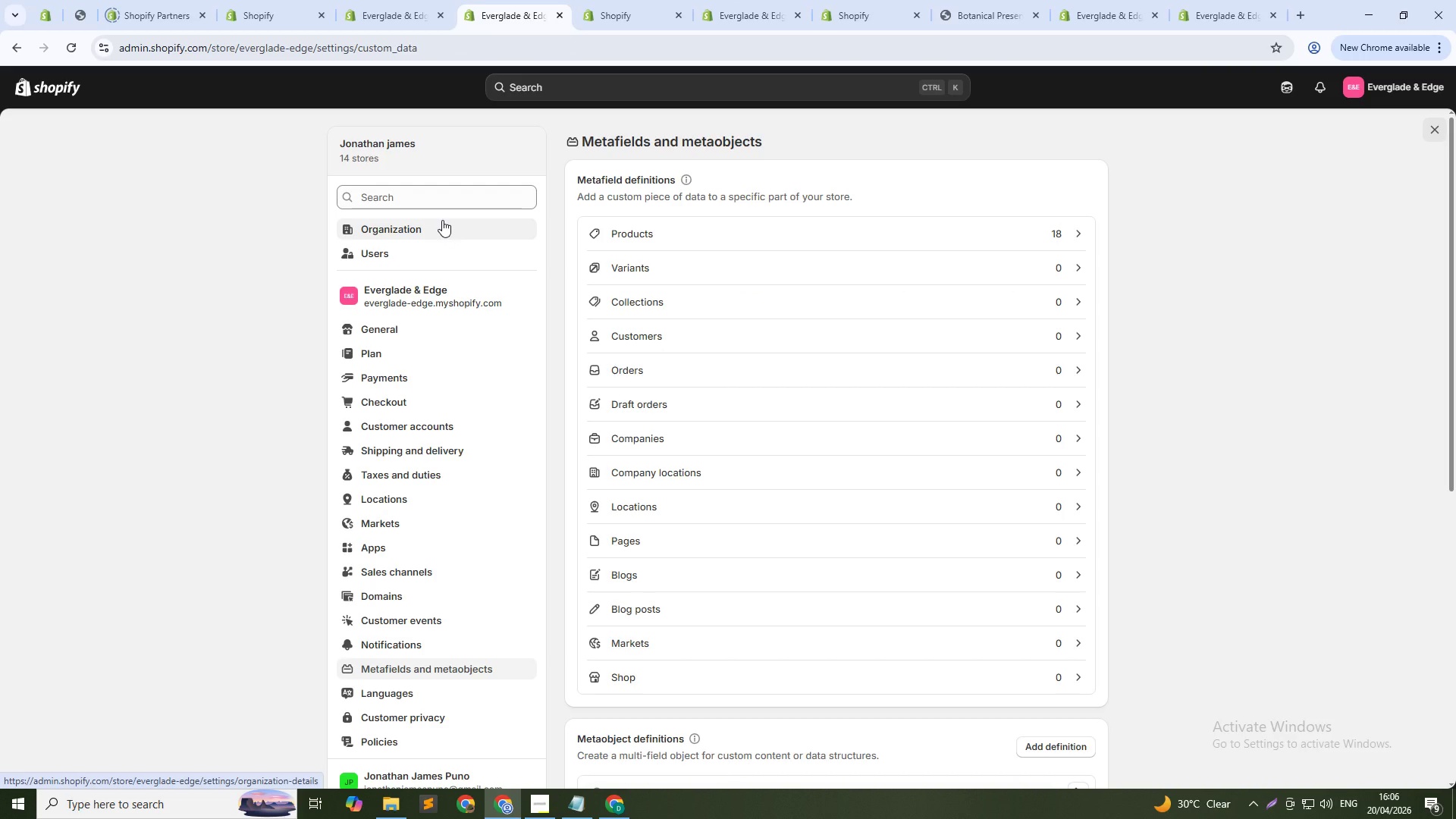 
wait(14.36)
 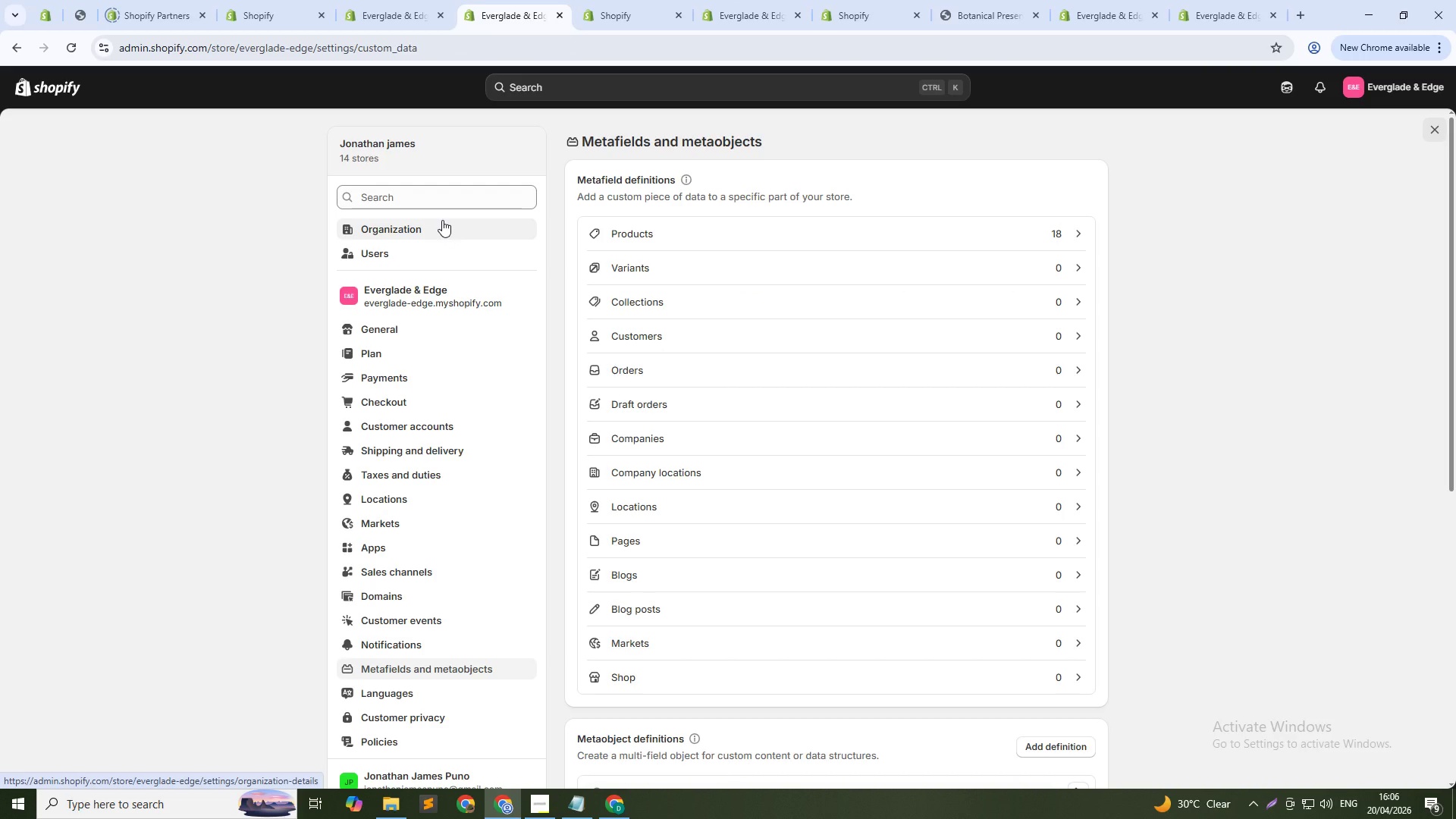 
scroll: coordinate [648, 533], scroll_direction: down, amount: 4.0
 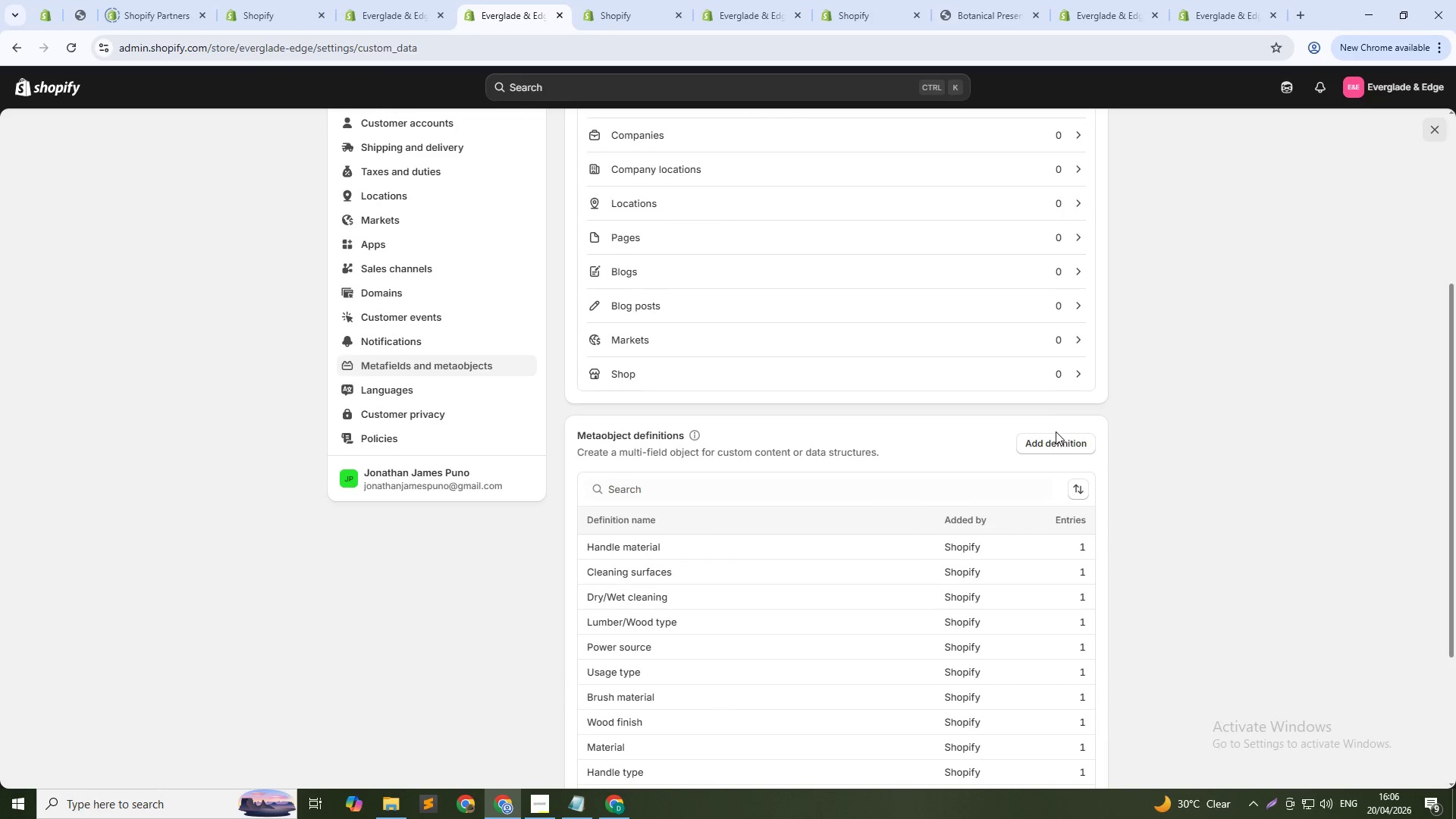 
left_click([1056, 444])
 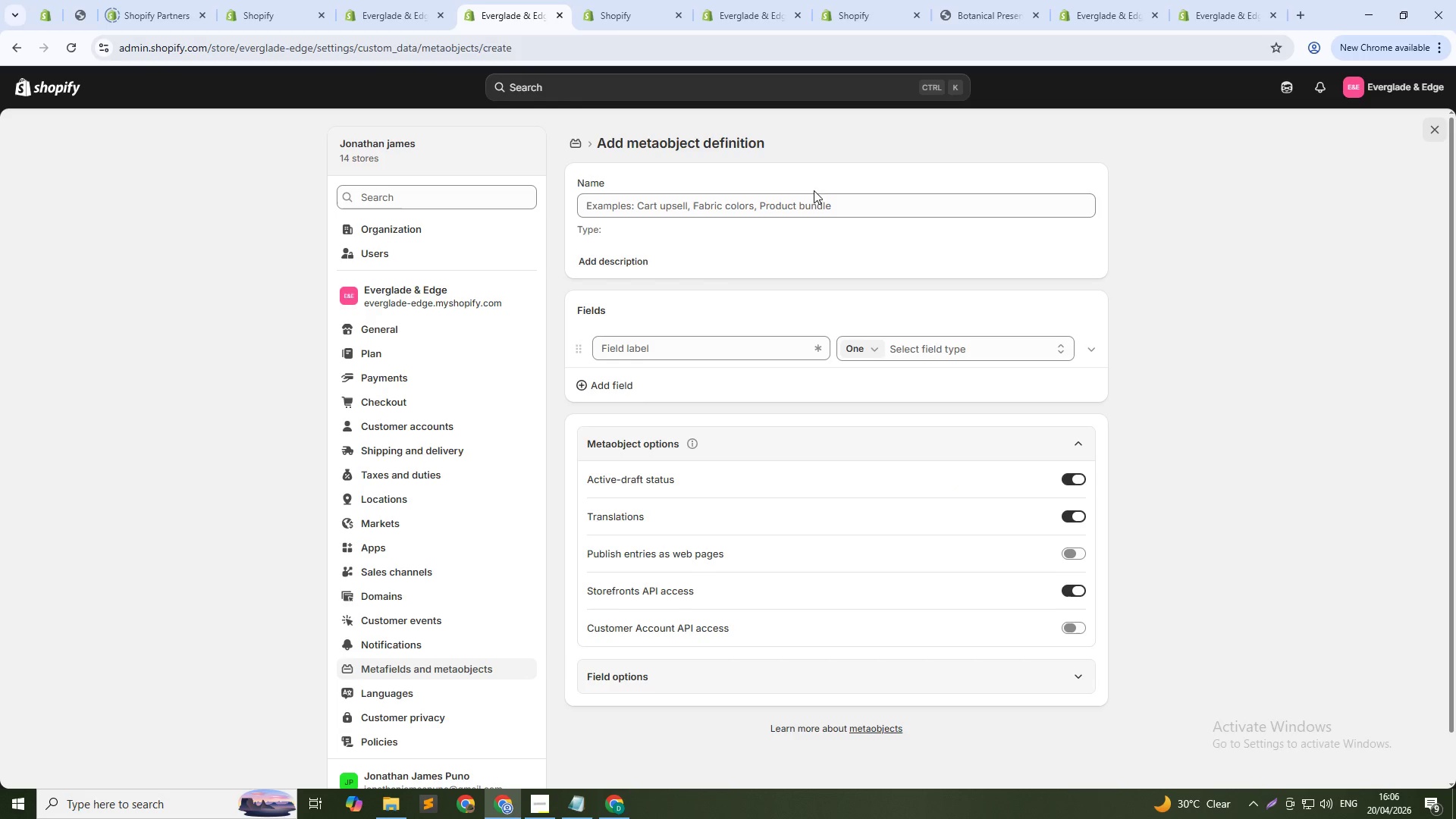 
left_click([835, 194])
 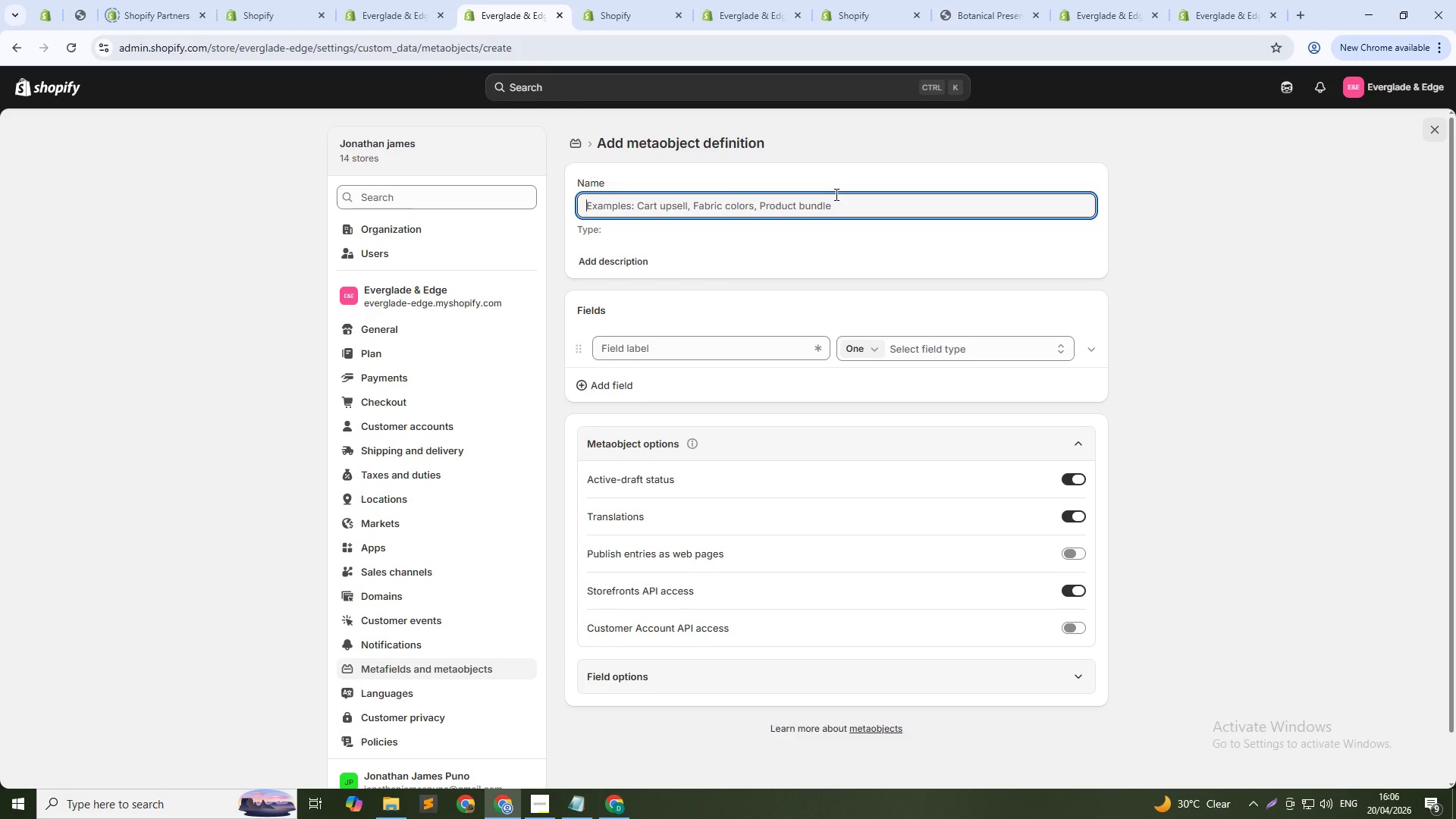 
type(Box Content Item)
 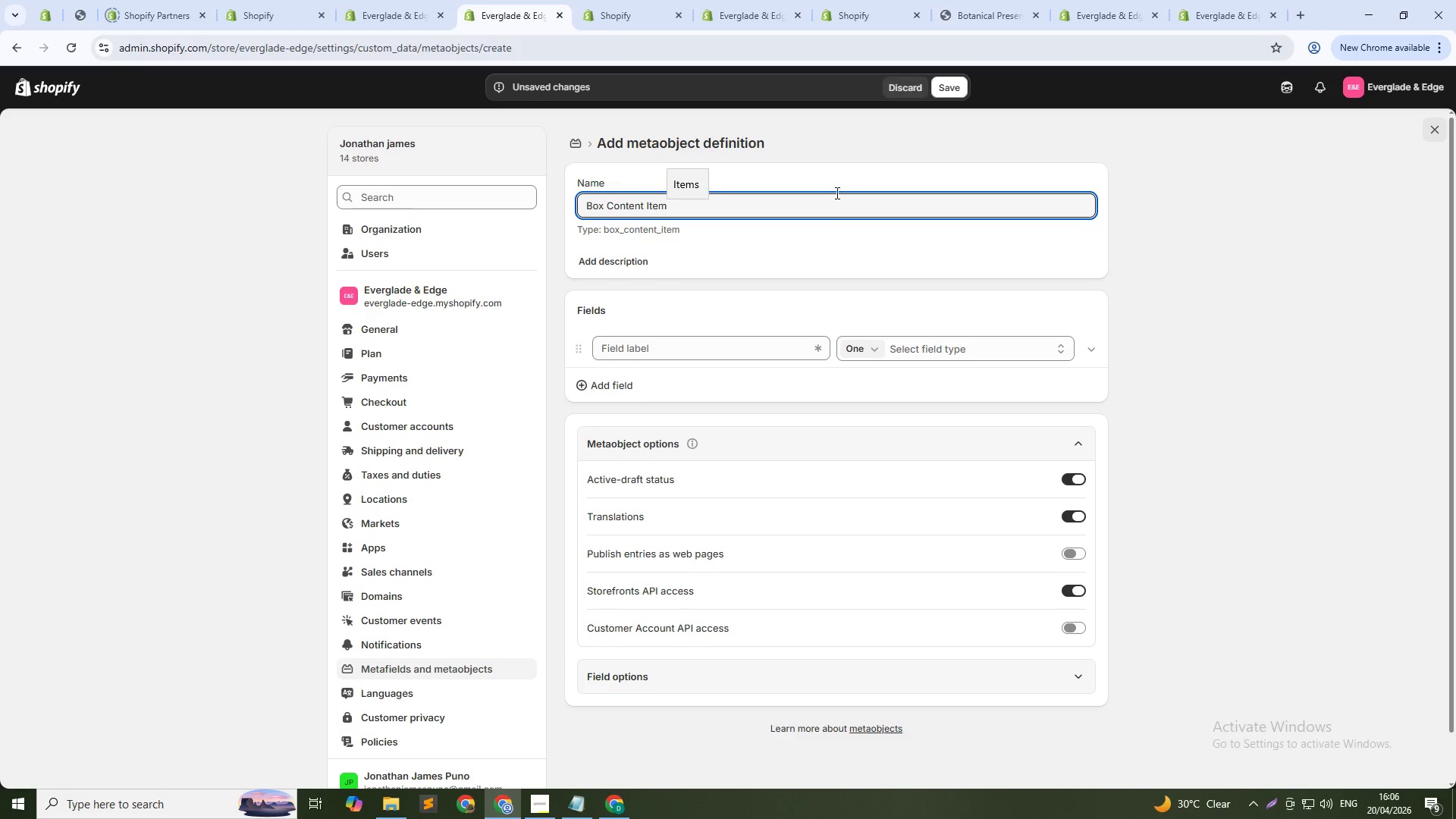 
left_click([735, 347])
 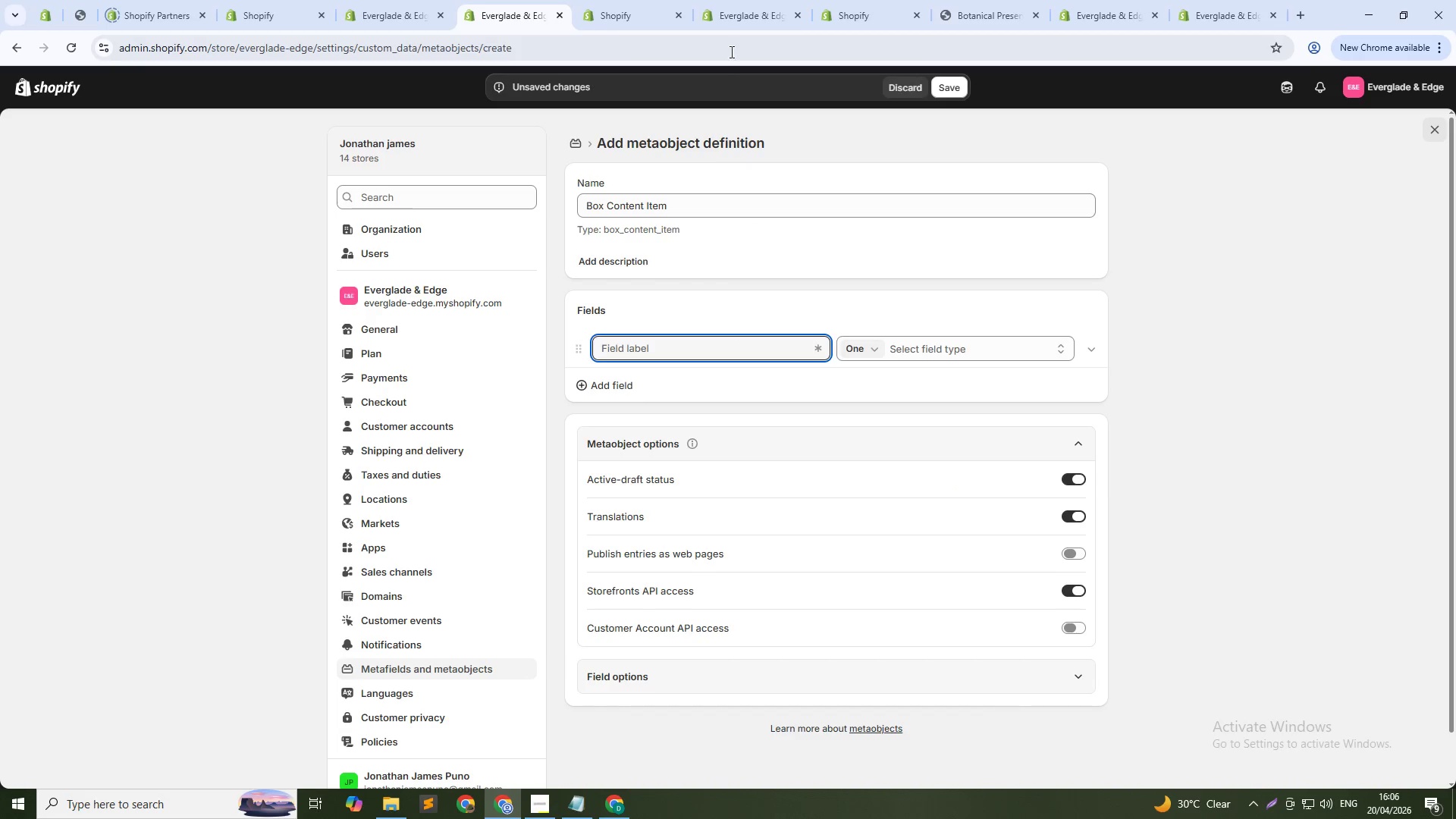 
left_click([837, 0])
 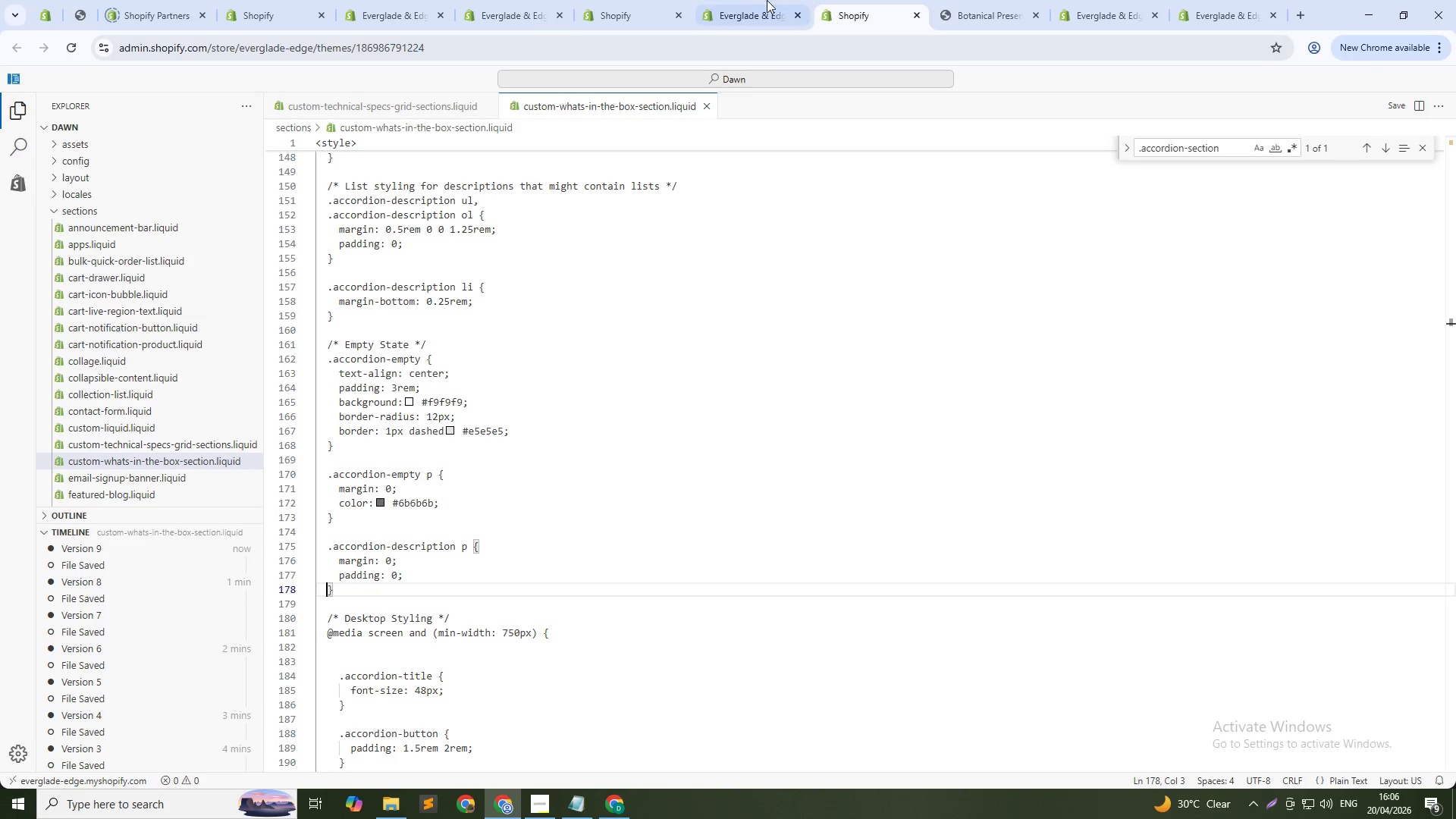 
left_click([761, 0])
 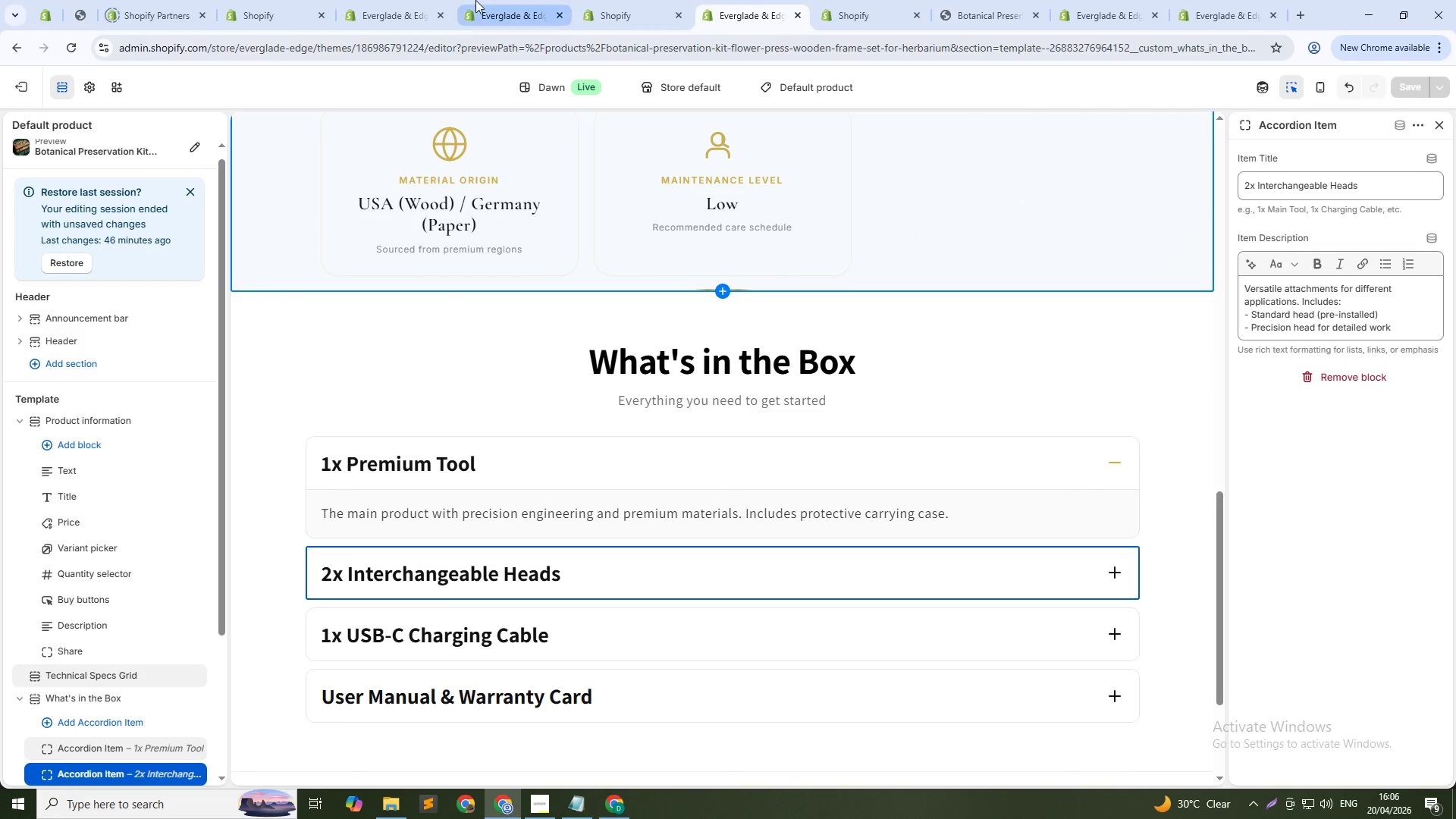 
left_click([500, 0])
 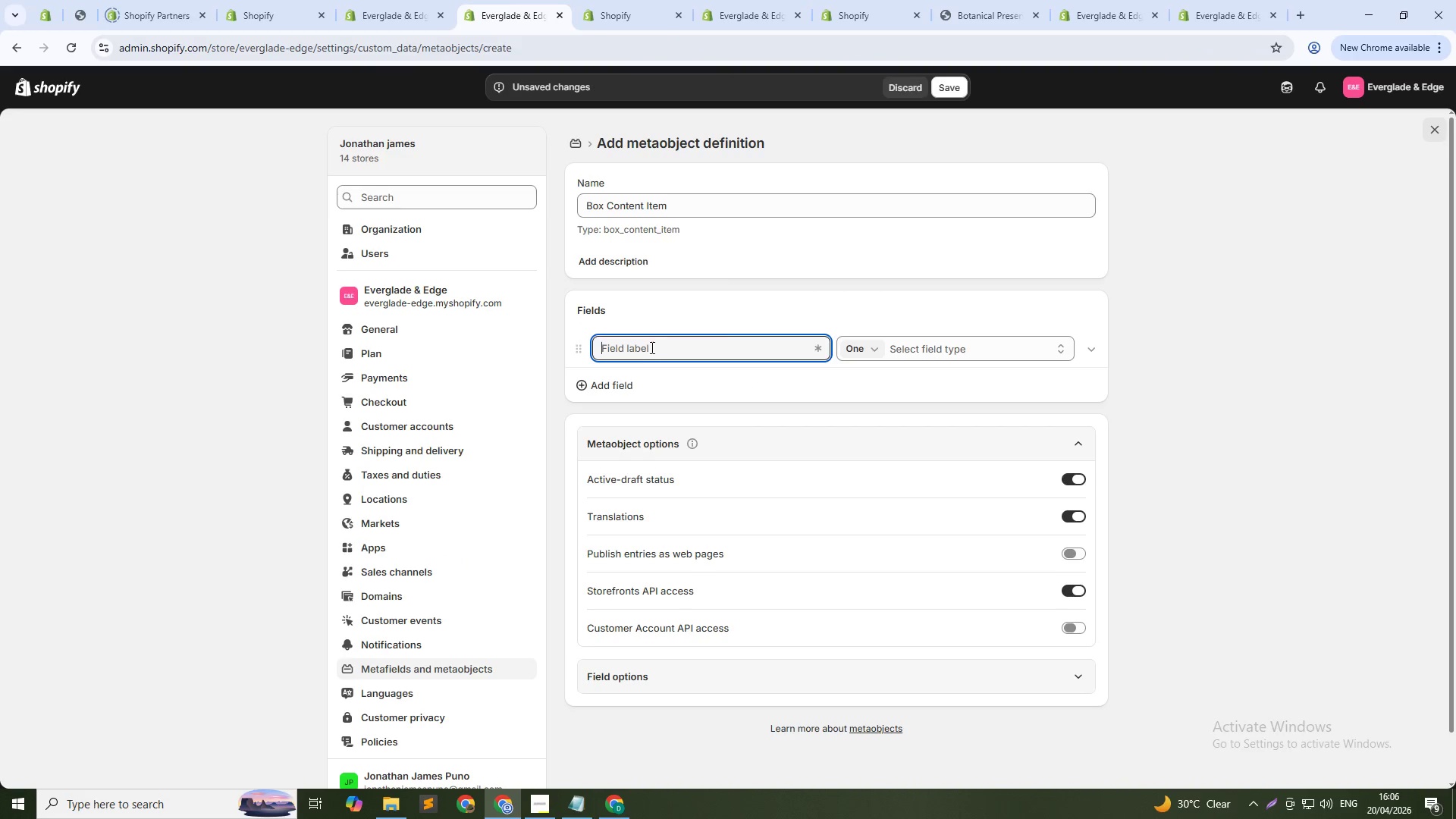 
left_click([651, 347])
 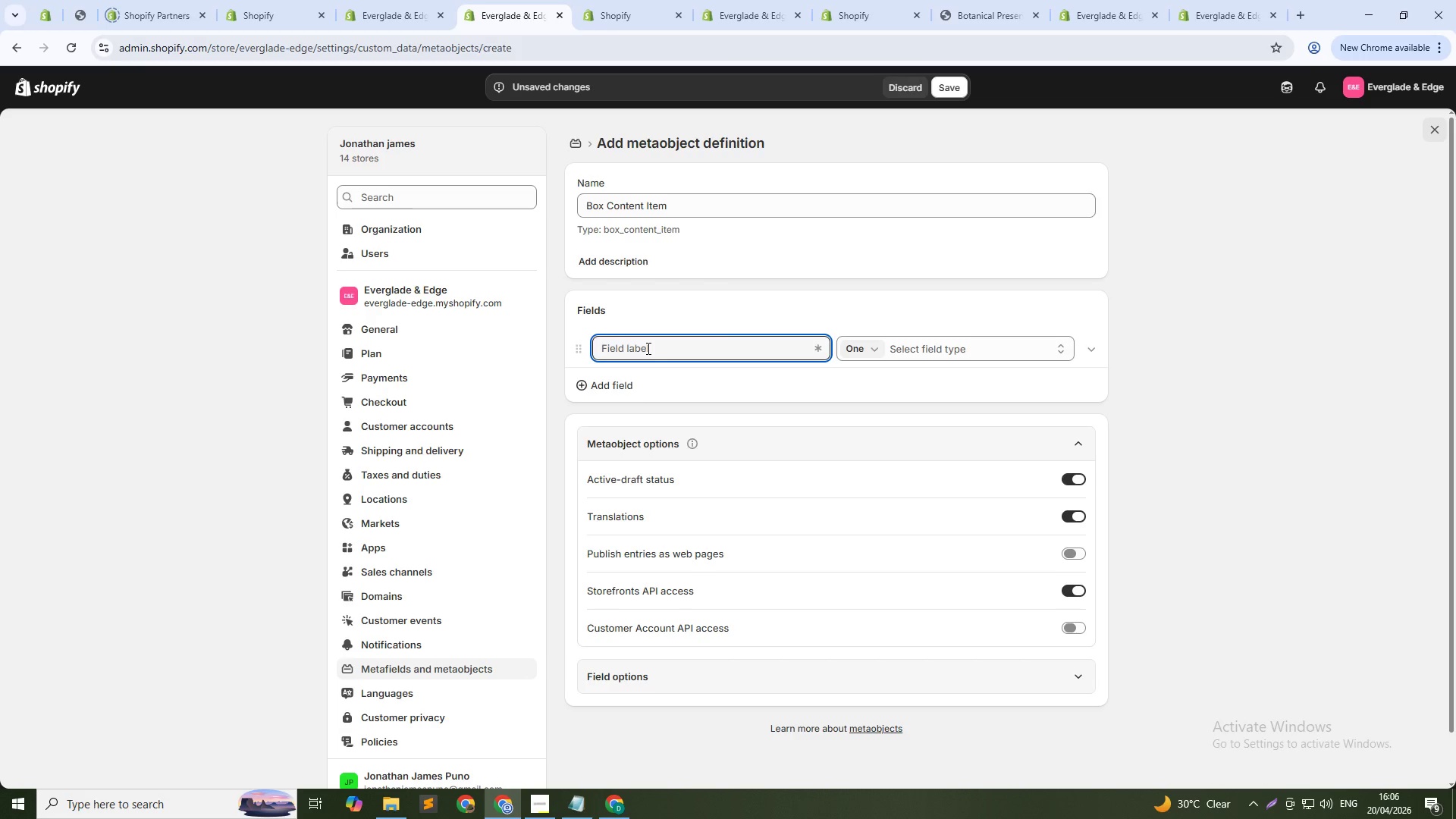 
wait(14.48)
 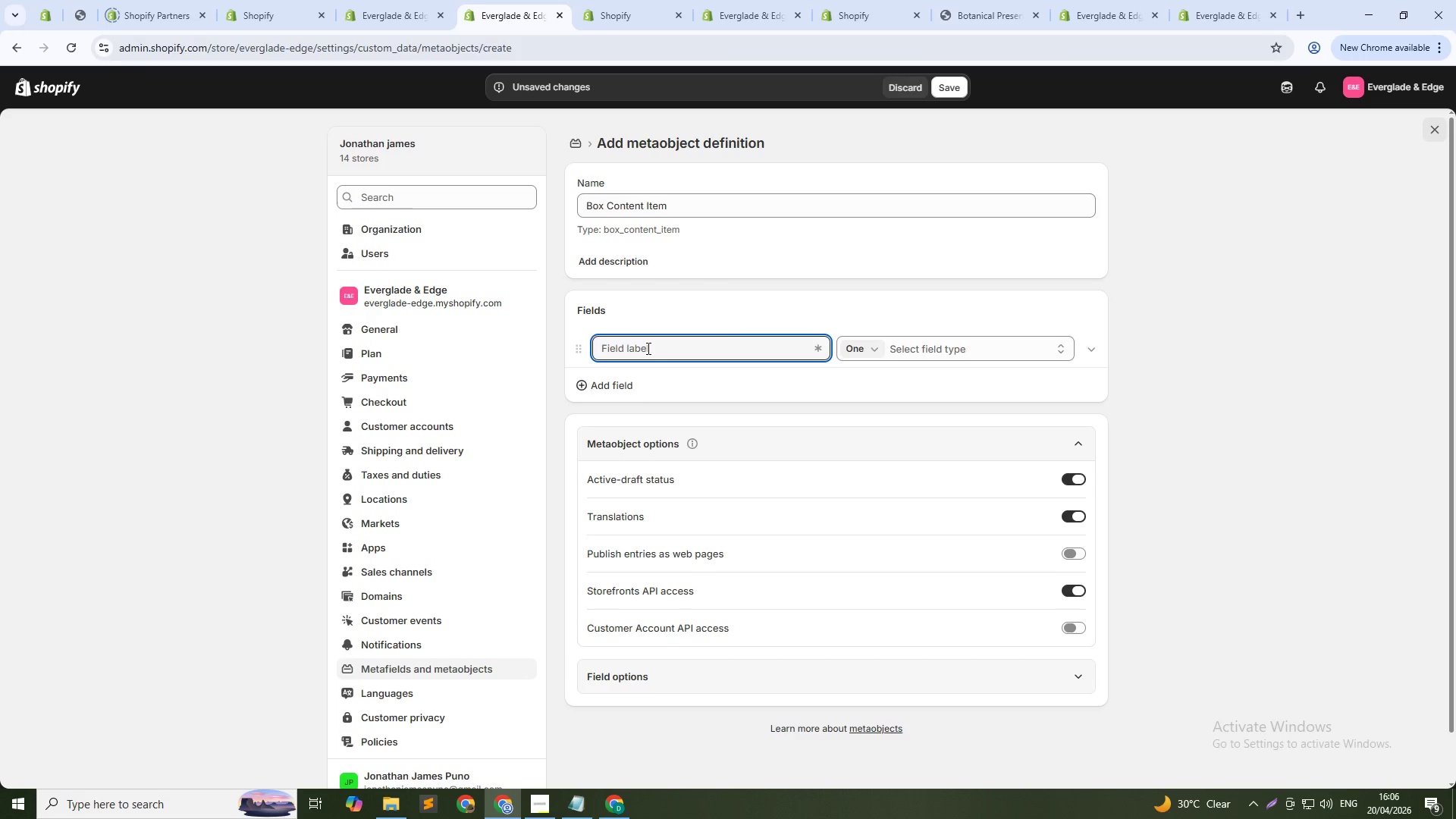 
hold_key(key=ShiftLeft, duration=1.5)
 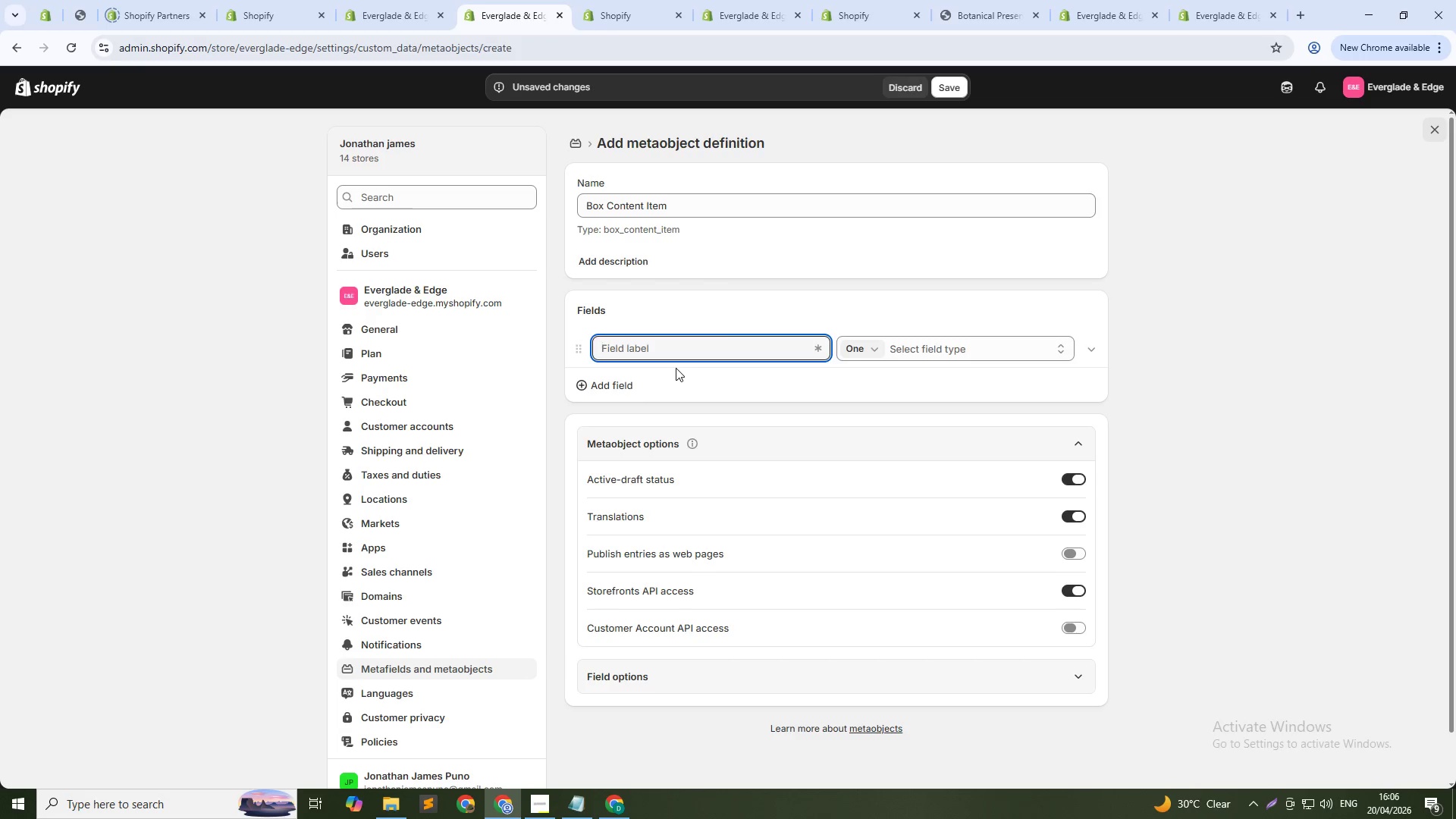 
type(I)
key(Backspace)
type(QUe)
key(Backspace)
key(Backspace)
type(ue1)
 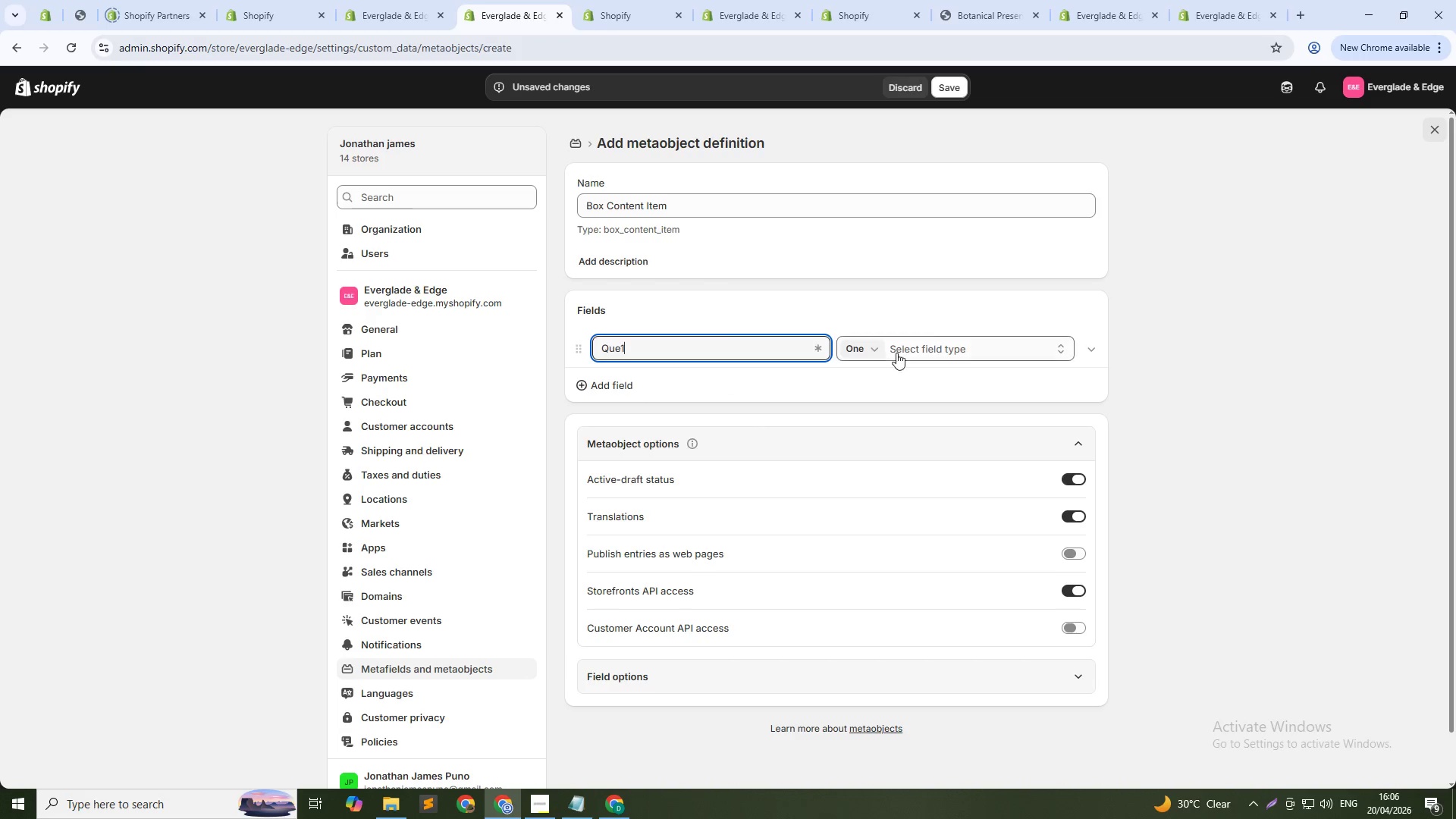 
left_click([954, 328])
 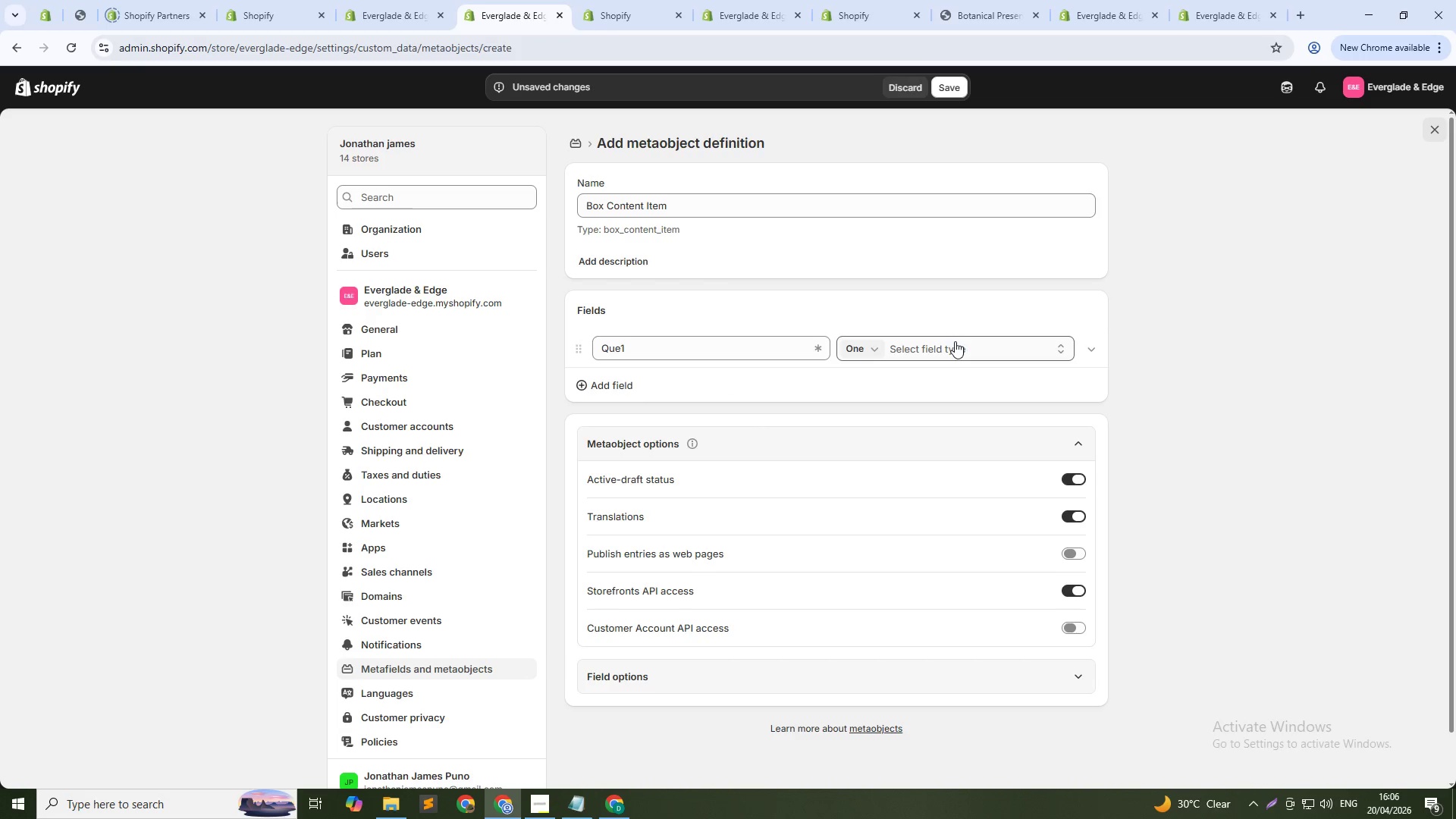 
left_click([955, 341])
 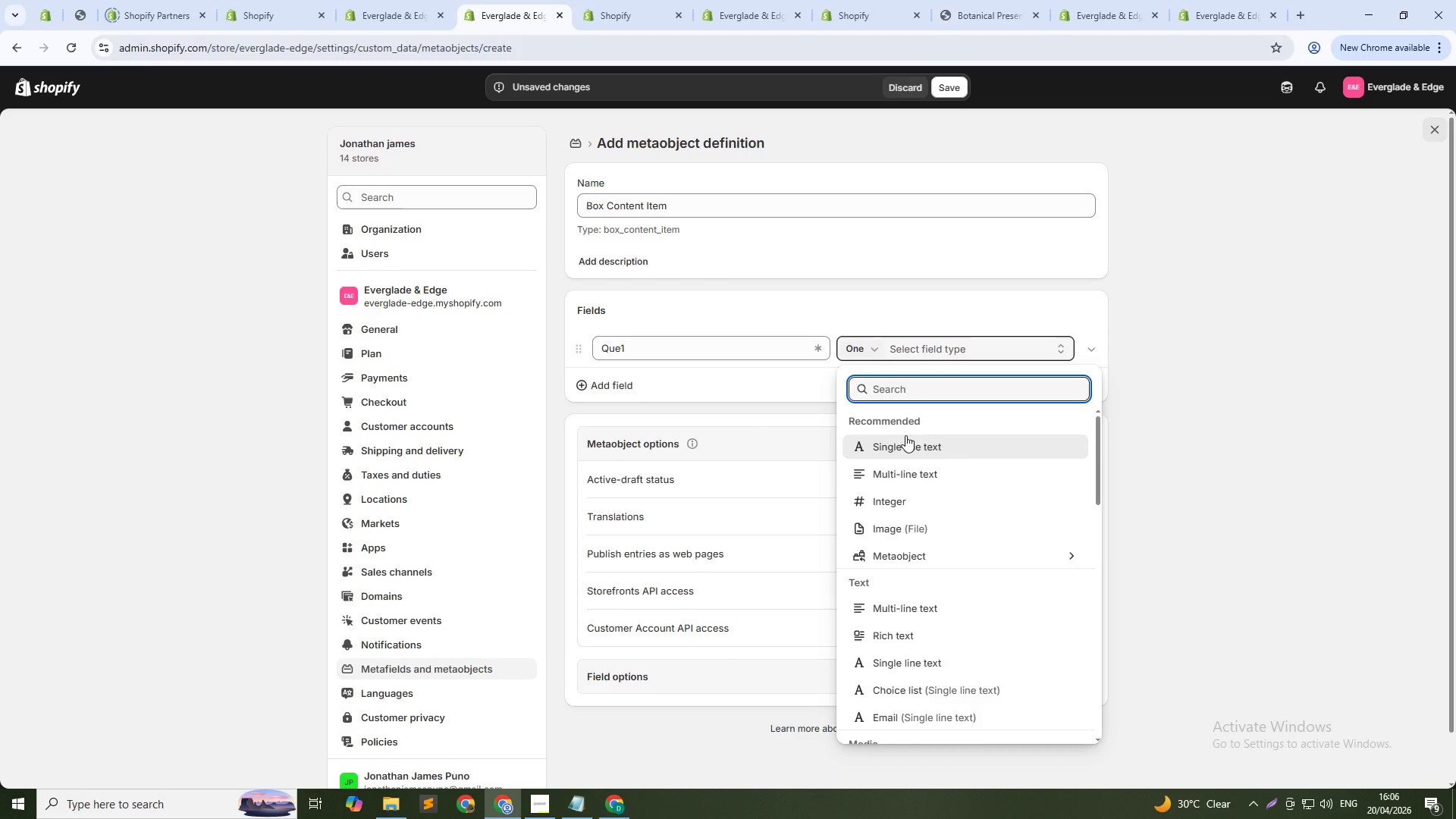 
left_click([908, 438])
 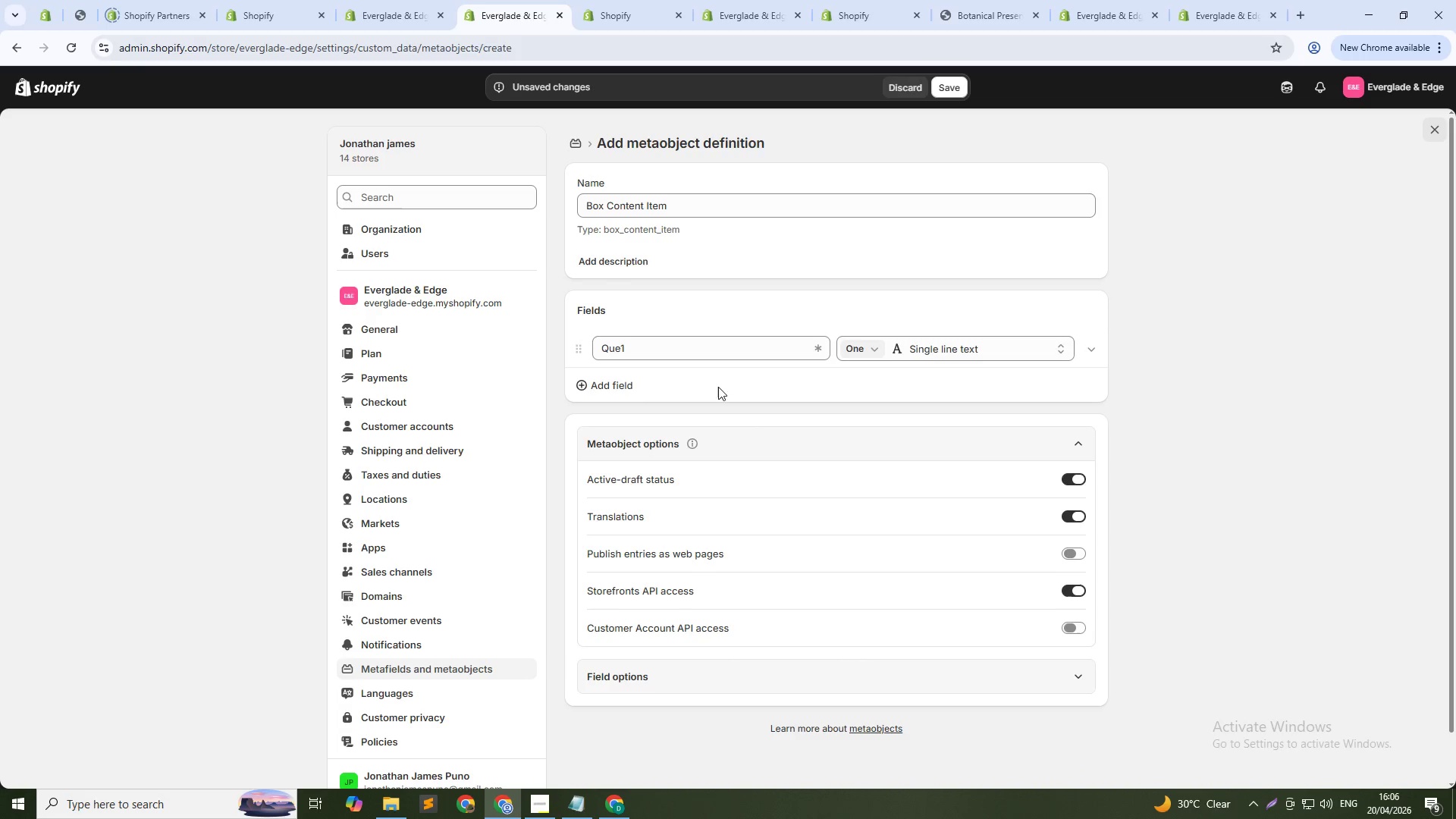 
left_click([714, 377])
 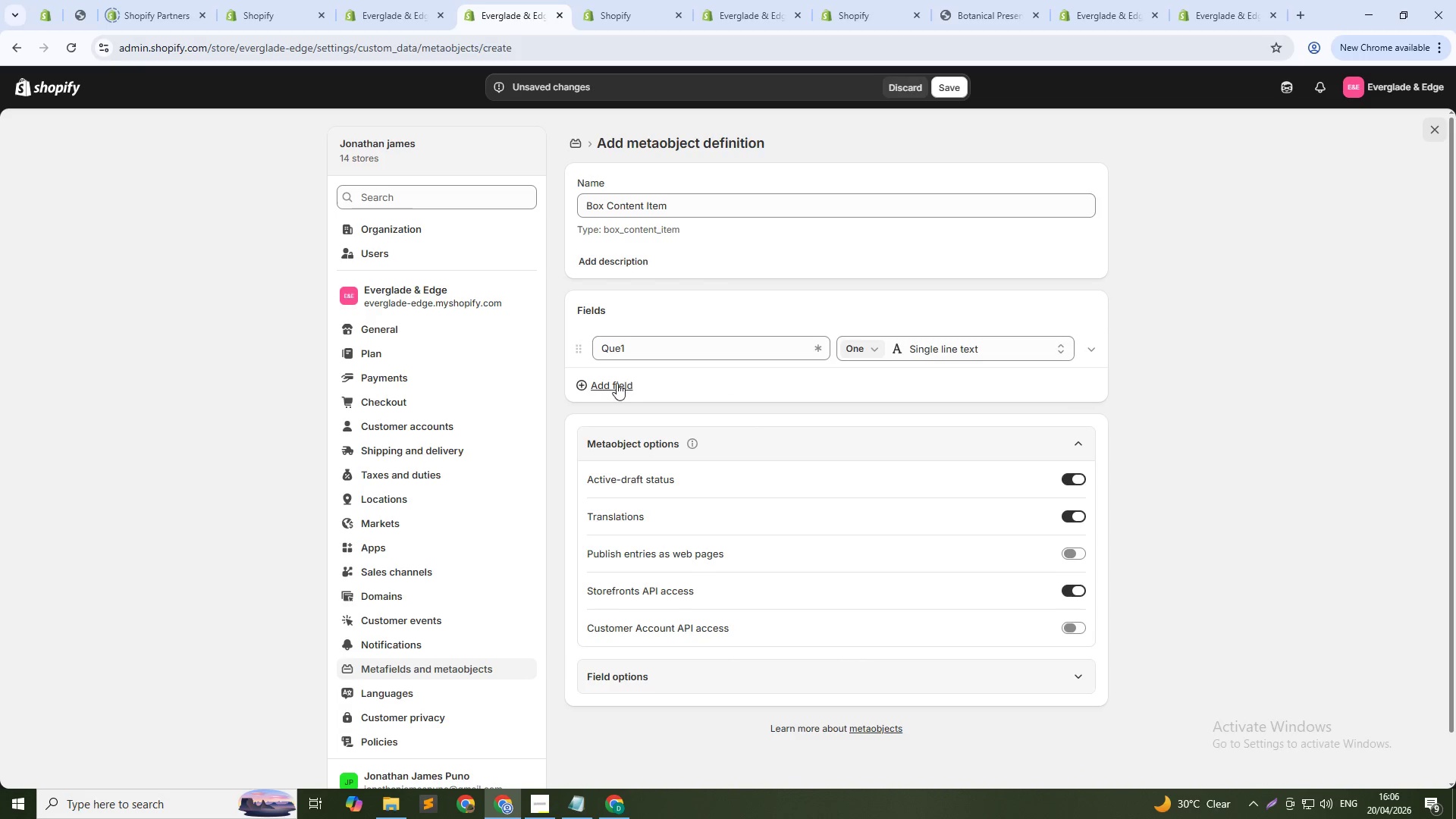 
left_click([616, 383])
 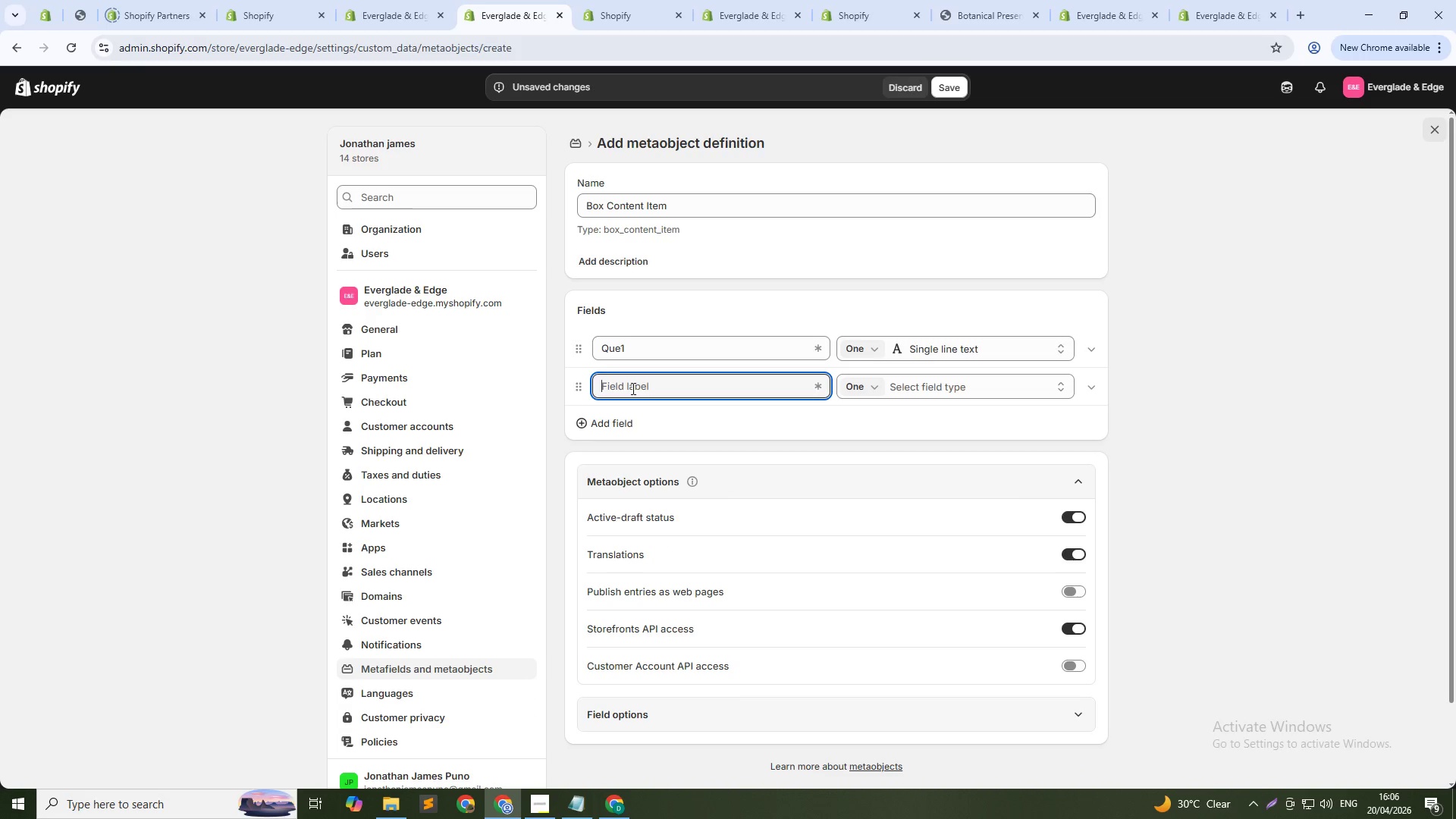 
type(Ans)
 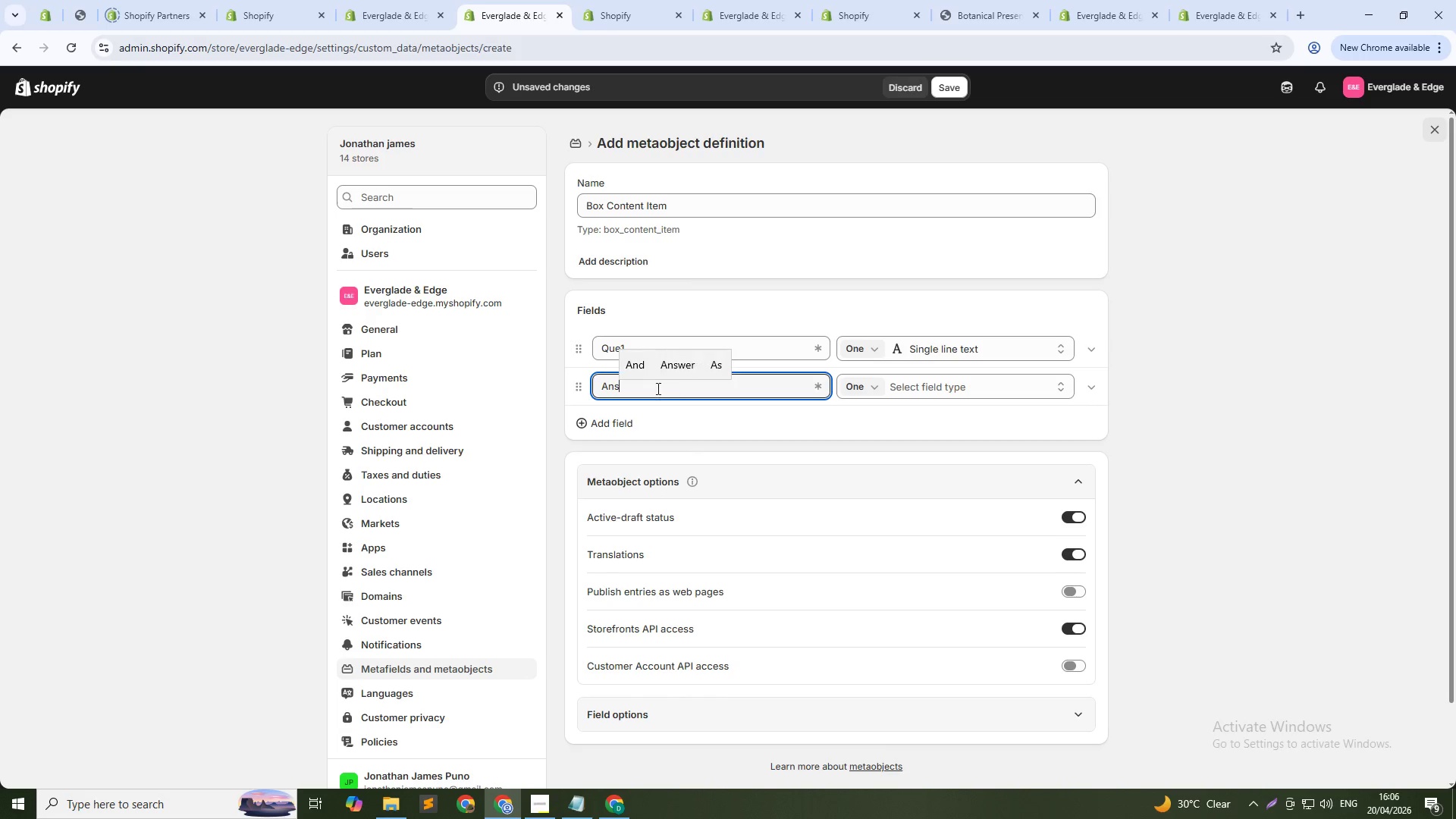 
key(1)
 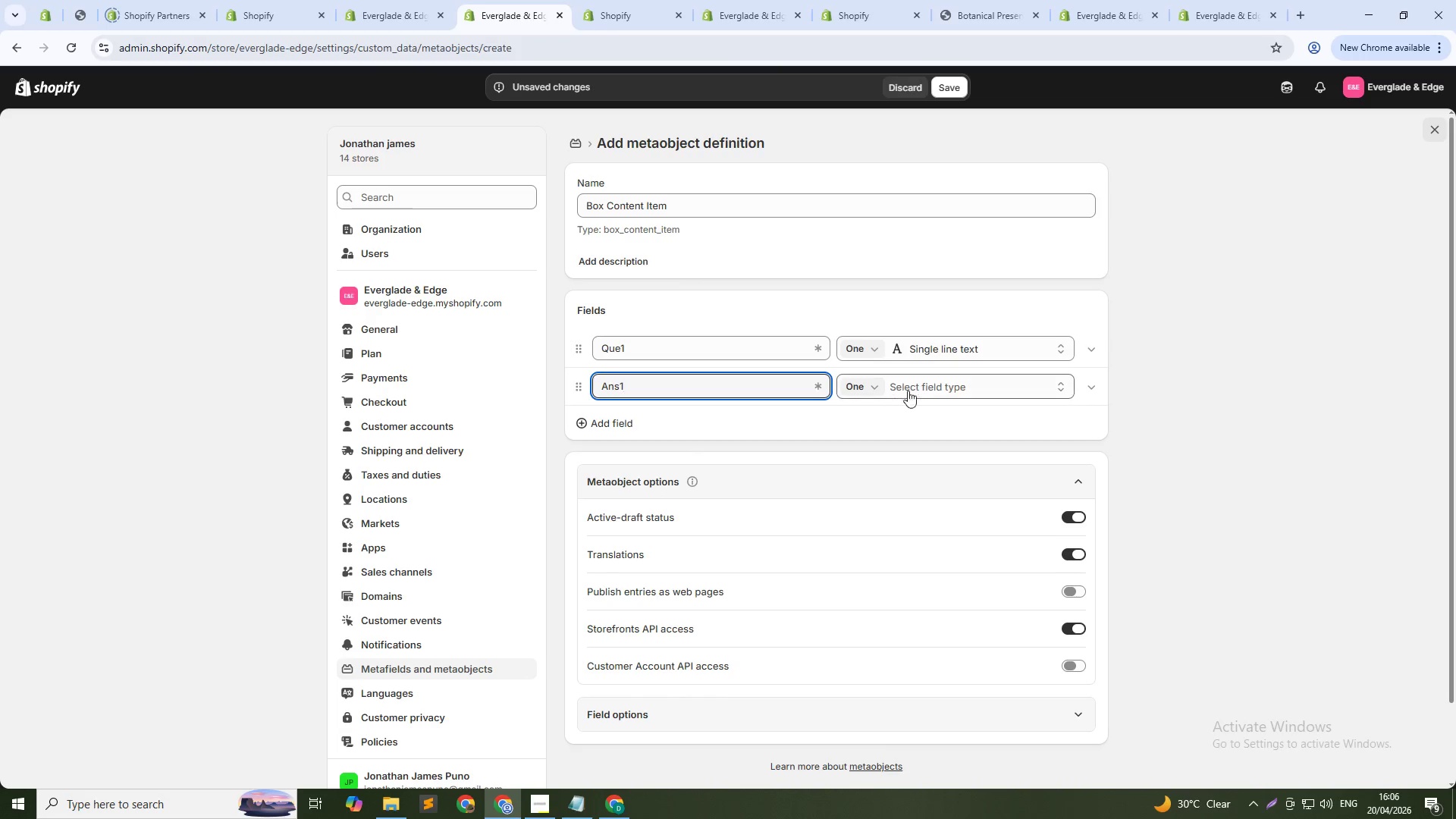 
left_click([918, 384])
 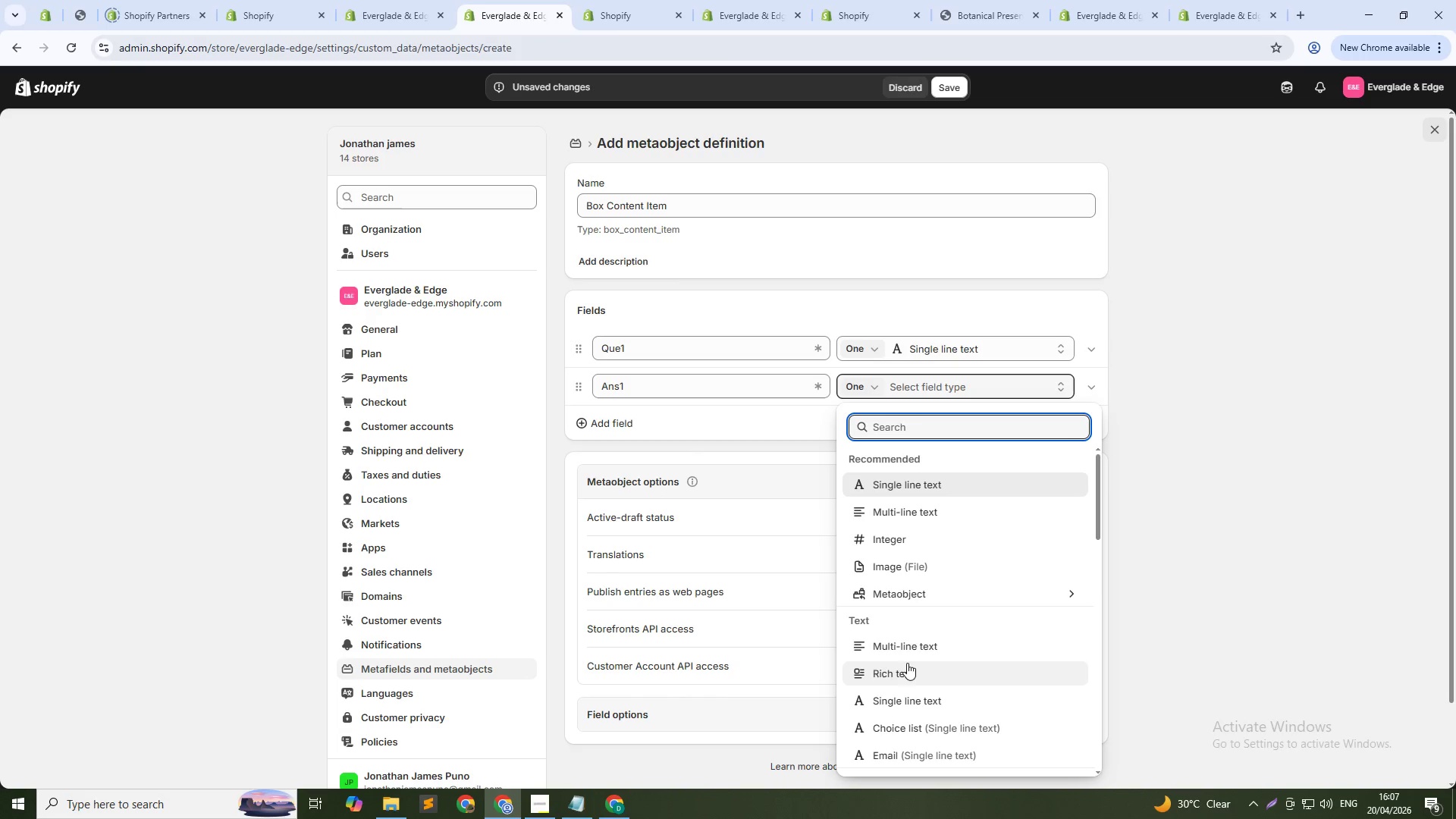 
left_click([907, 670])
 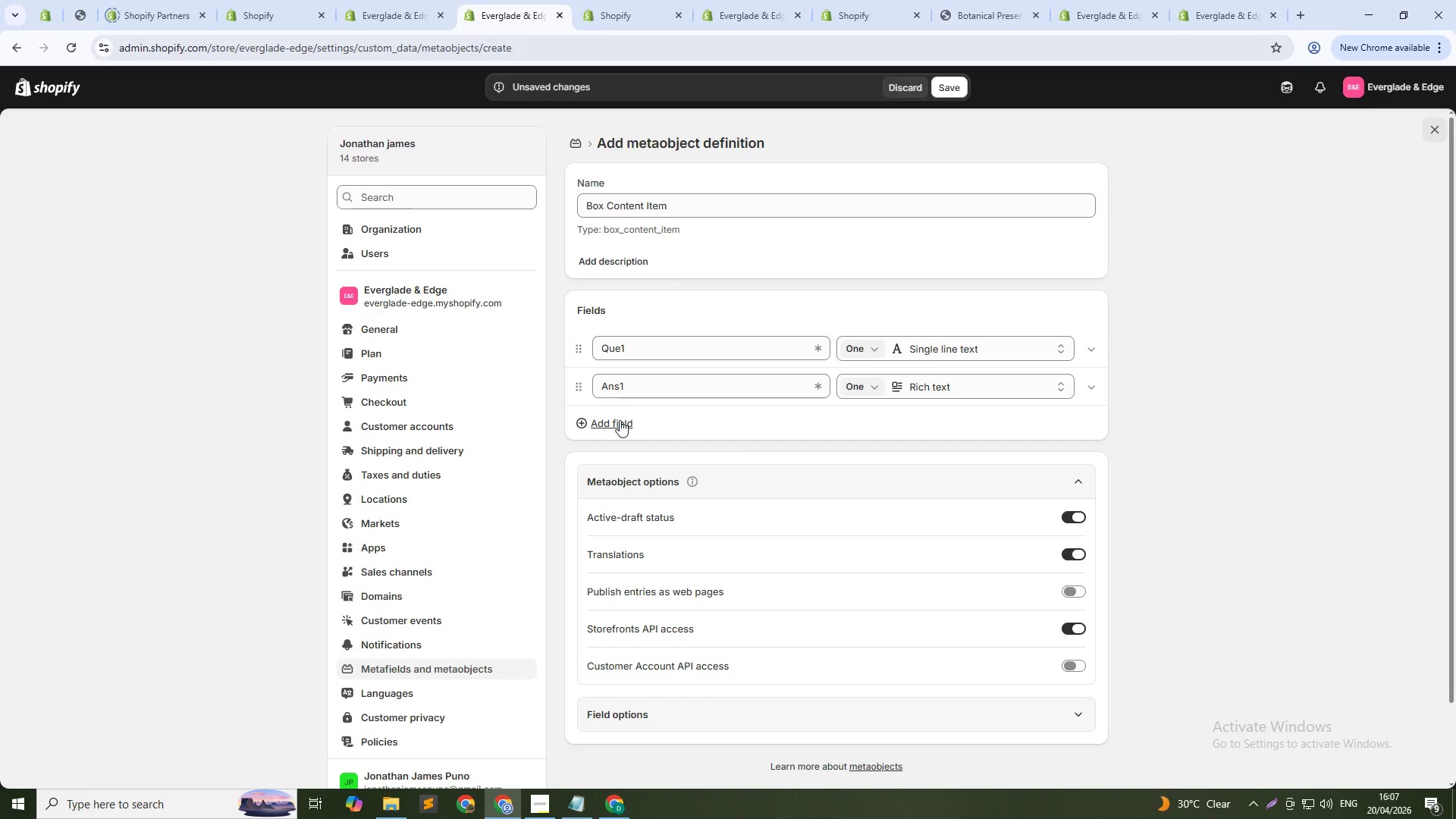 
left_click([620, 420])
 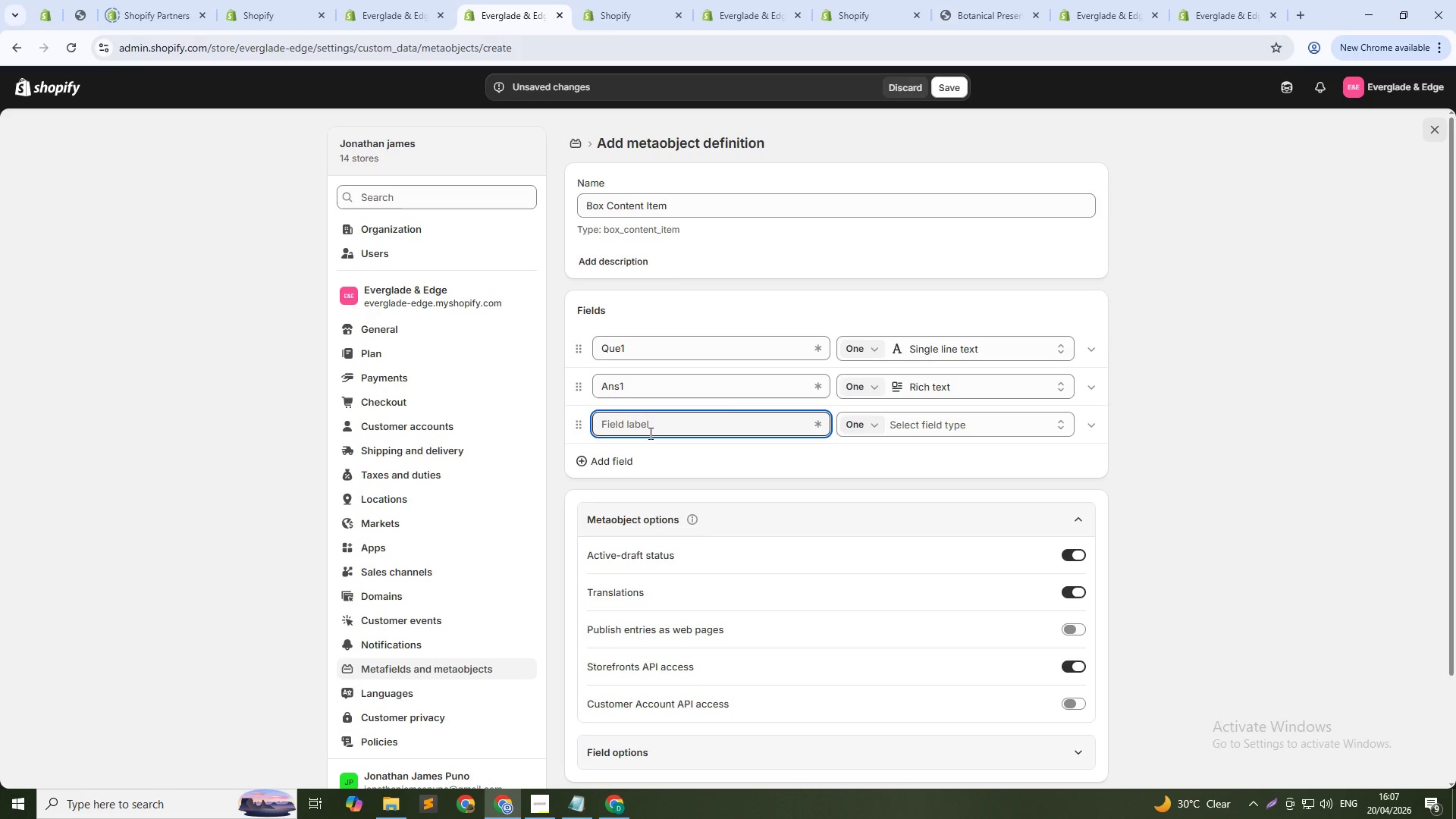 
left_click([649, 433])
 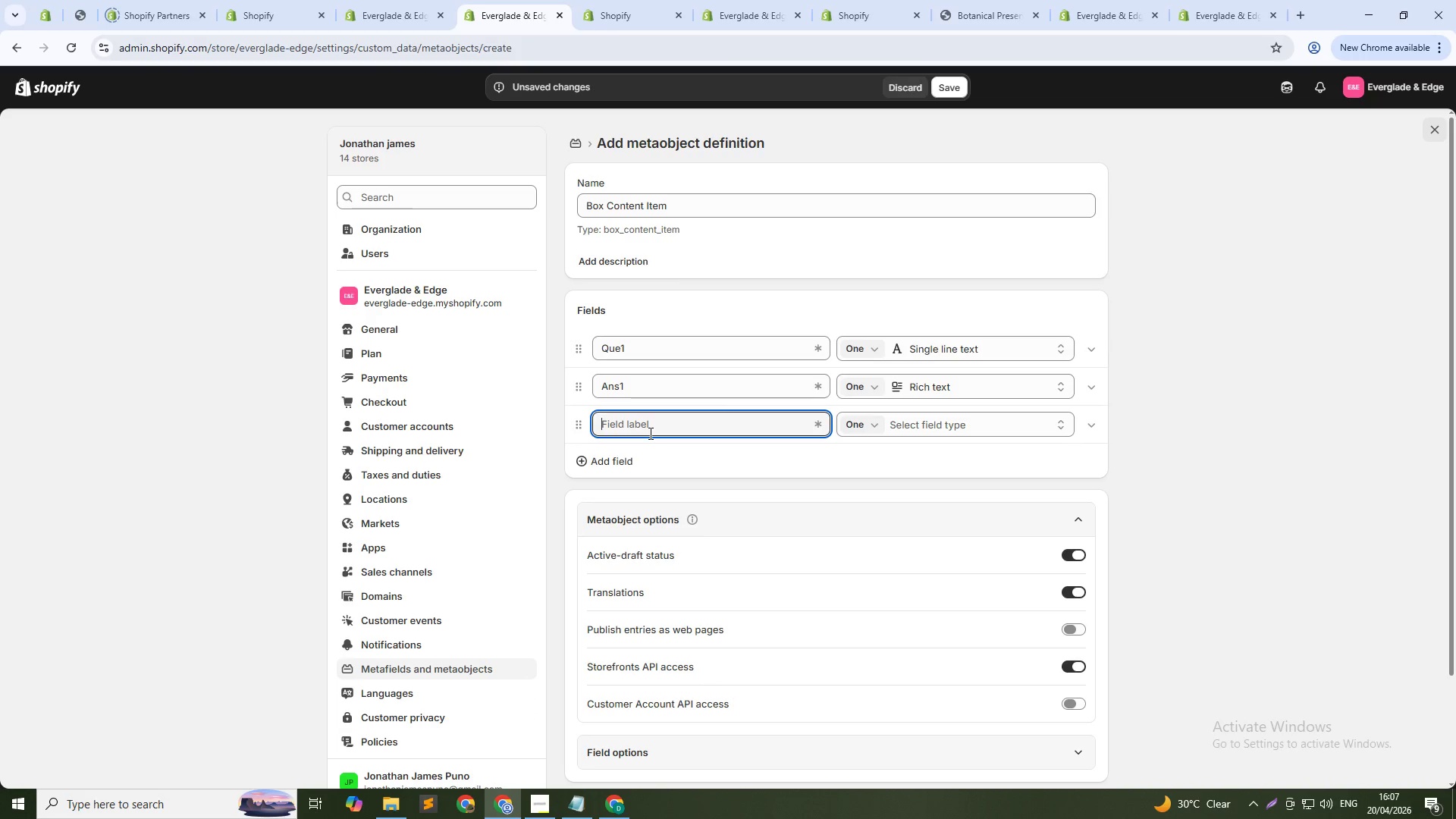 
hold_key(key=ShiftLeft, duration=1.34)
 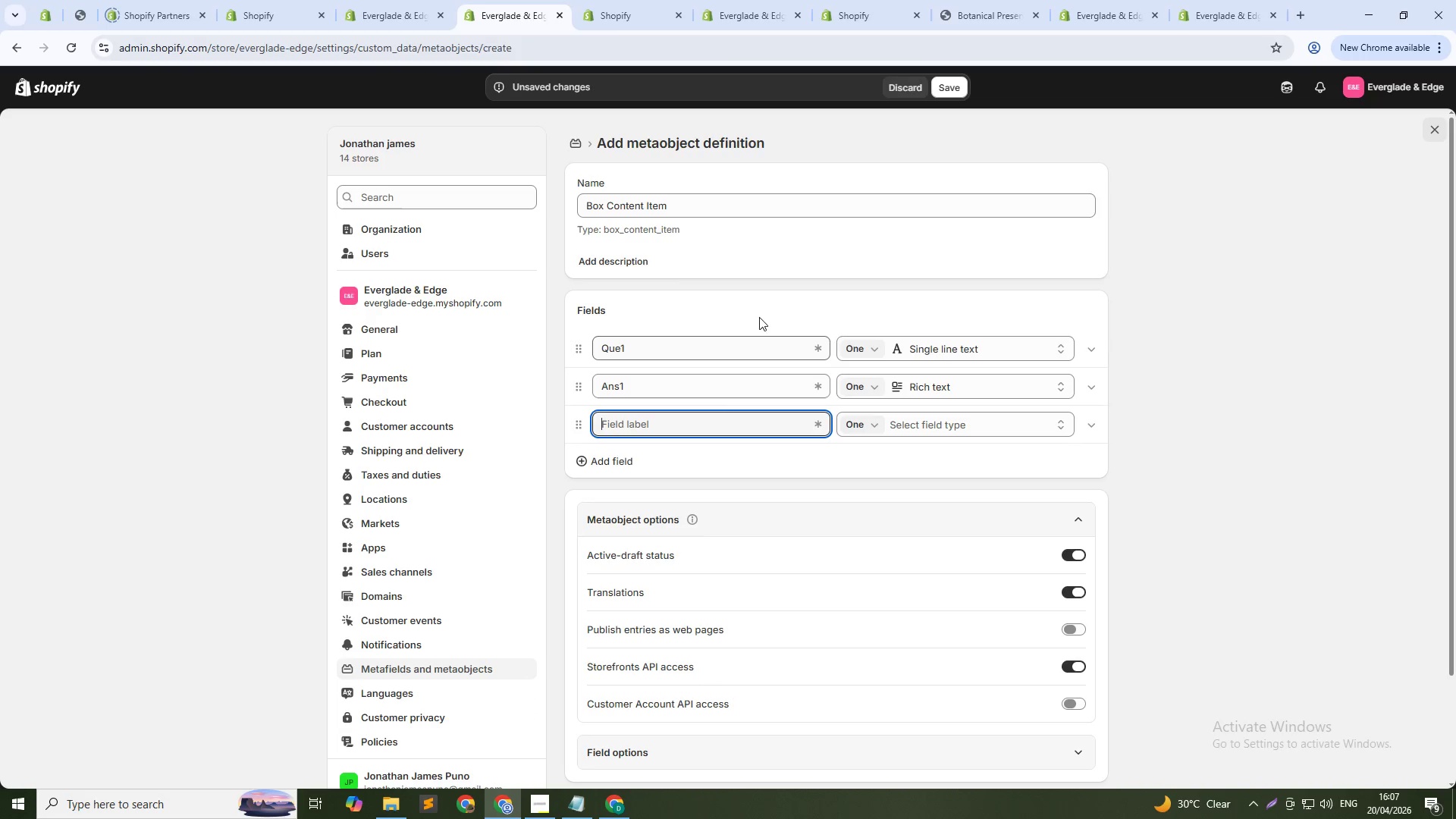 
mouse_move([822, 16])
 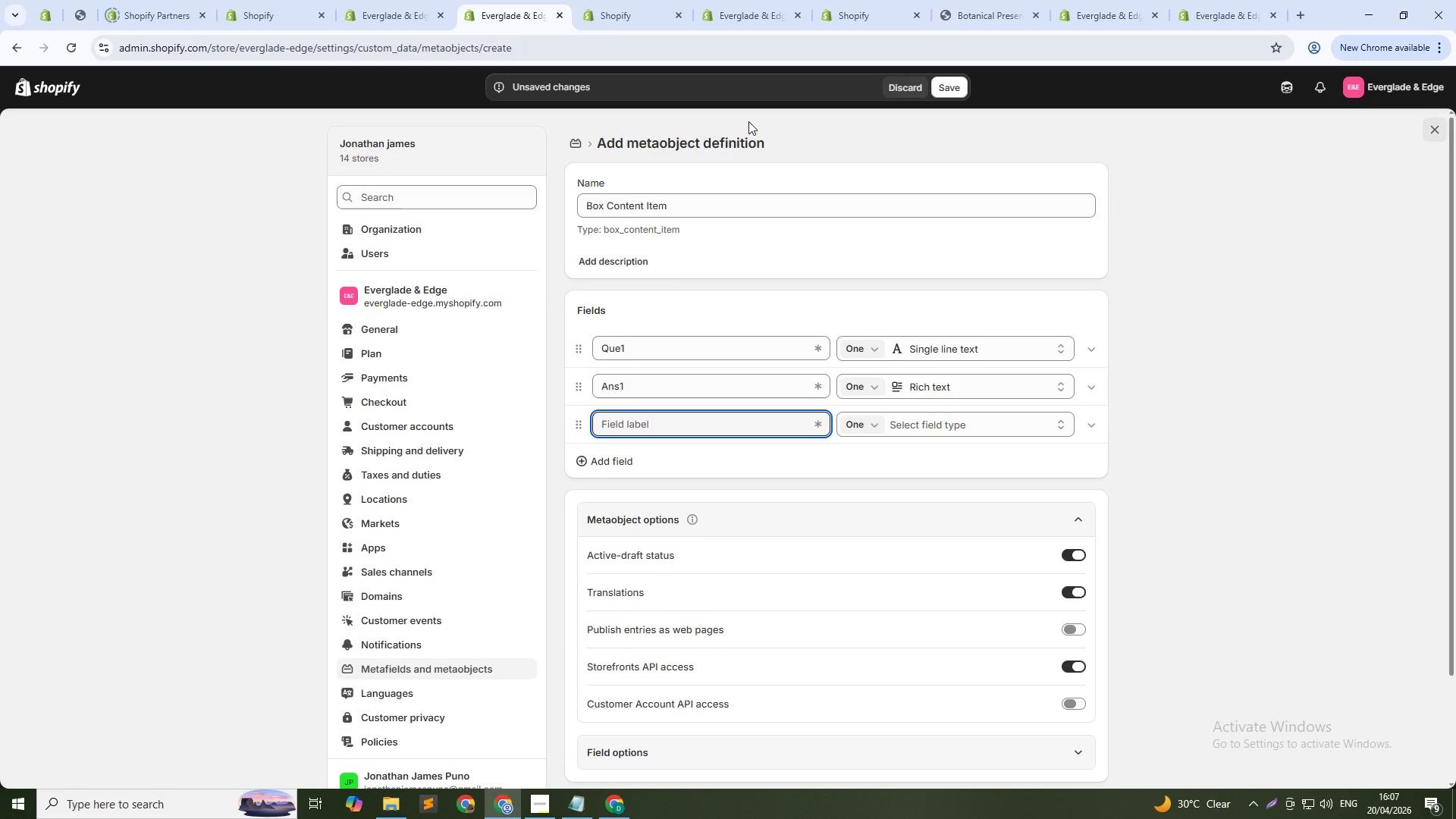 
wait(5.29)
 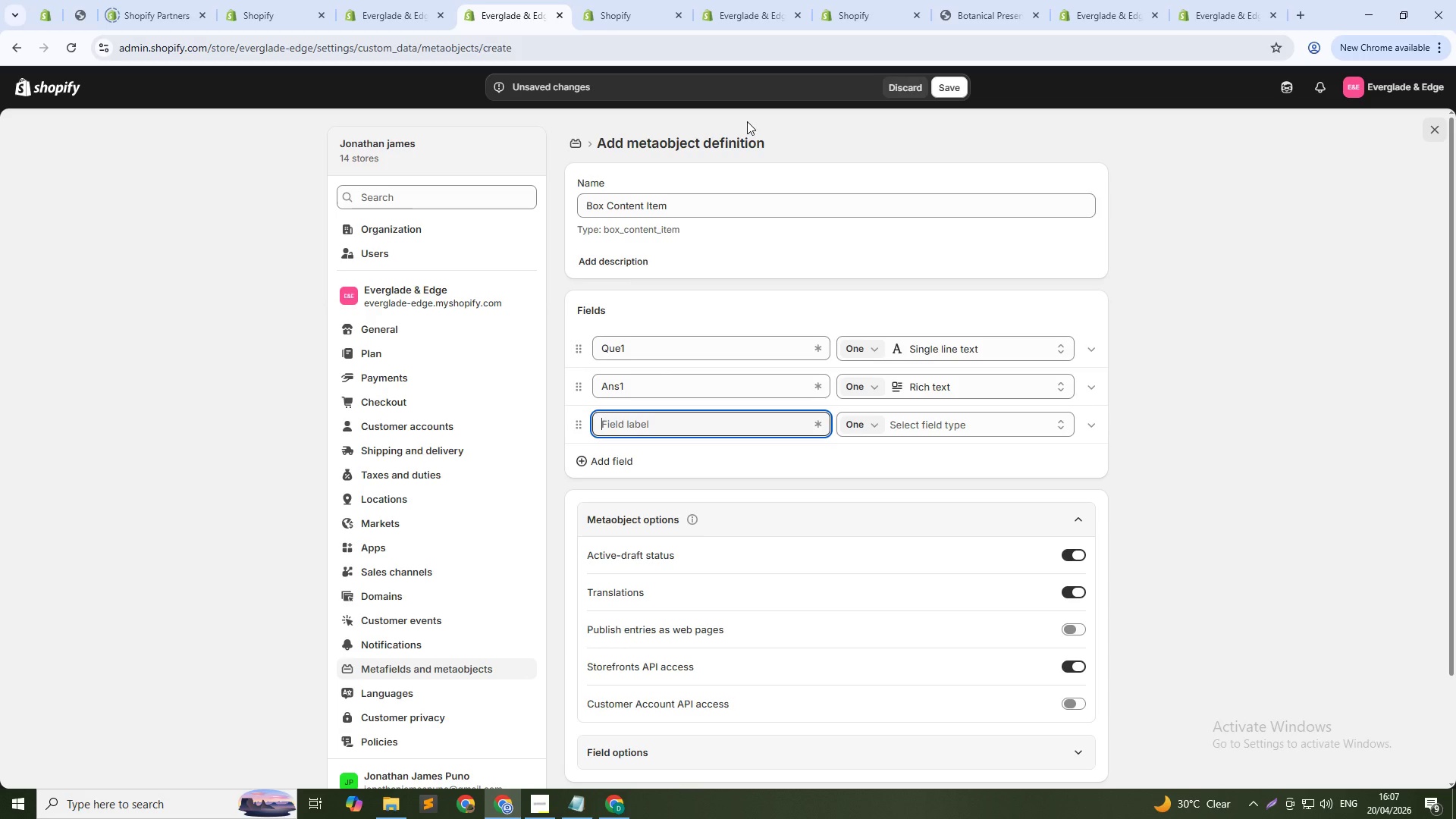 
left_click([730, 0])
 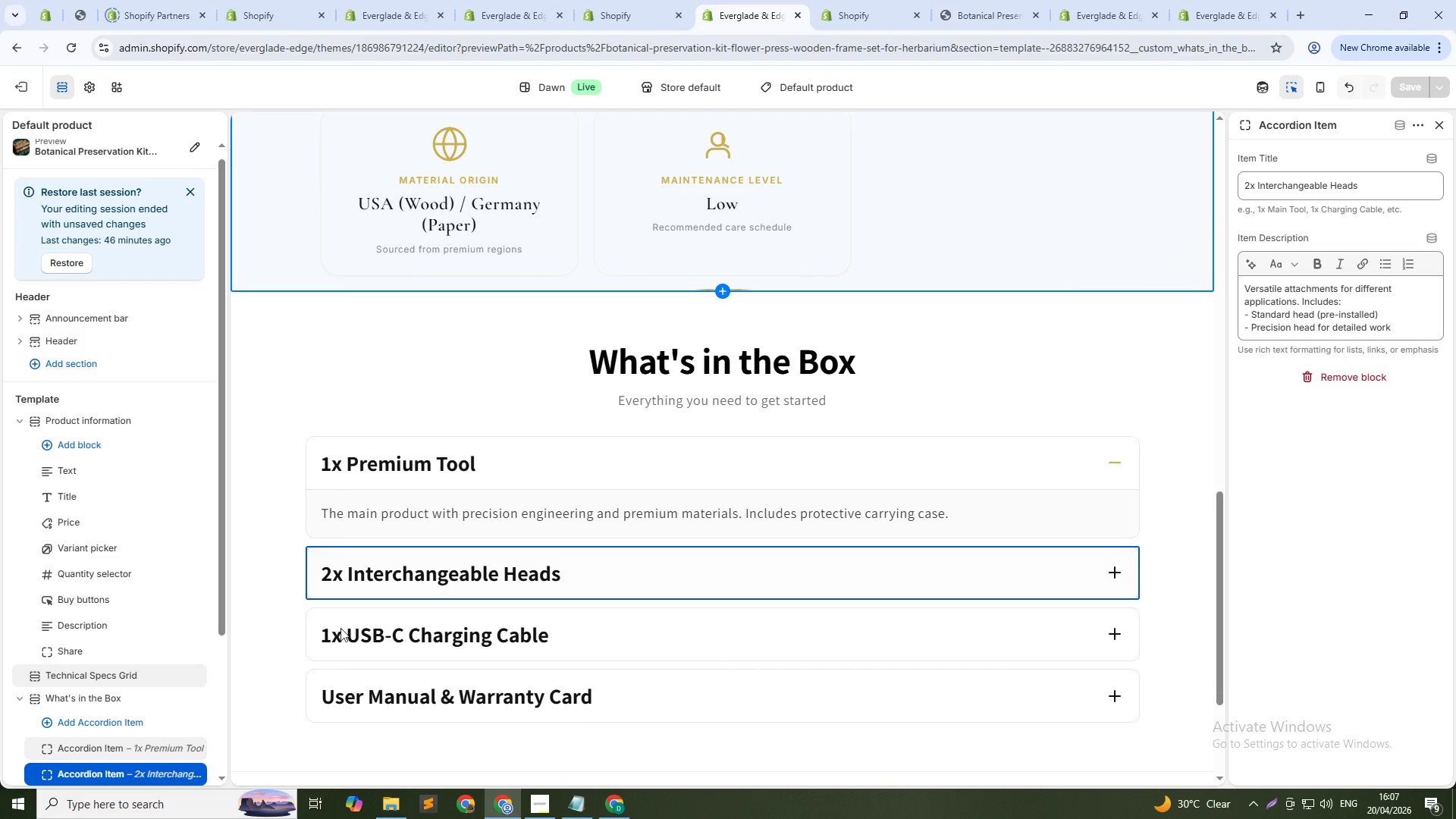 
scroll: coordinate [226, 644], scroll_direction: down, amount: 1.0
 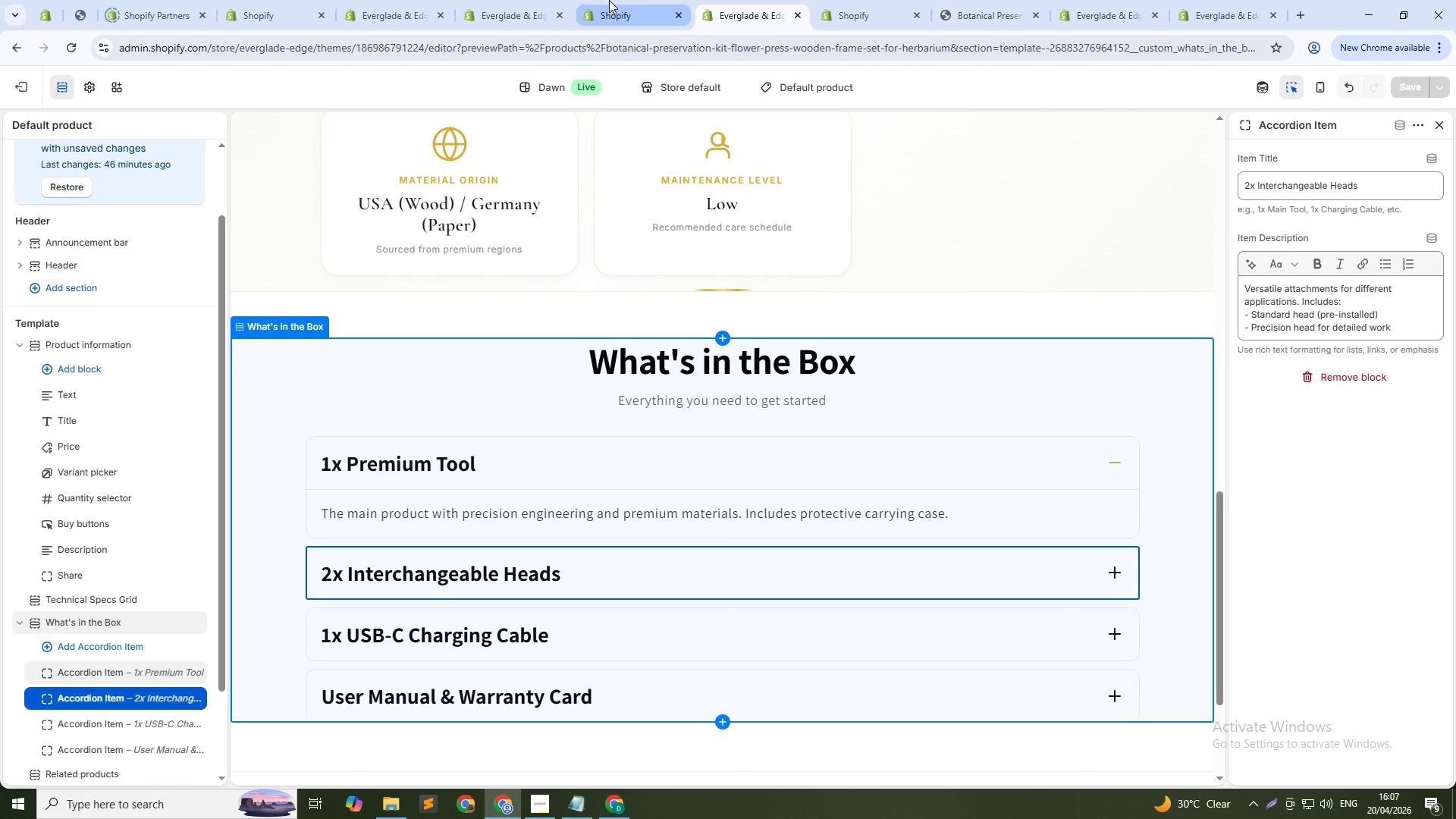 
left_click([635, 0])
 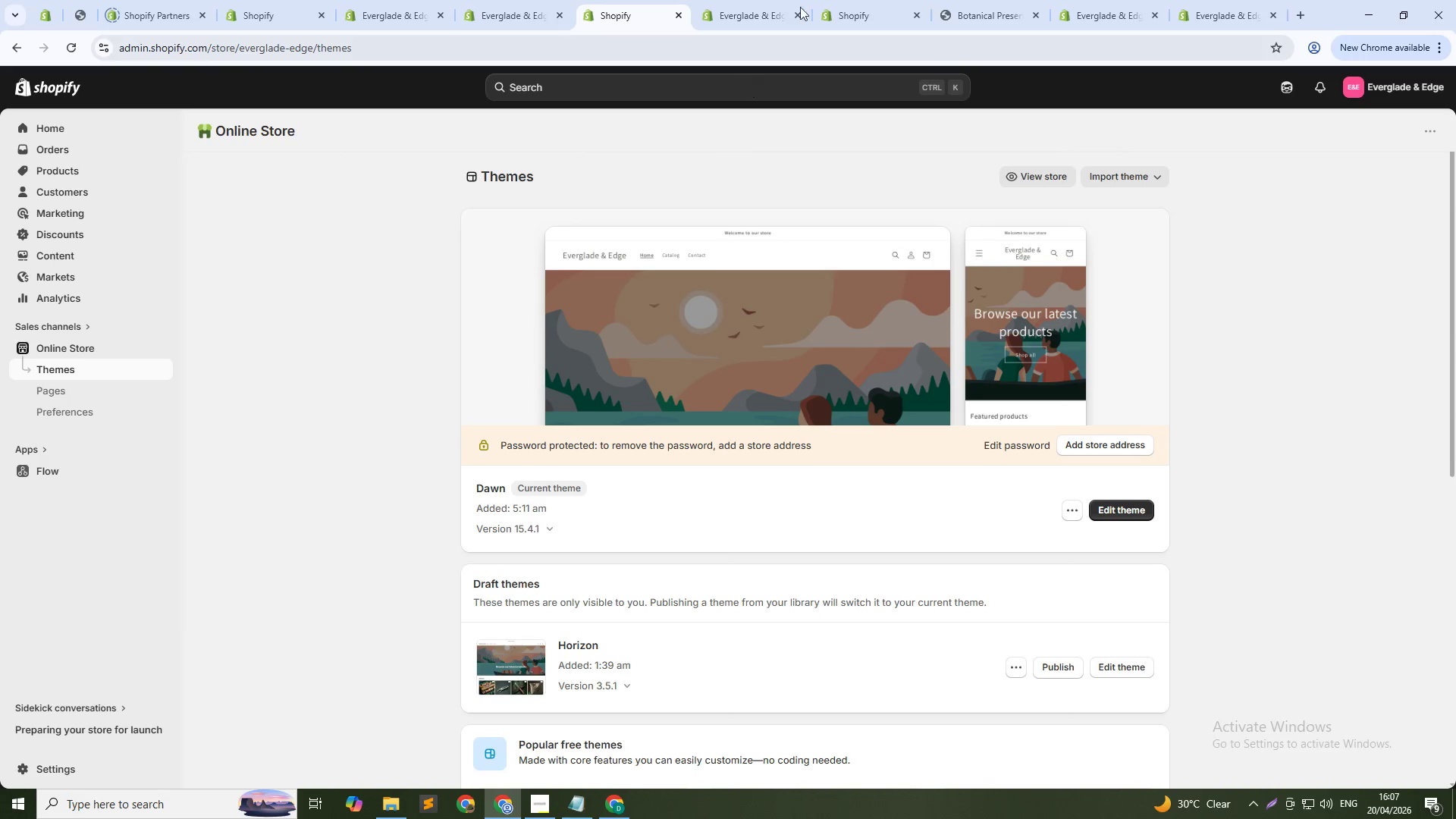 
left_click([829, 0])
 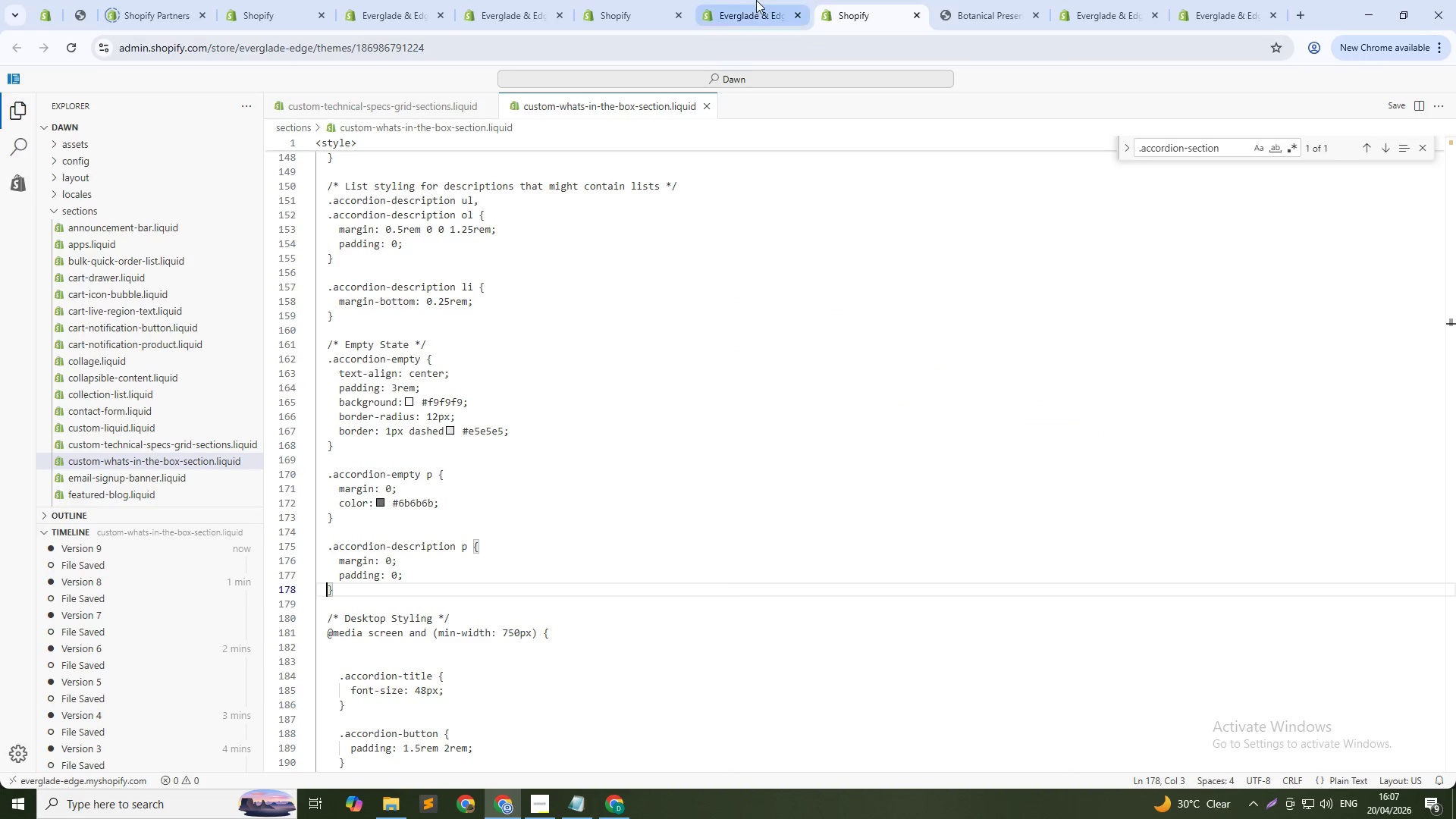 
left_click([748, 0])
 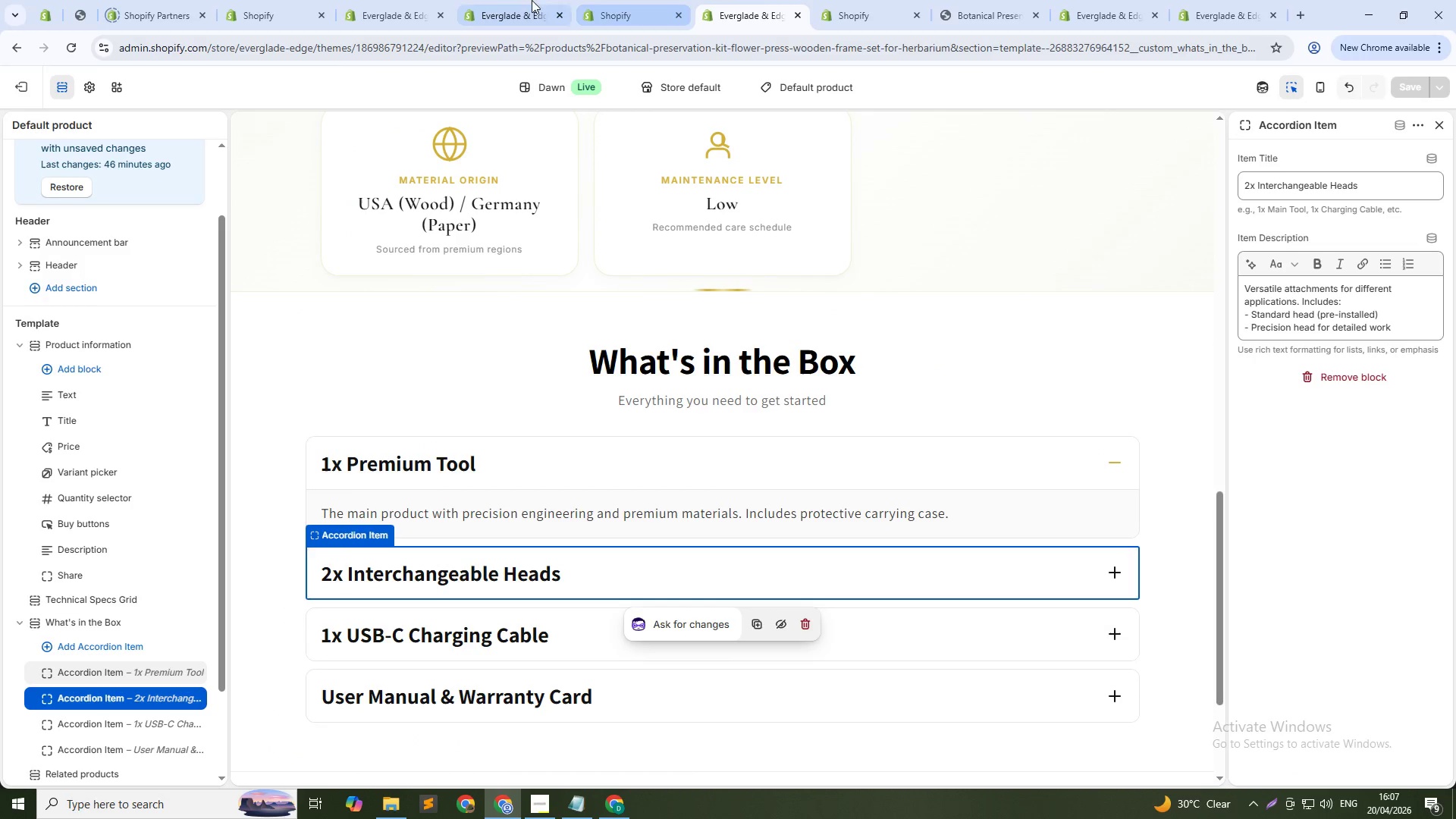 
left_click([477, 0])
 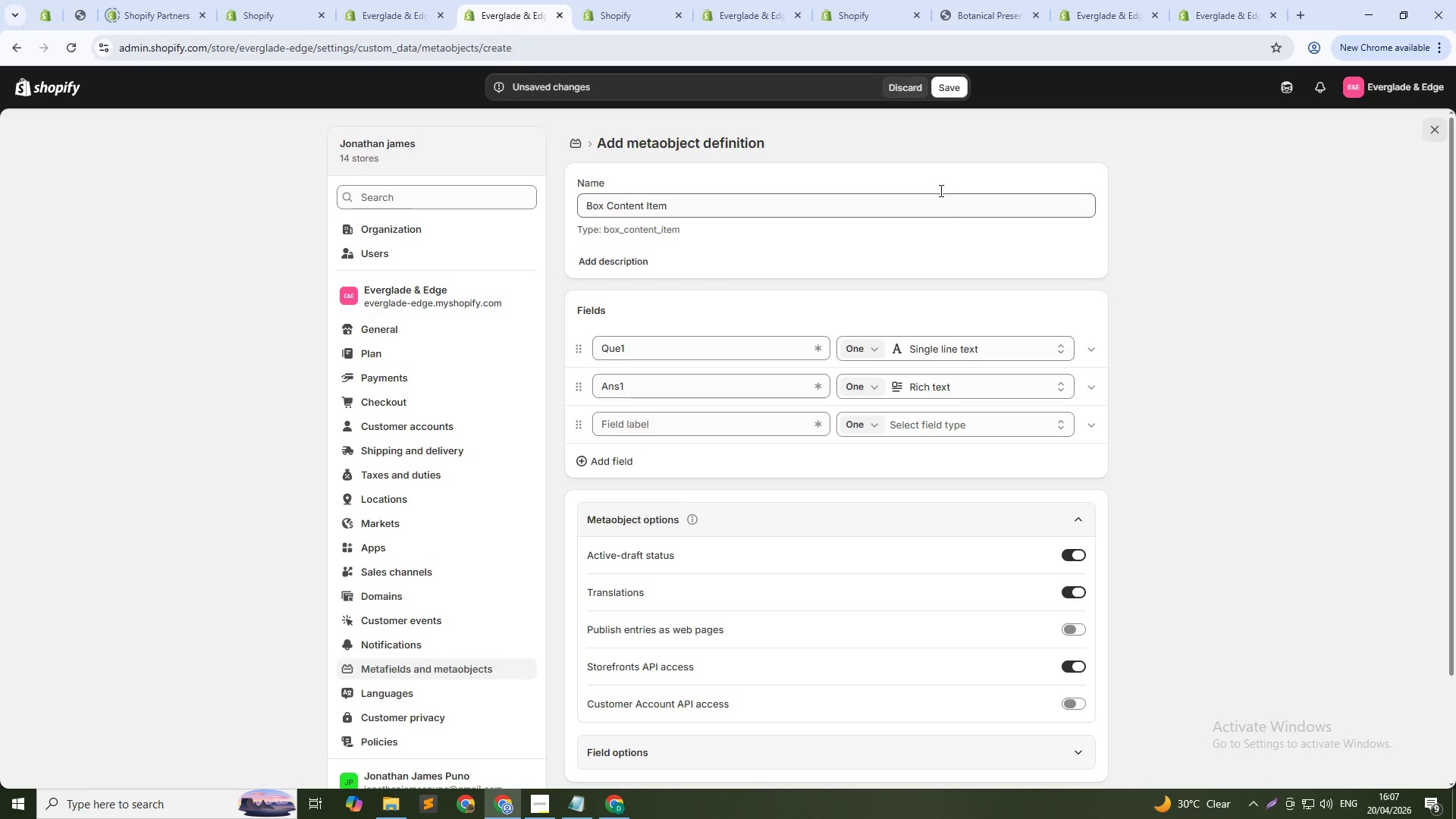 
left_click([944, 93])
 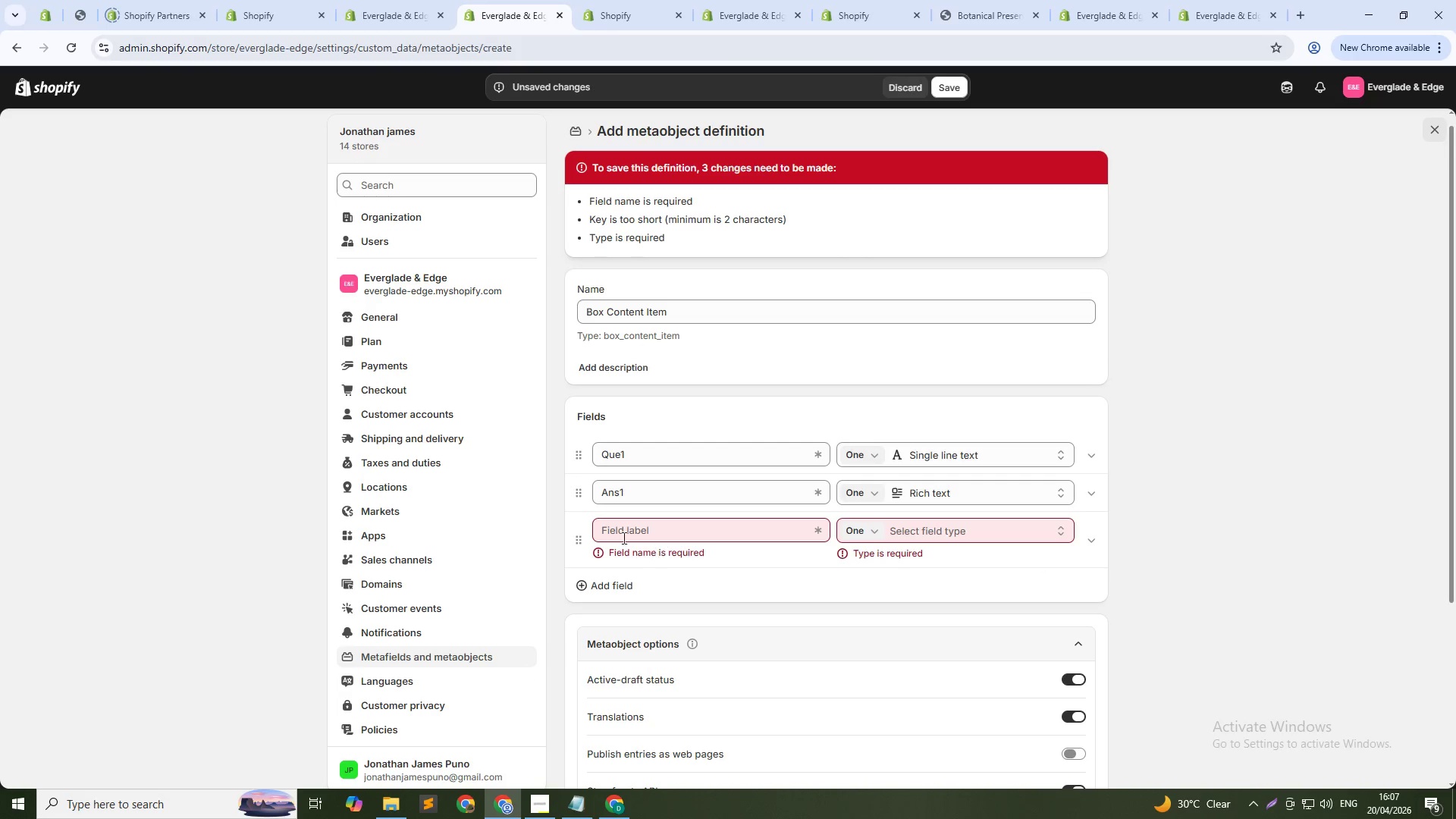 
left_click([585, 536])
 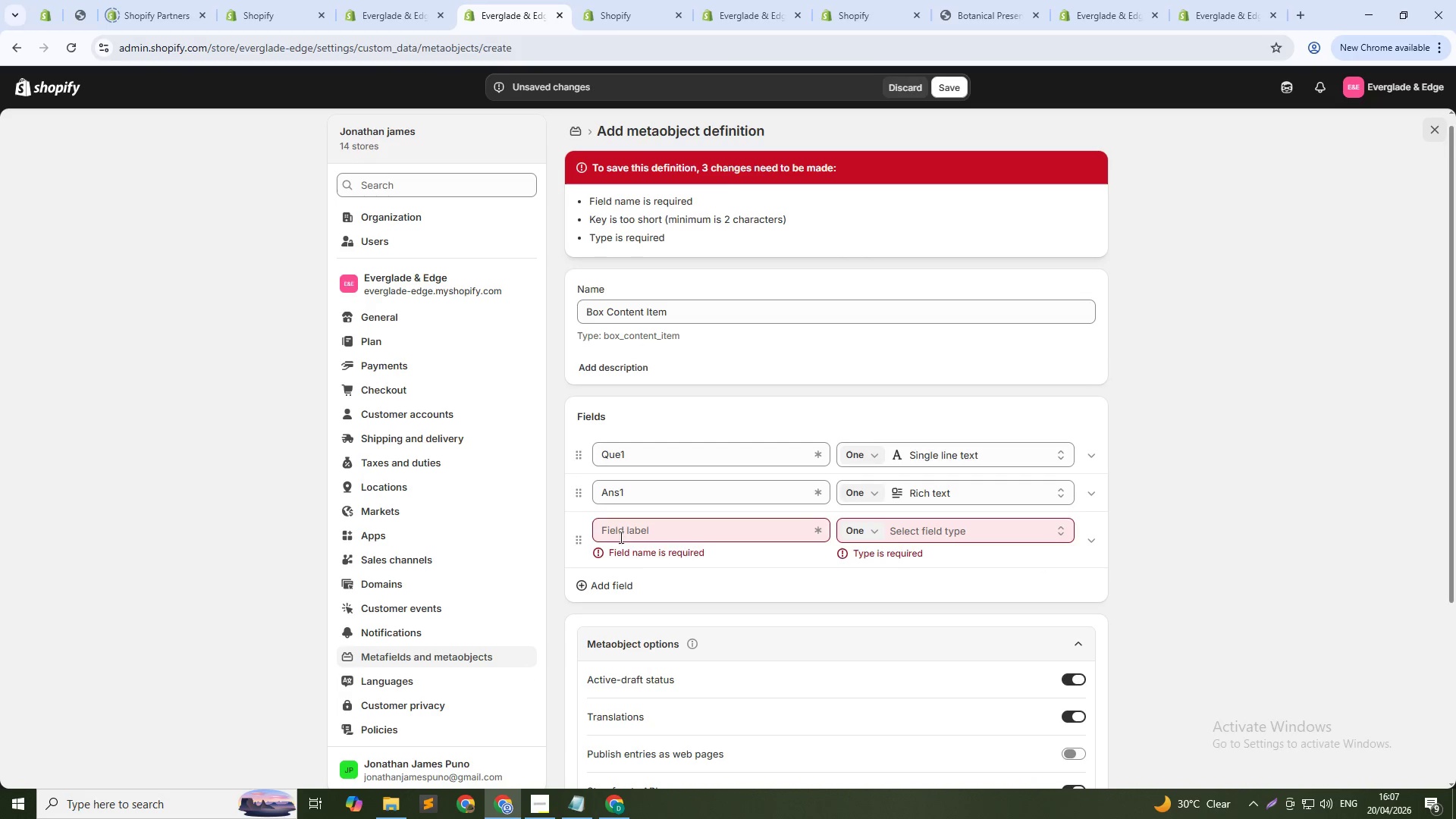 
left_click([701, 537])
 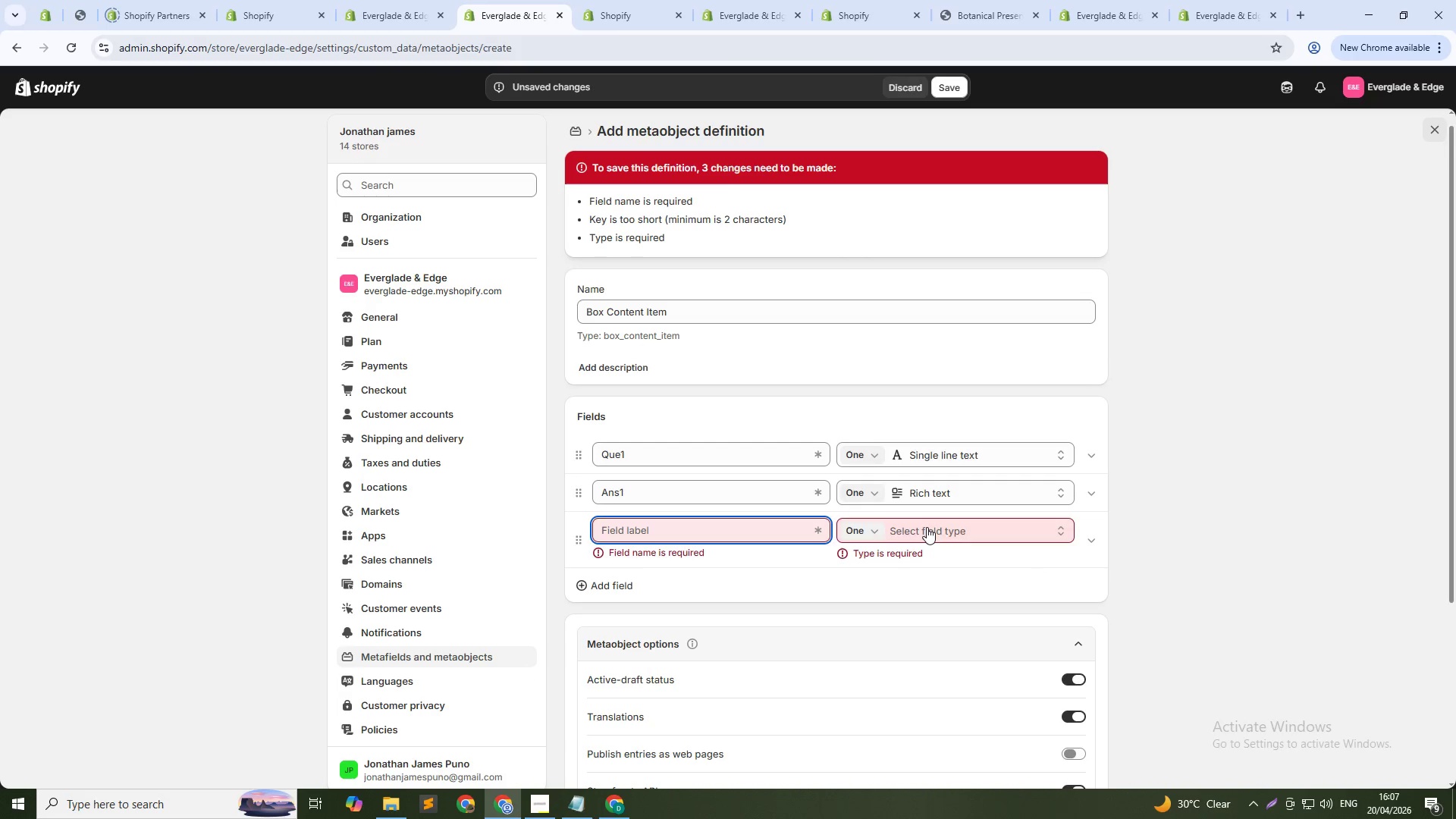 
left_click([927, 528])
 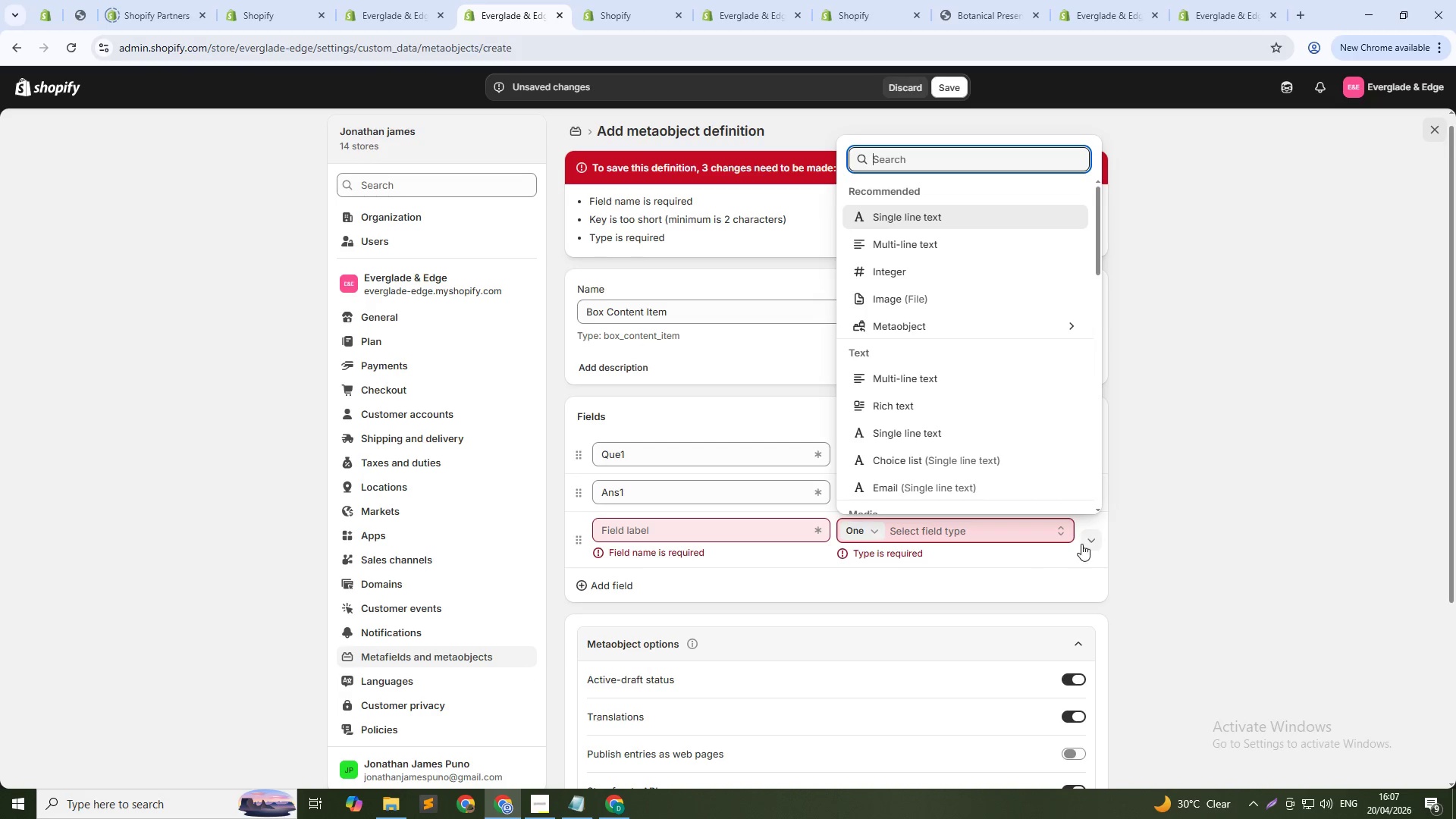 
left_click([1086, 544])
 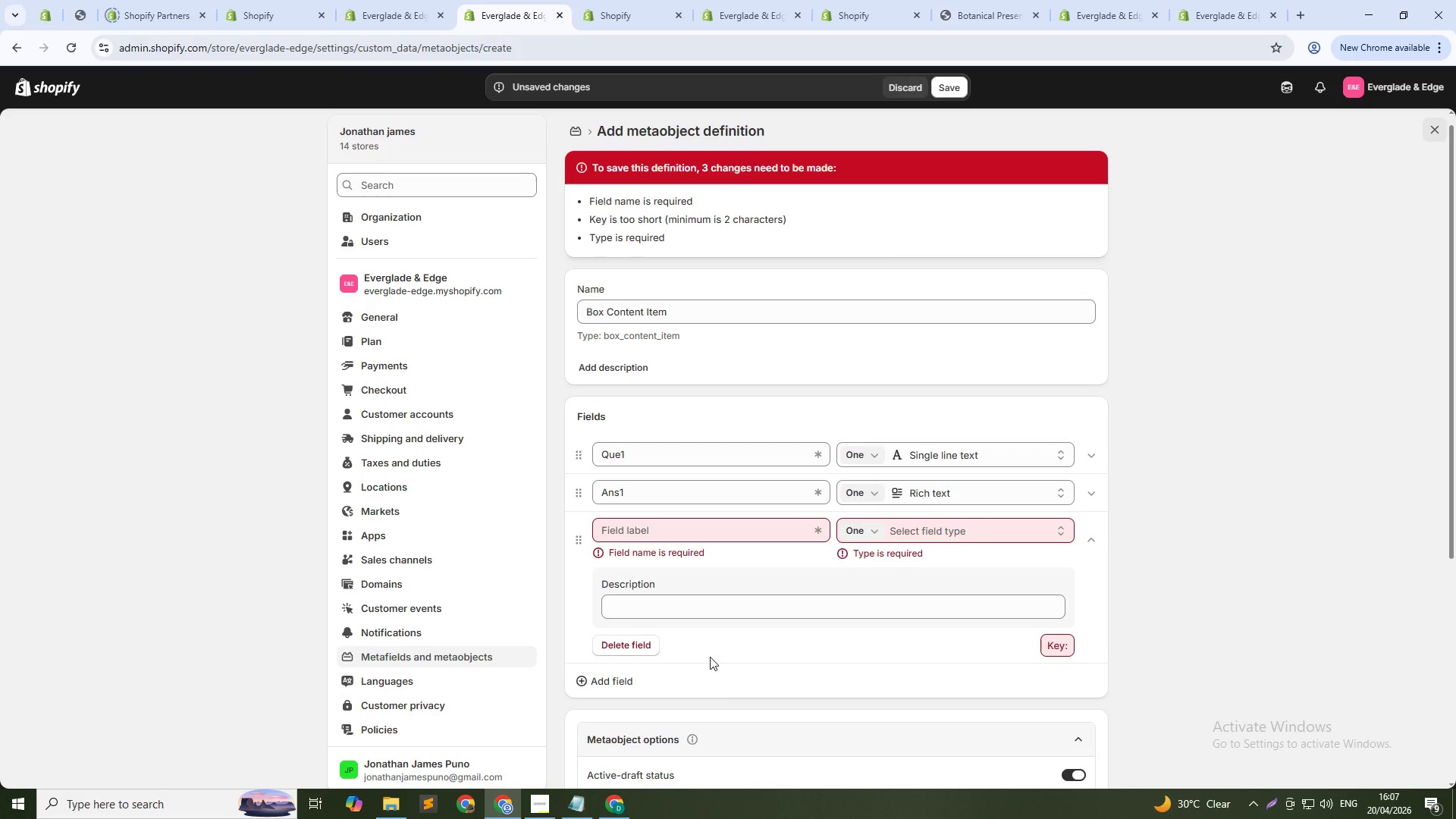 
left_click([638, 650])
 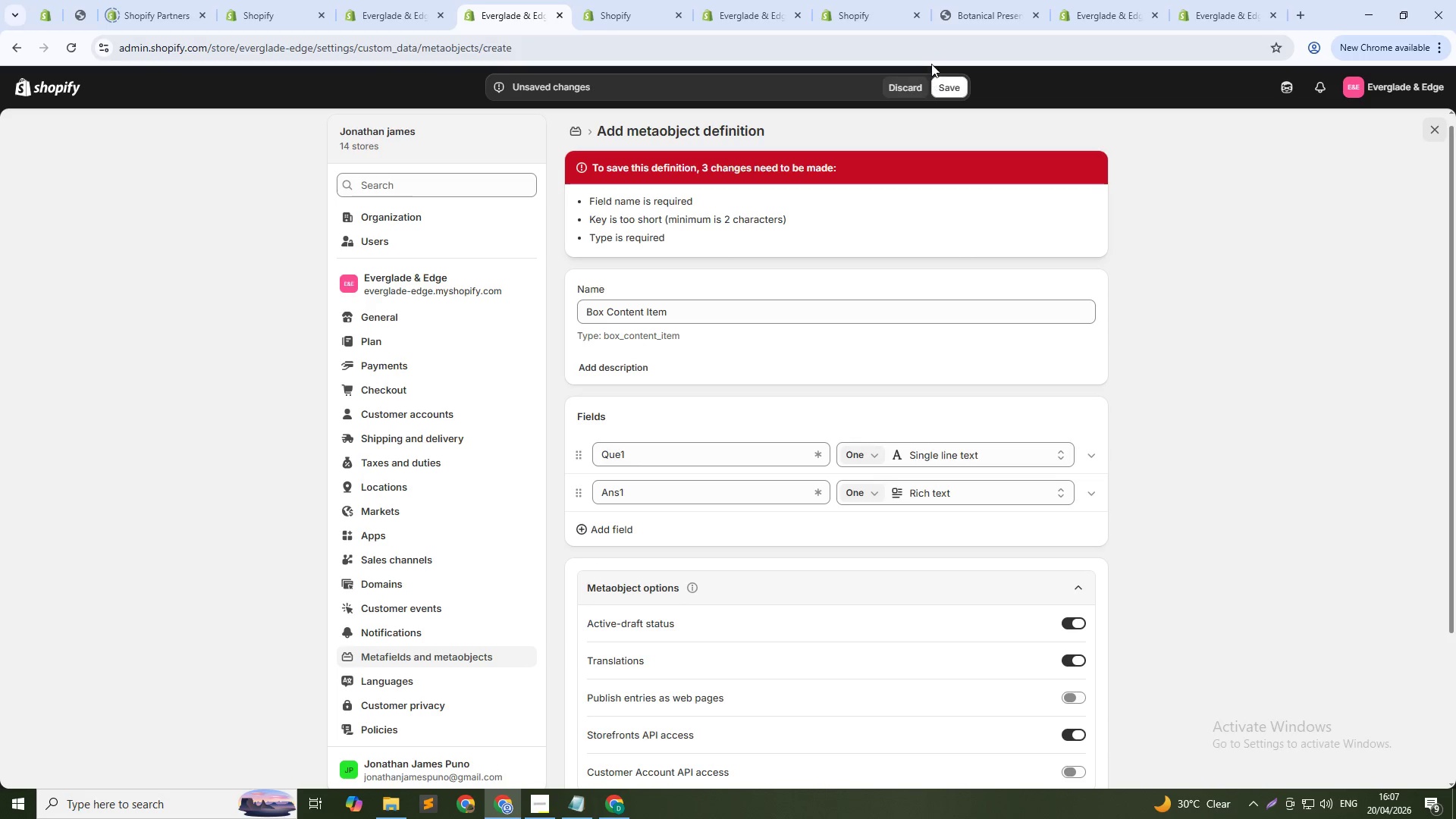 
left_click([951, 79])
 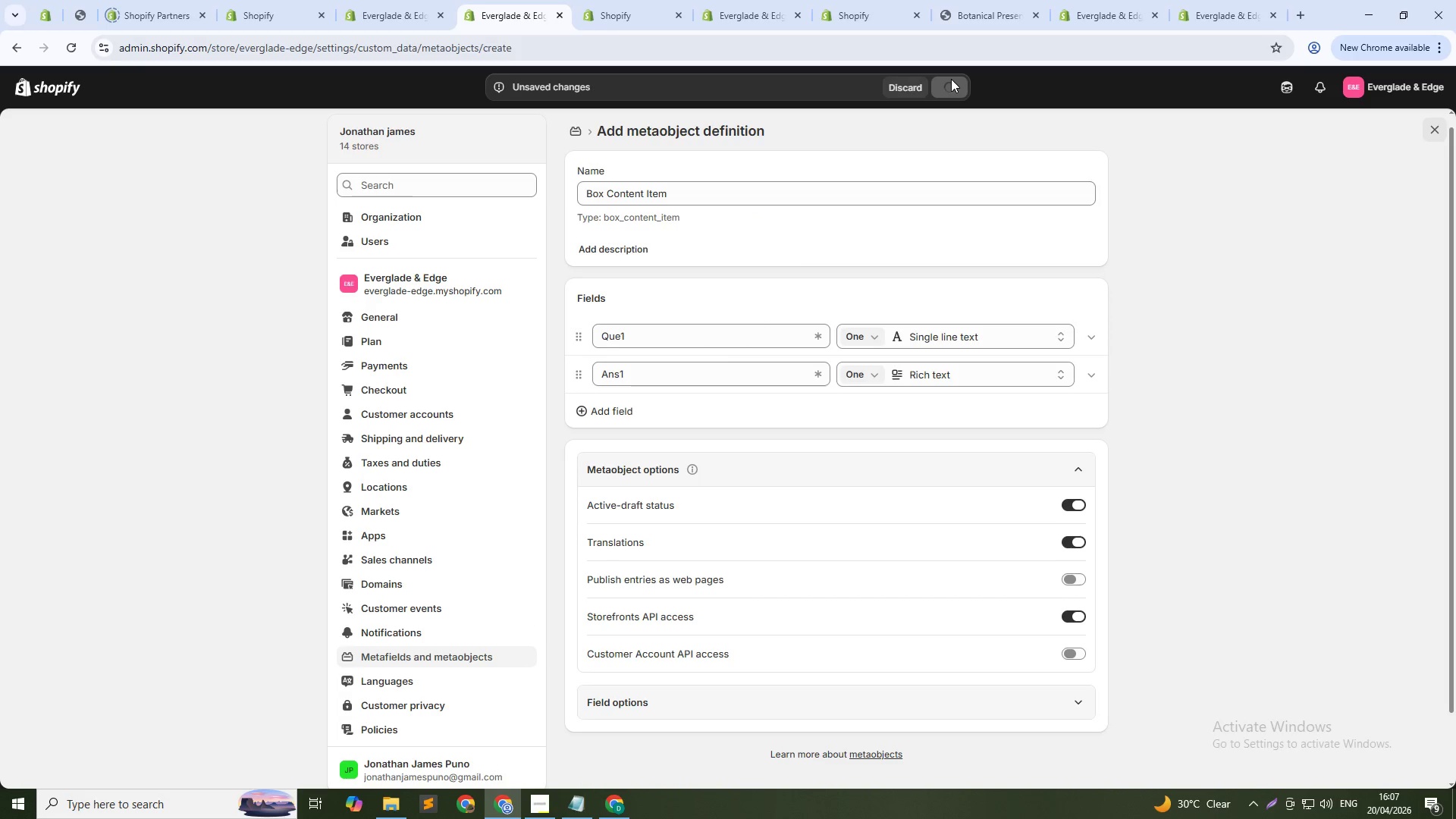 
mouse_move([893, 105])
 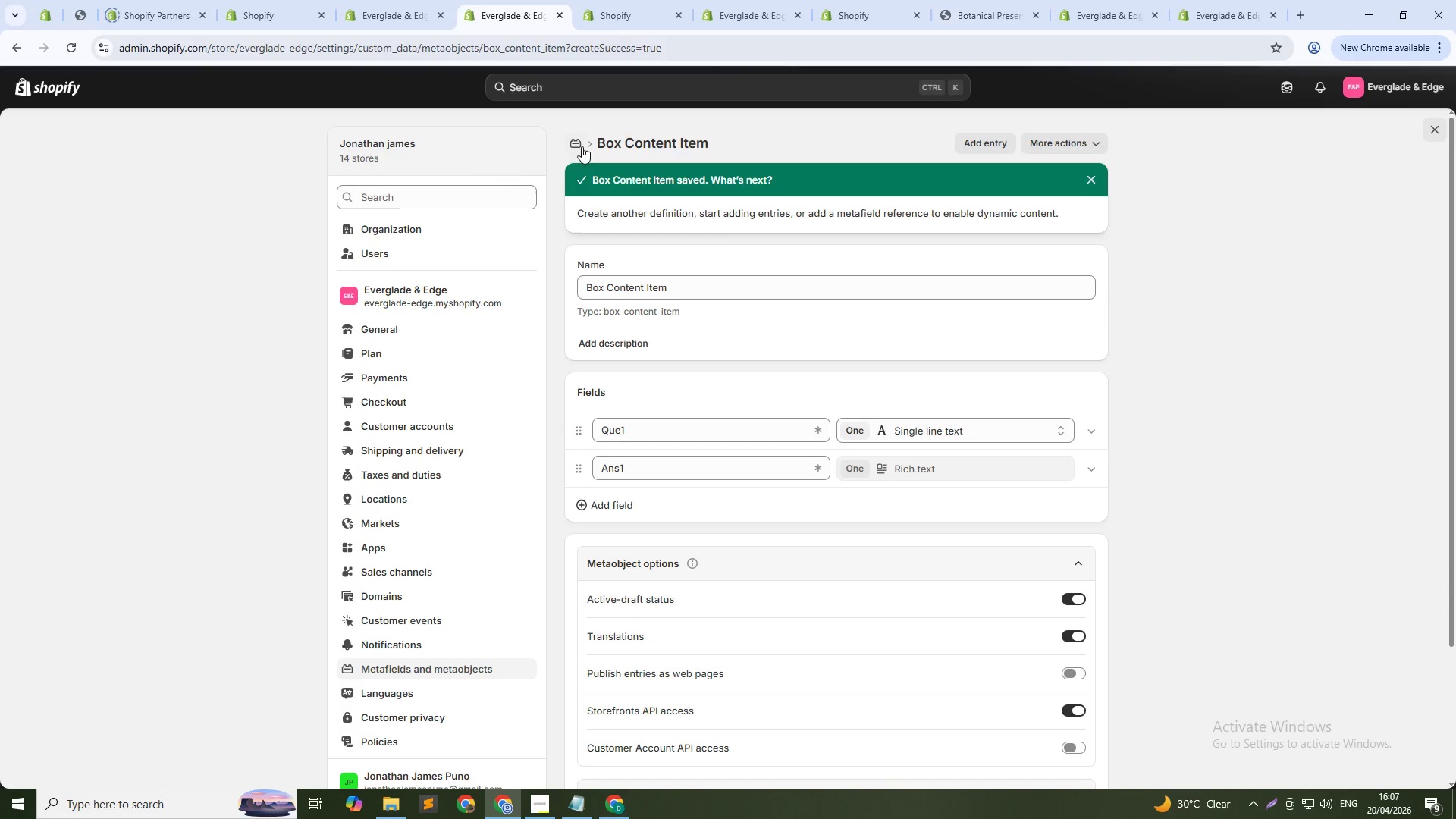 
left_click([579, 149])
 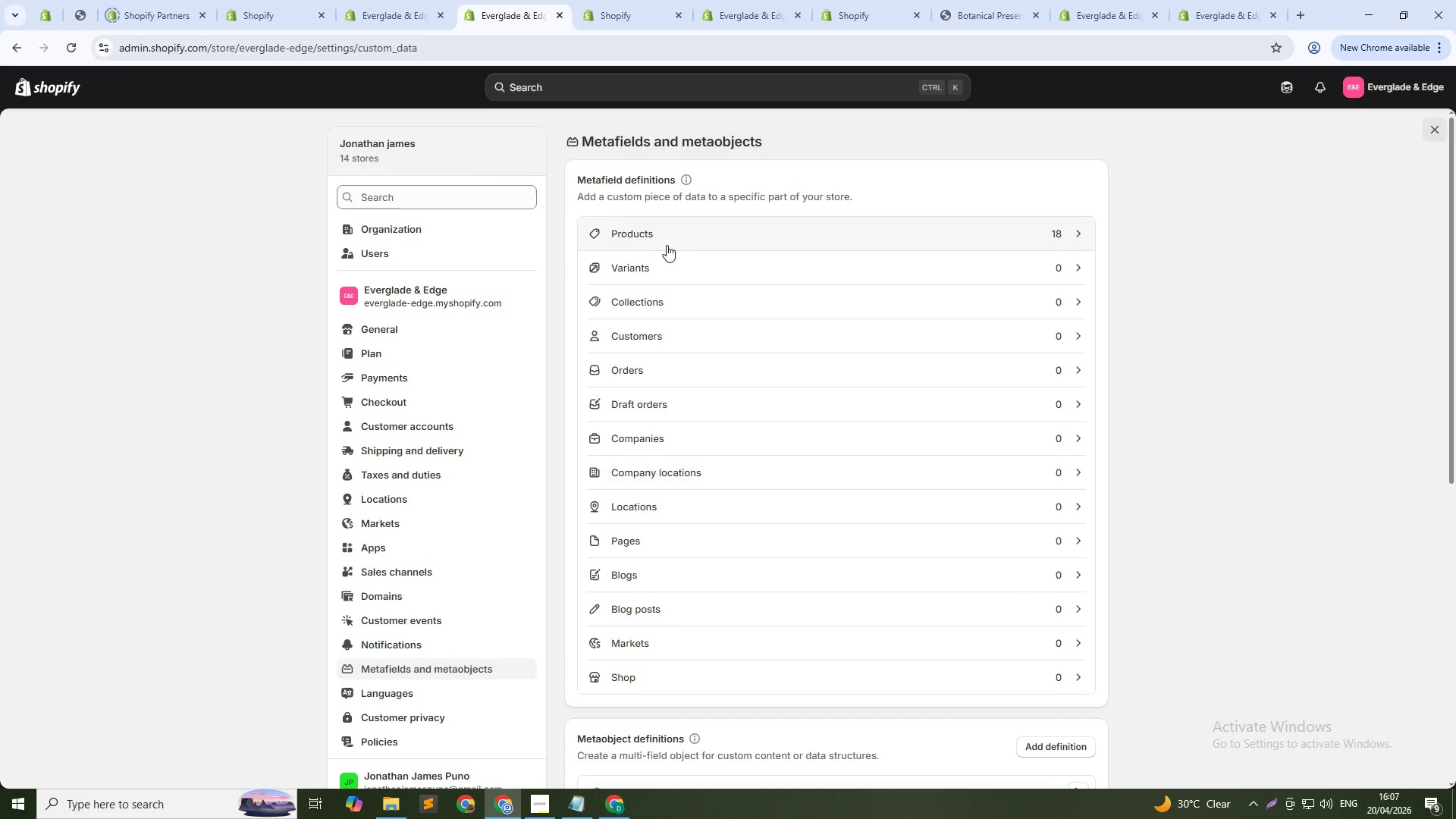 
left_click([660, 235])
 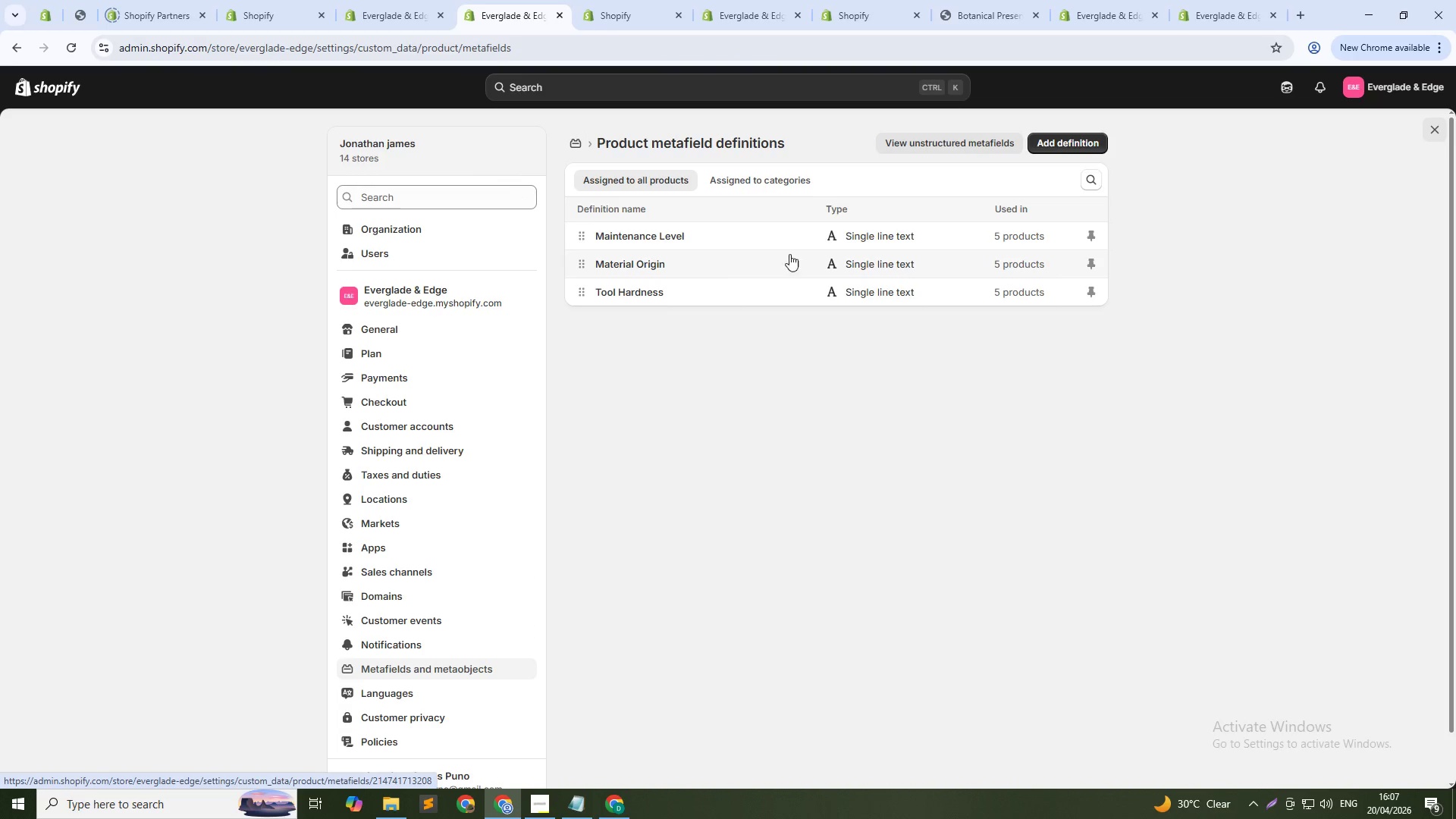 
left_click([1073, 146])
 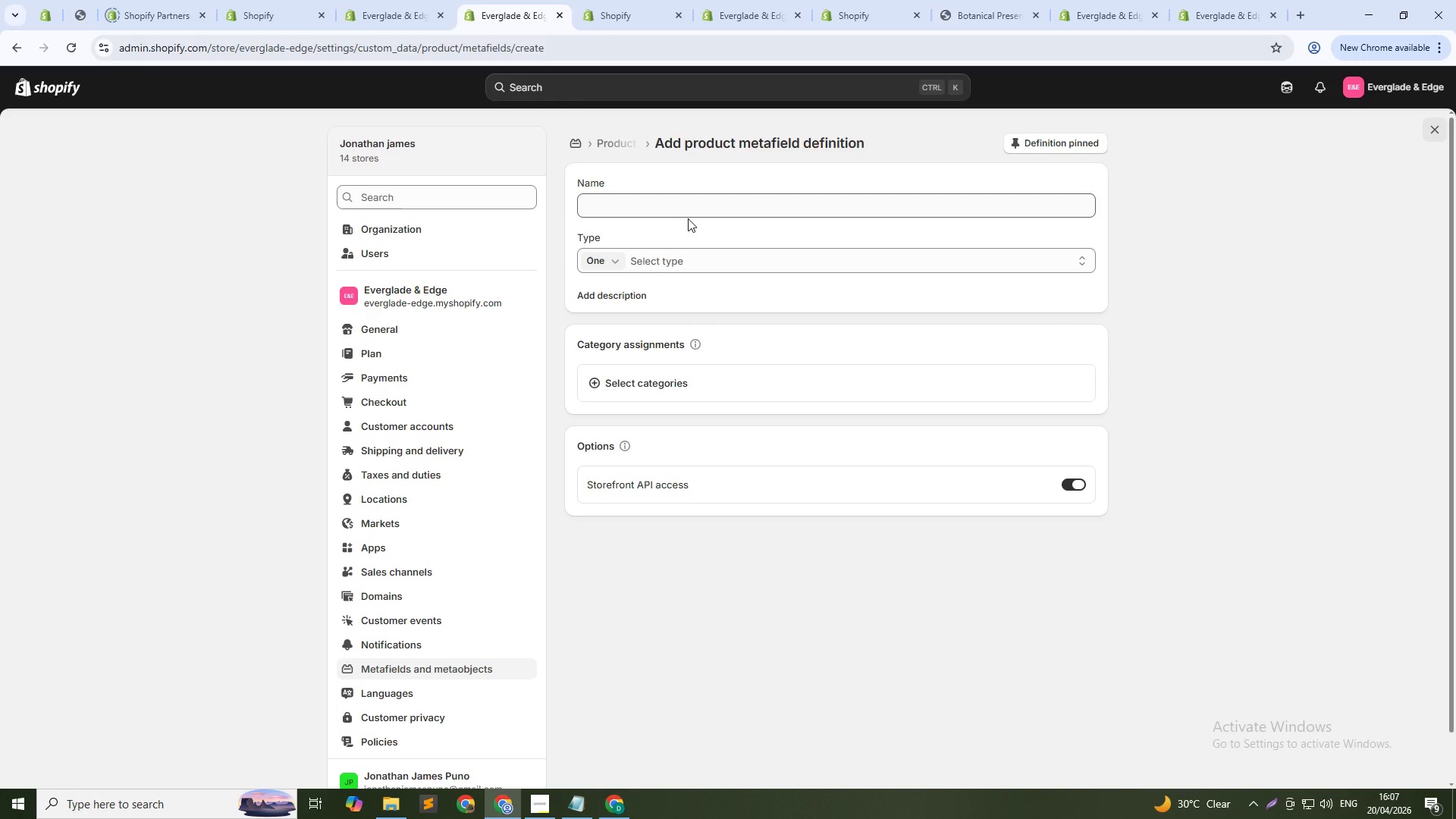 
left_click([695, 208])
 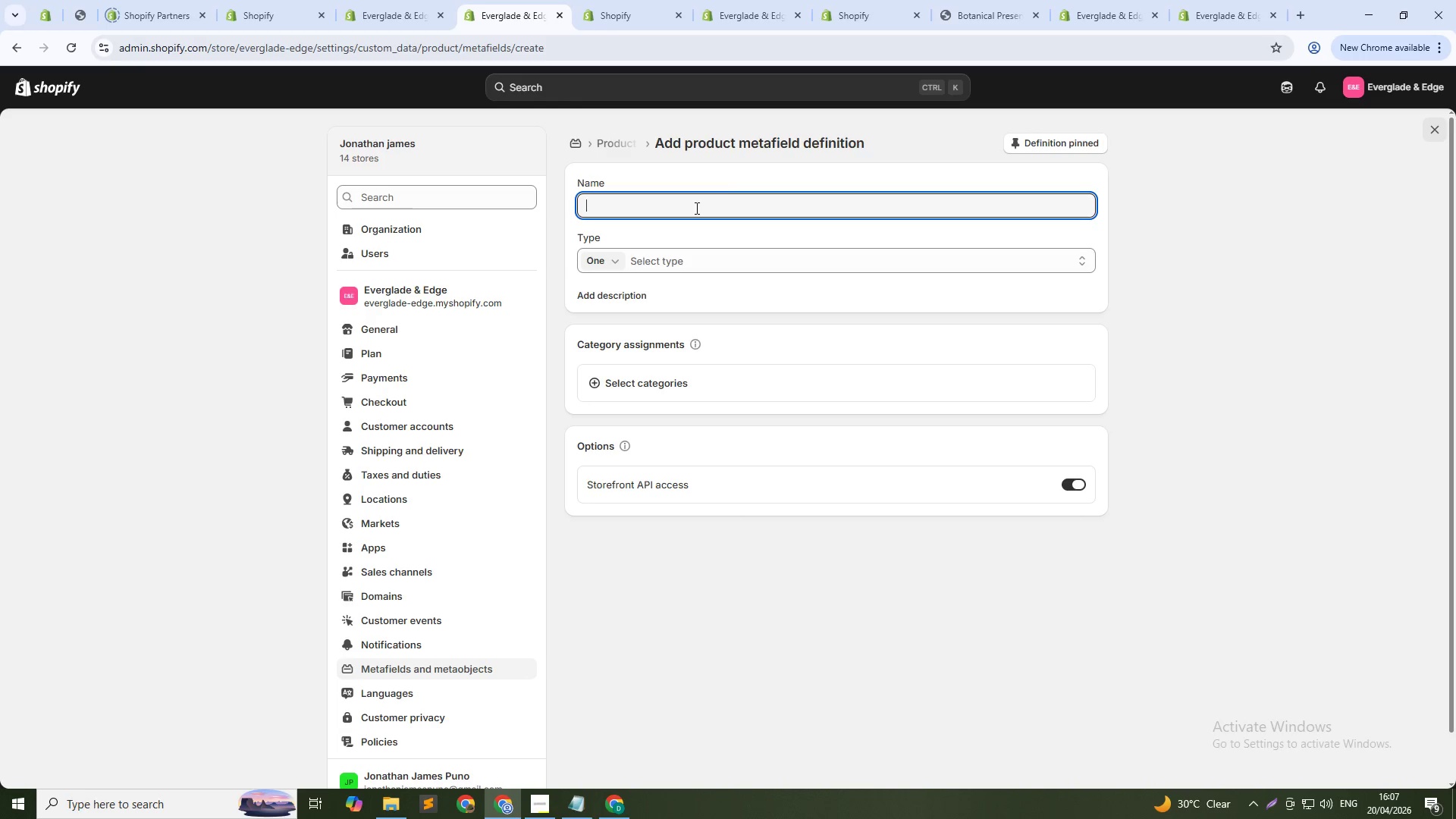 
type(Box item )
 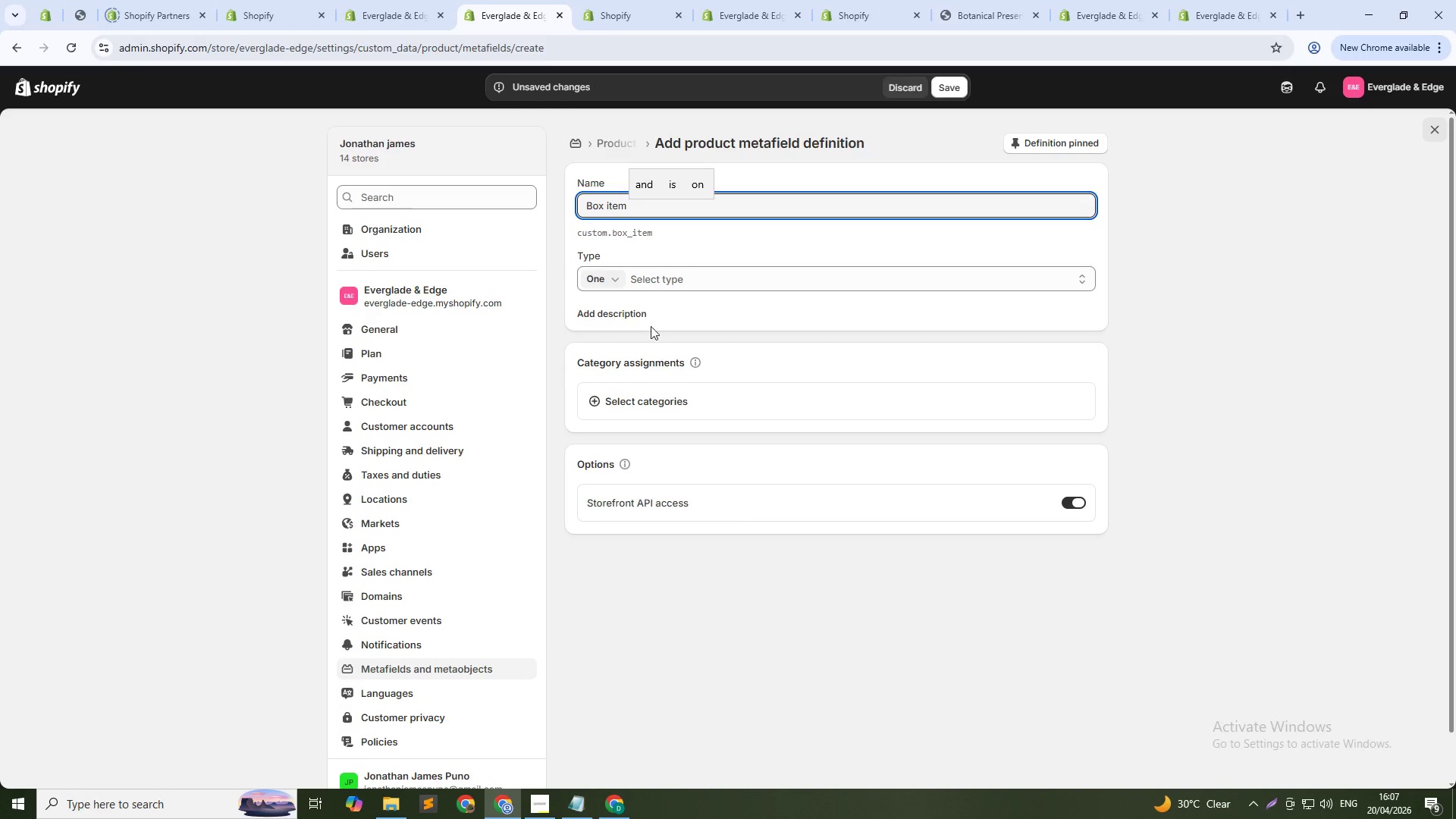 
left_click([617, 280])
 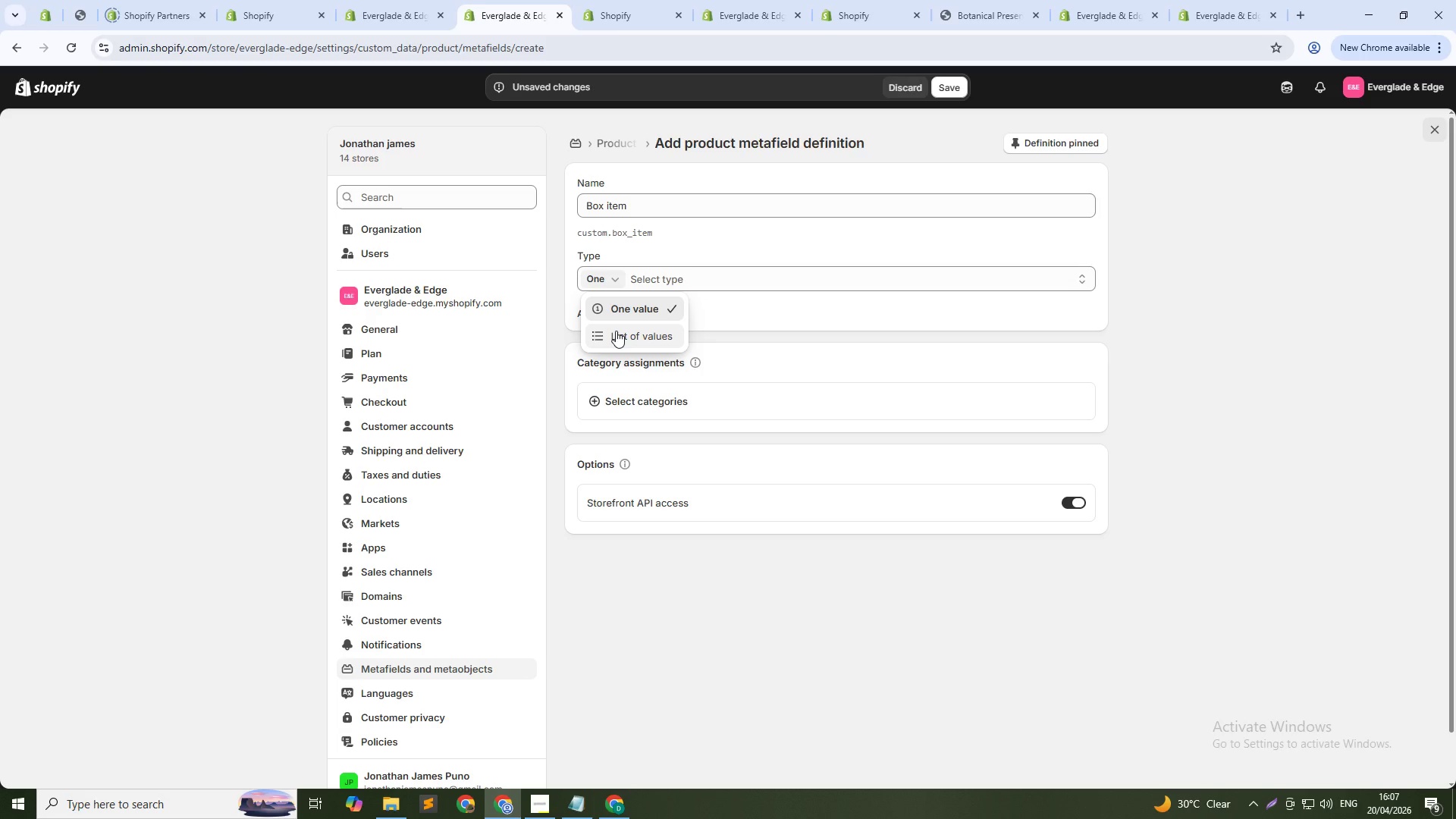 
left_click([616, 331])
 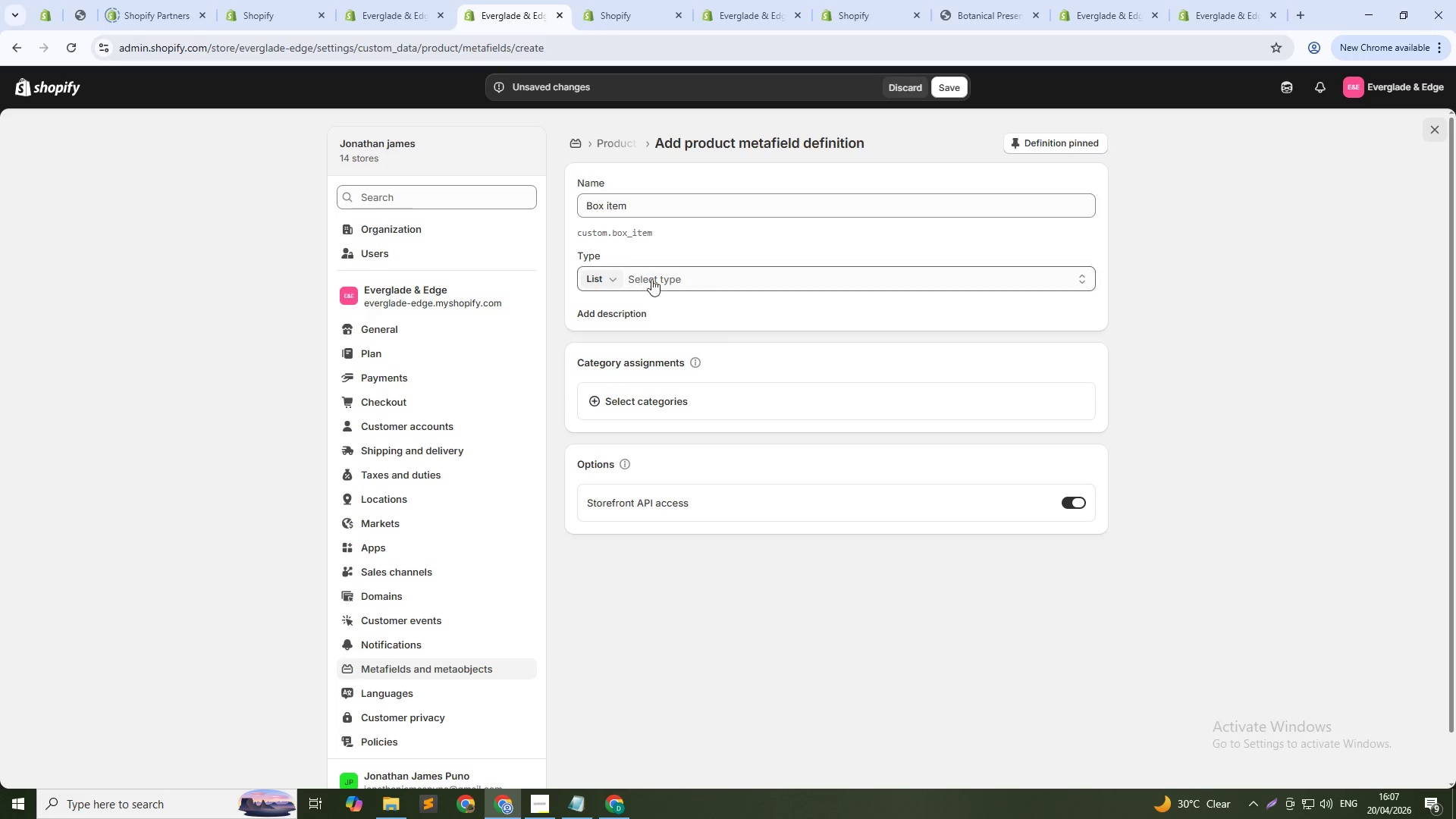 
left_click([656, 278])
 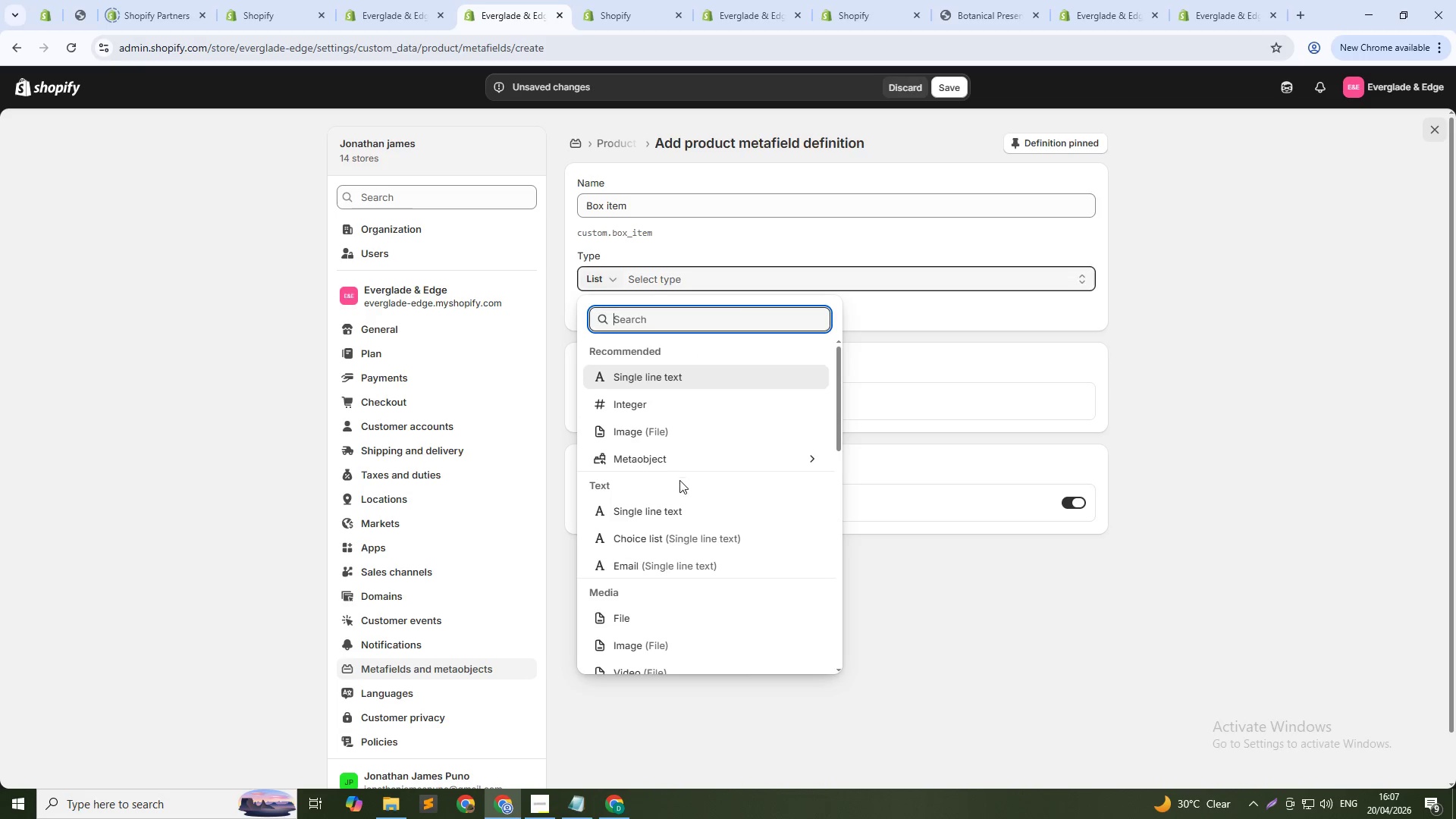 
left_click([669, 462])
 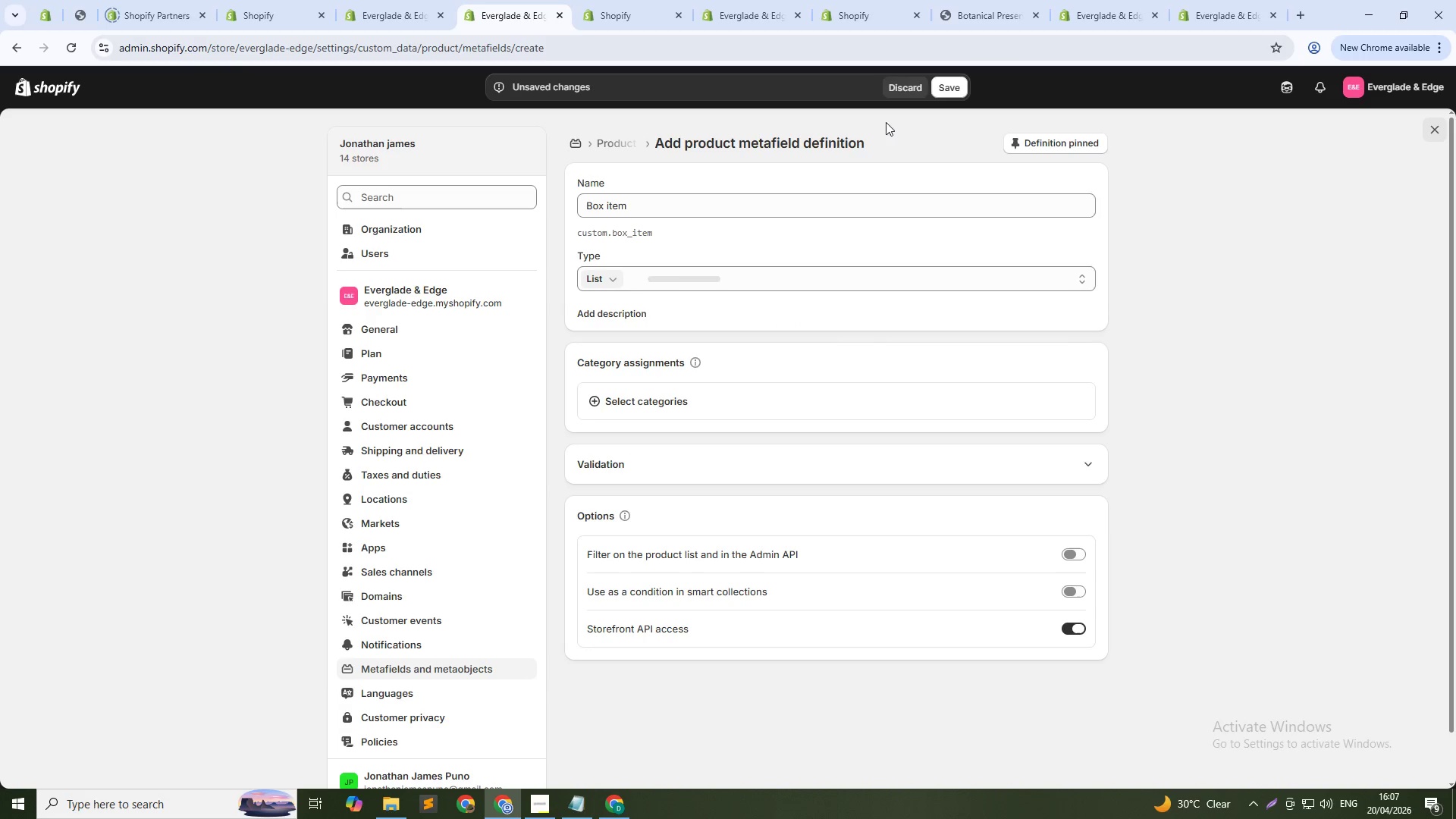 
left_click([952, 80])
 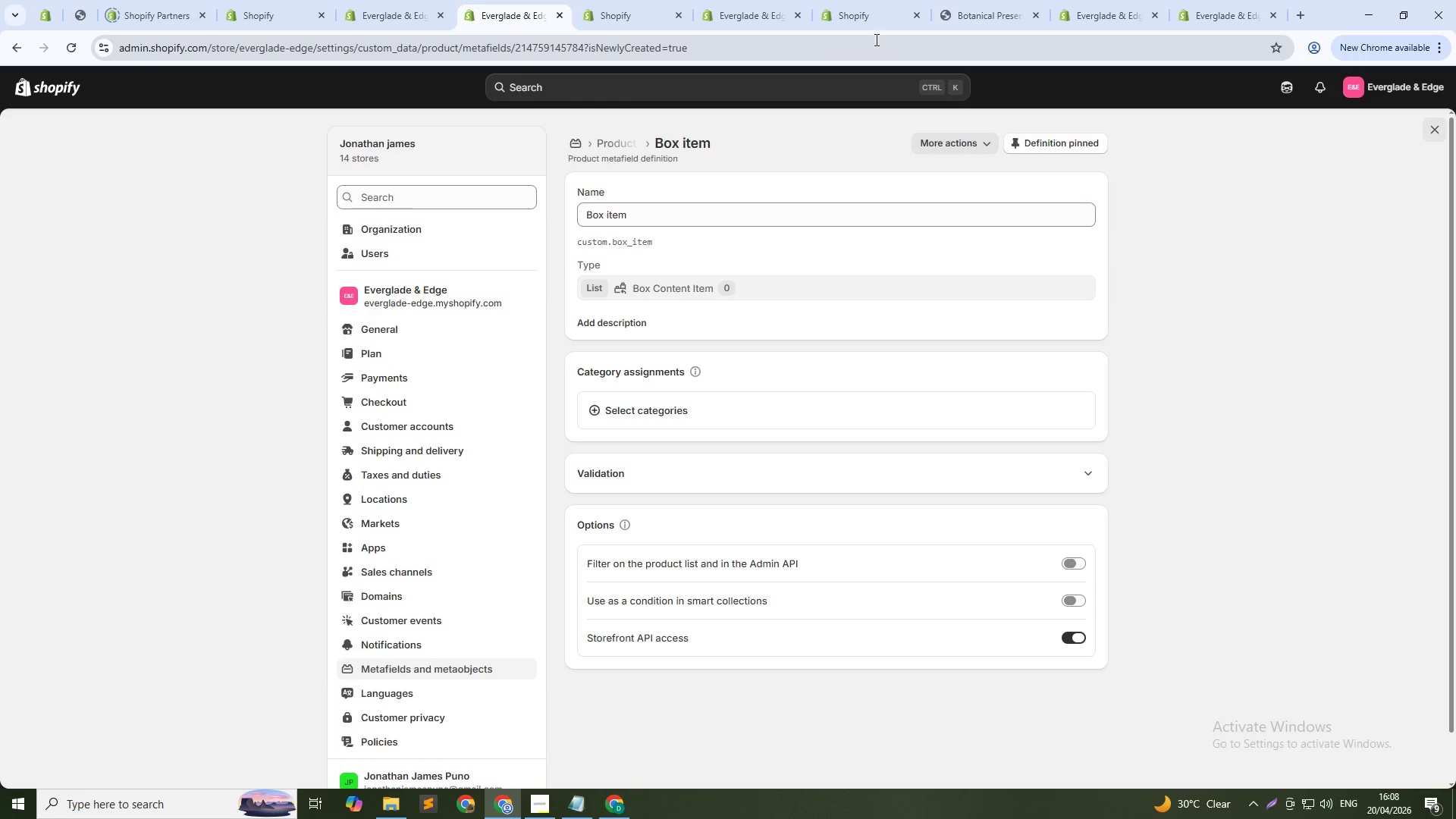 
wait(14.2)
 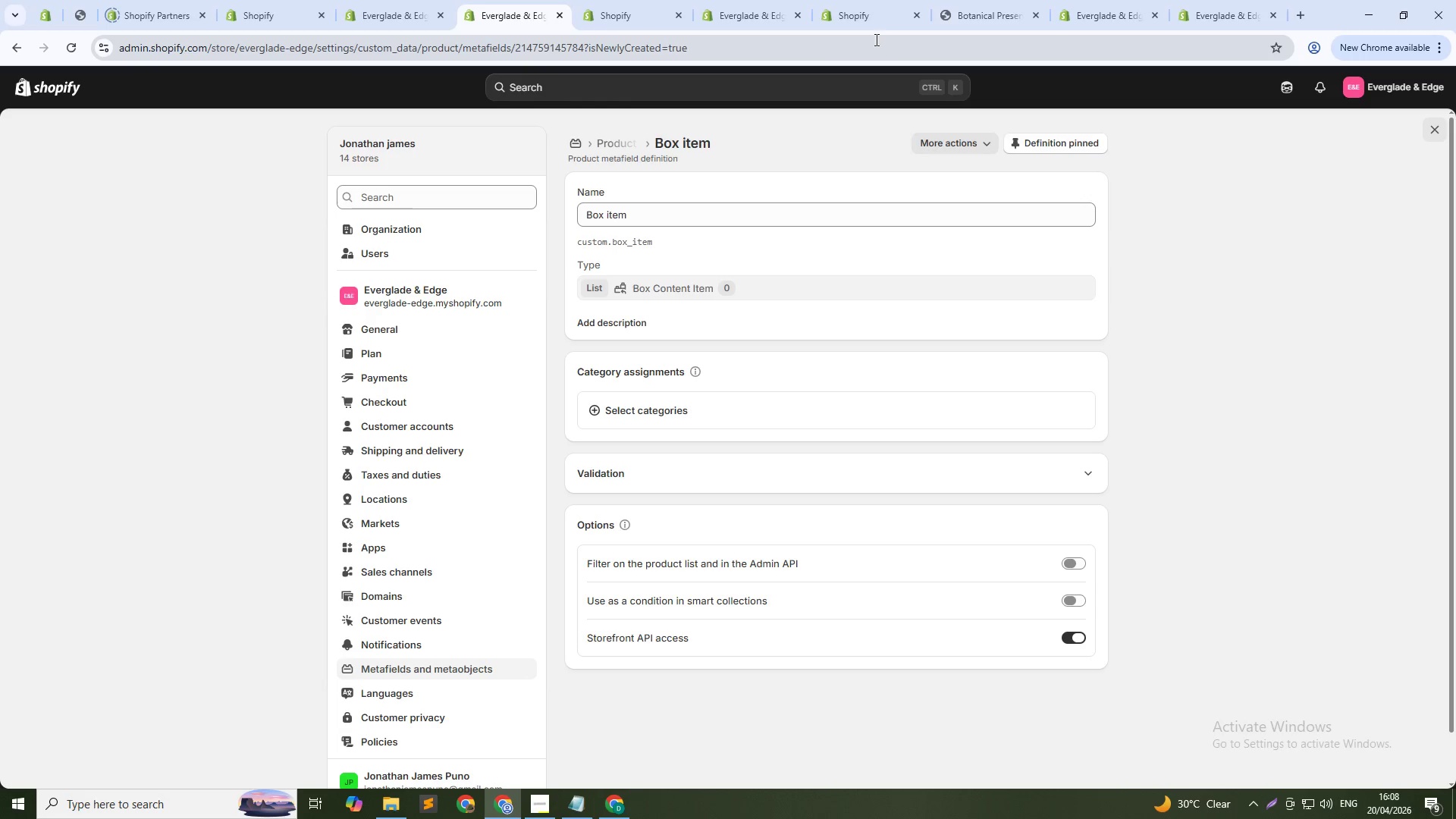 
left_click([735, 8])
 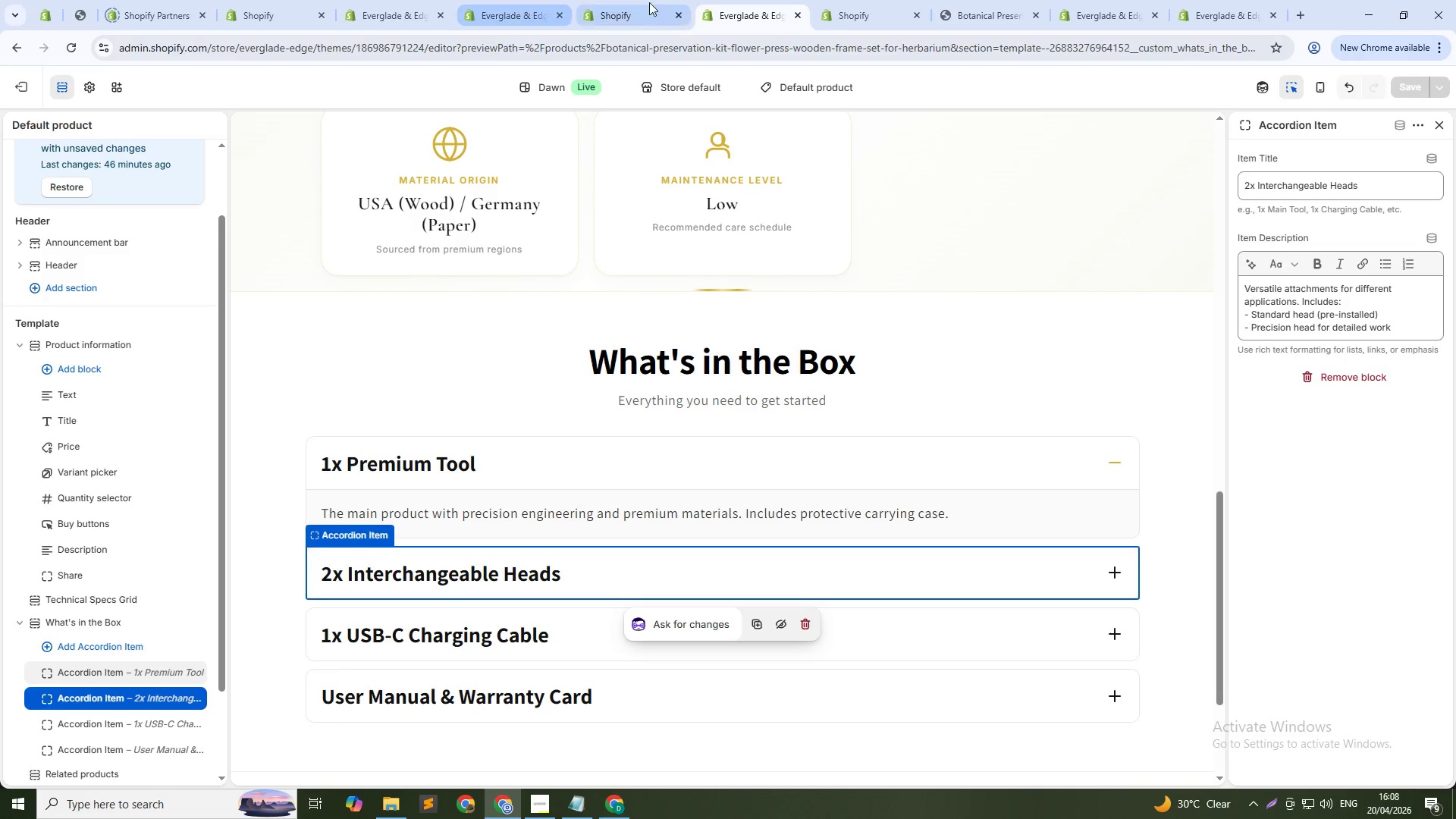 
left_click([656, 8])
 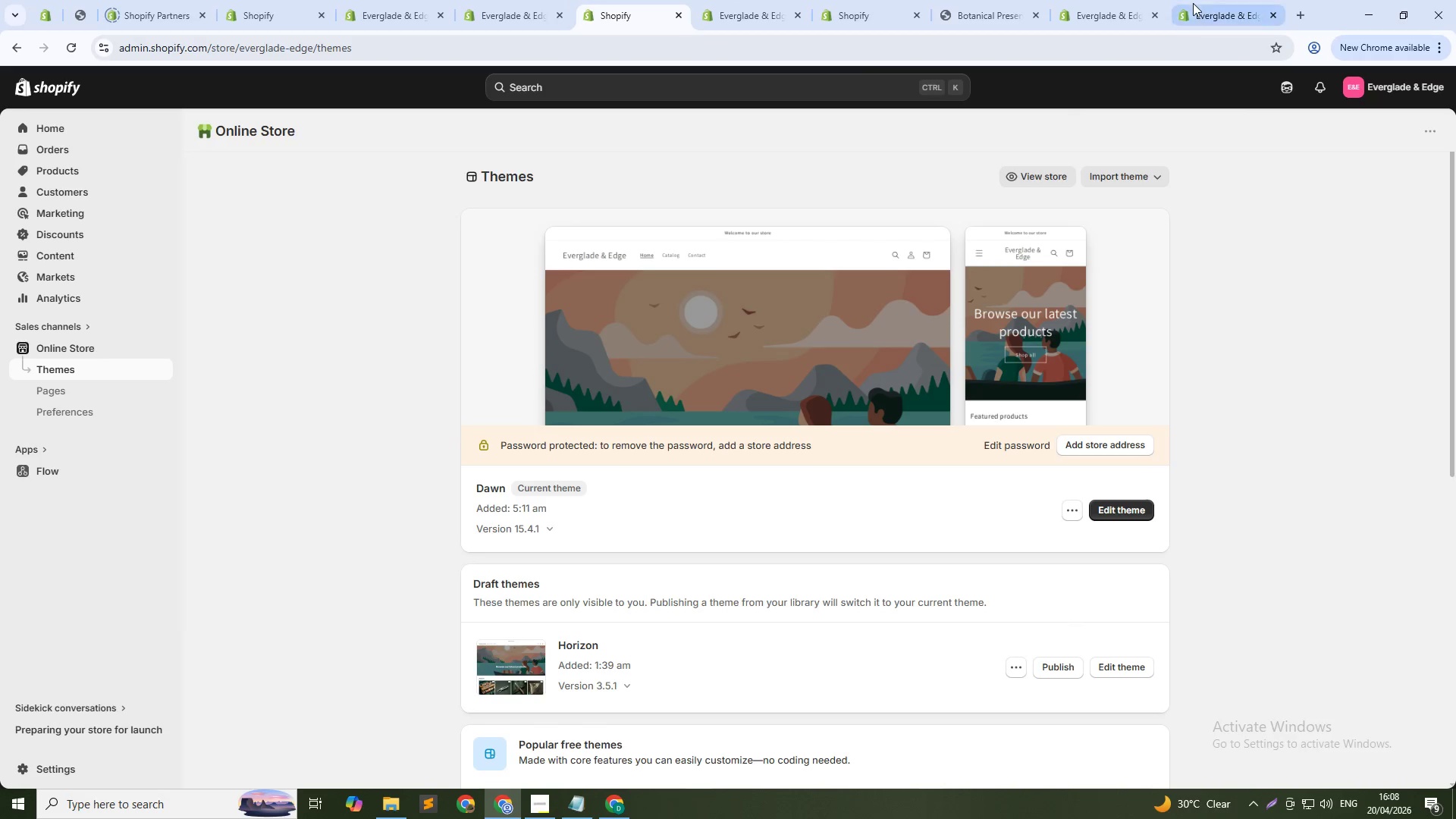 
left_click([1116, 6])
 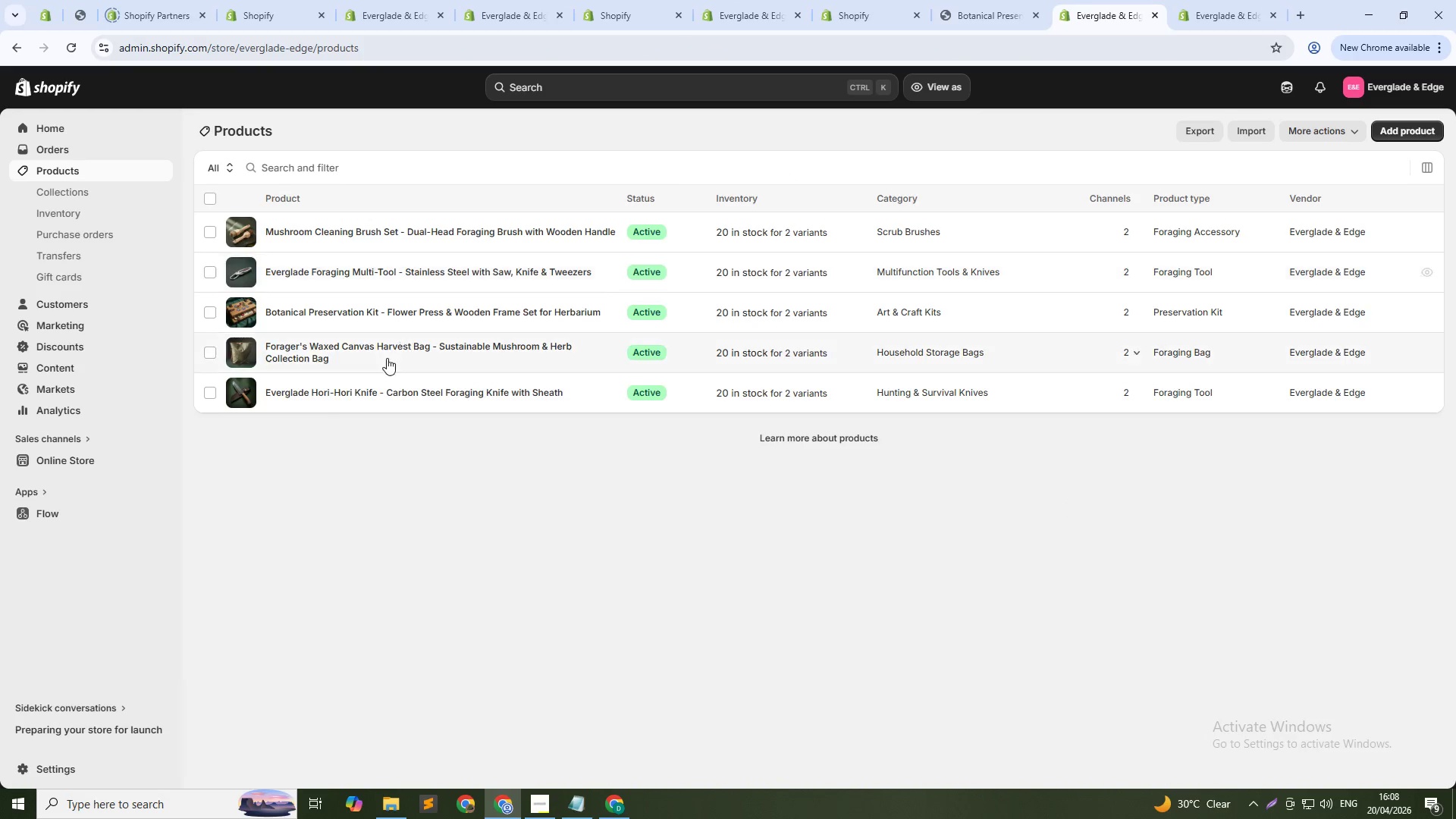 
left_click([401, 394])
 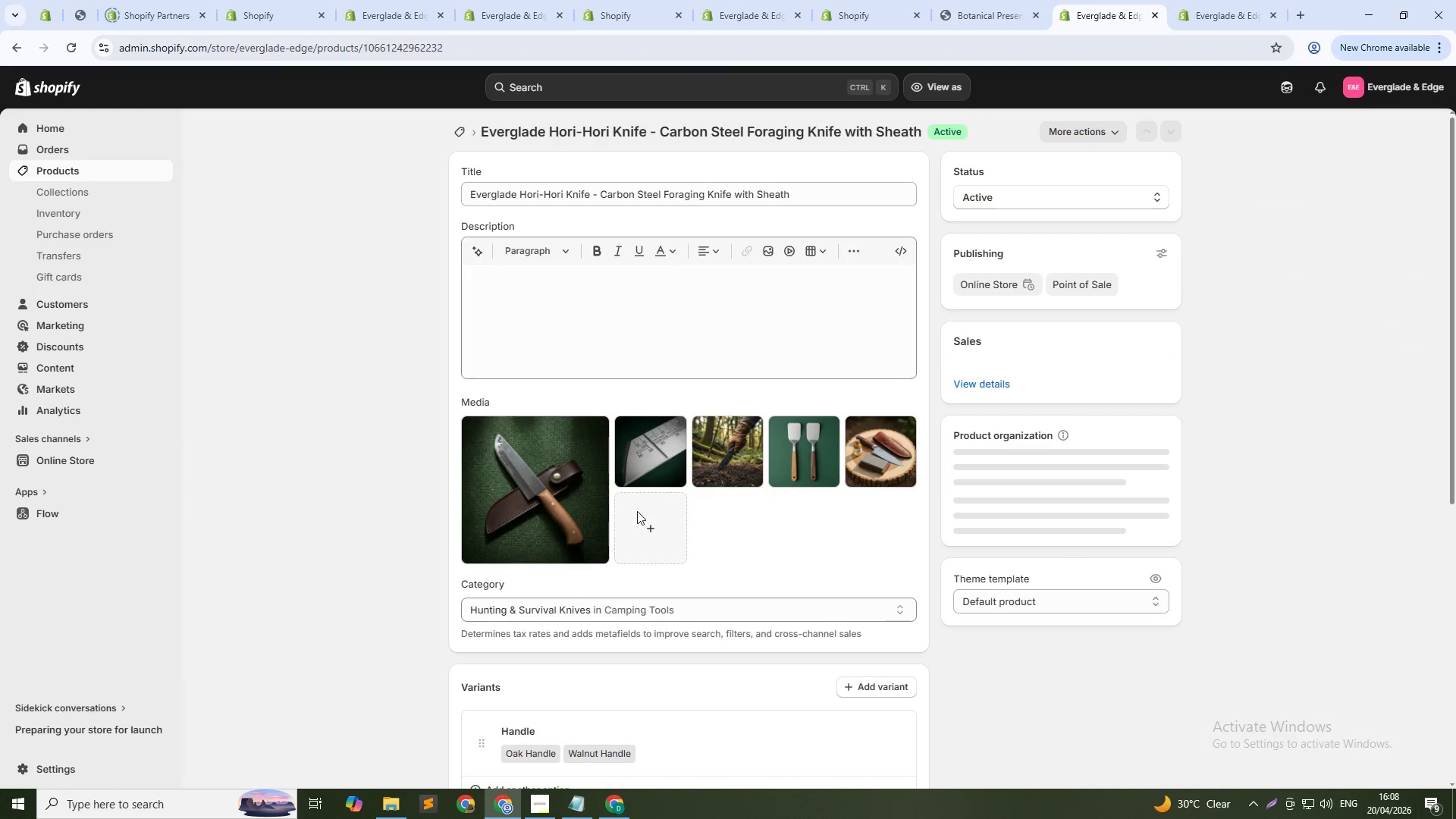 
scroll: coordinate [707, 643], scroll_direction: down, amount: 7.0
 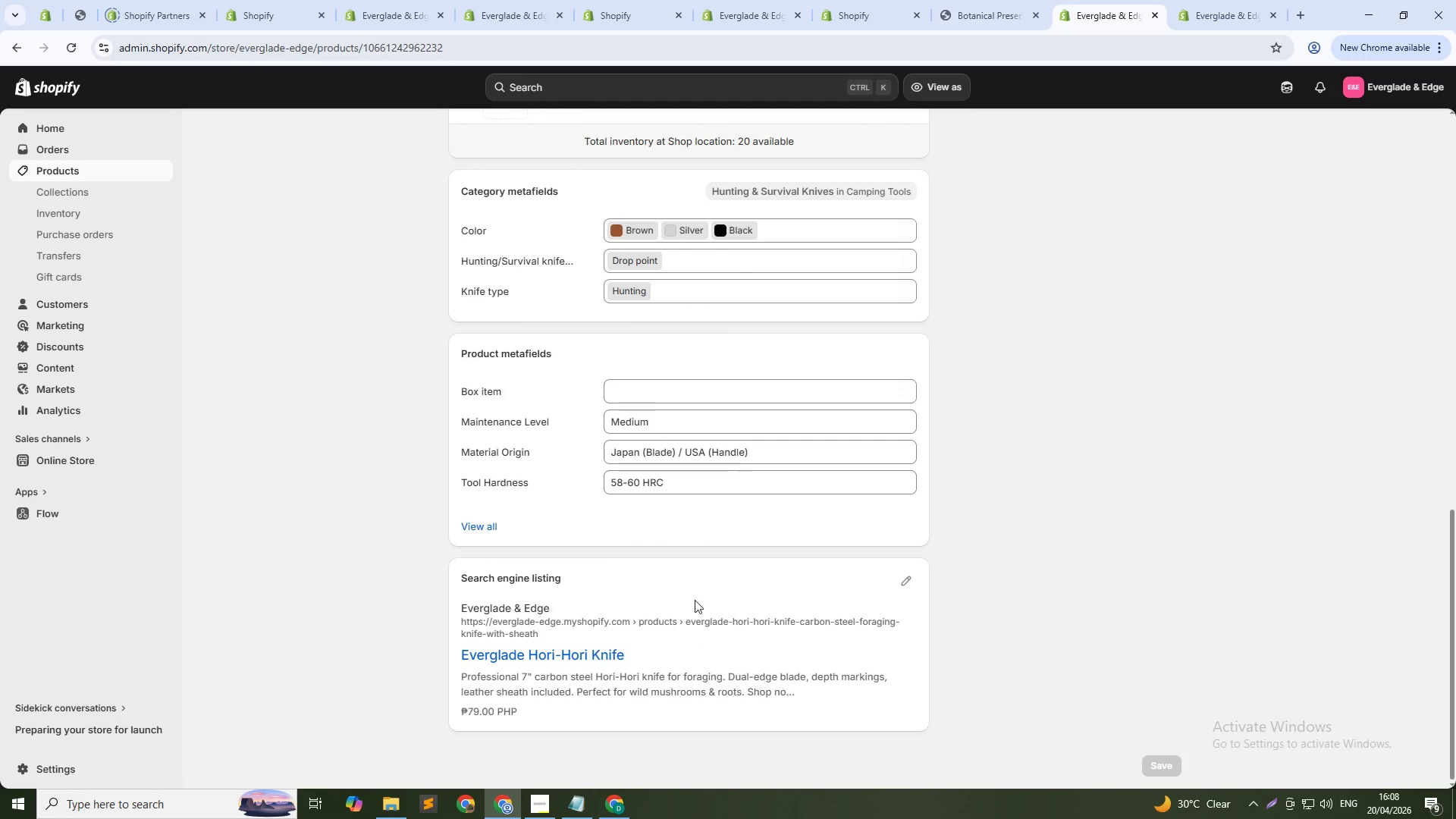 
left_click([678, 395])
 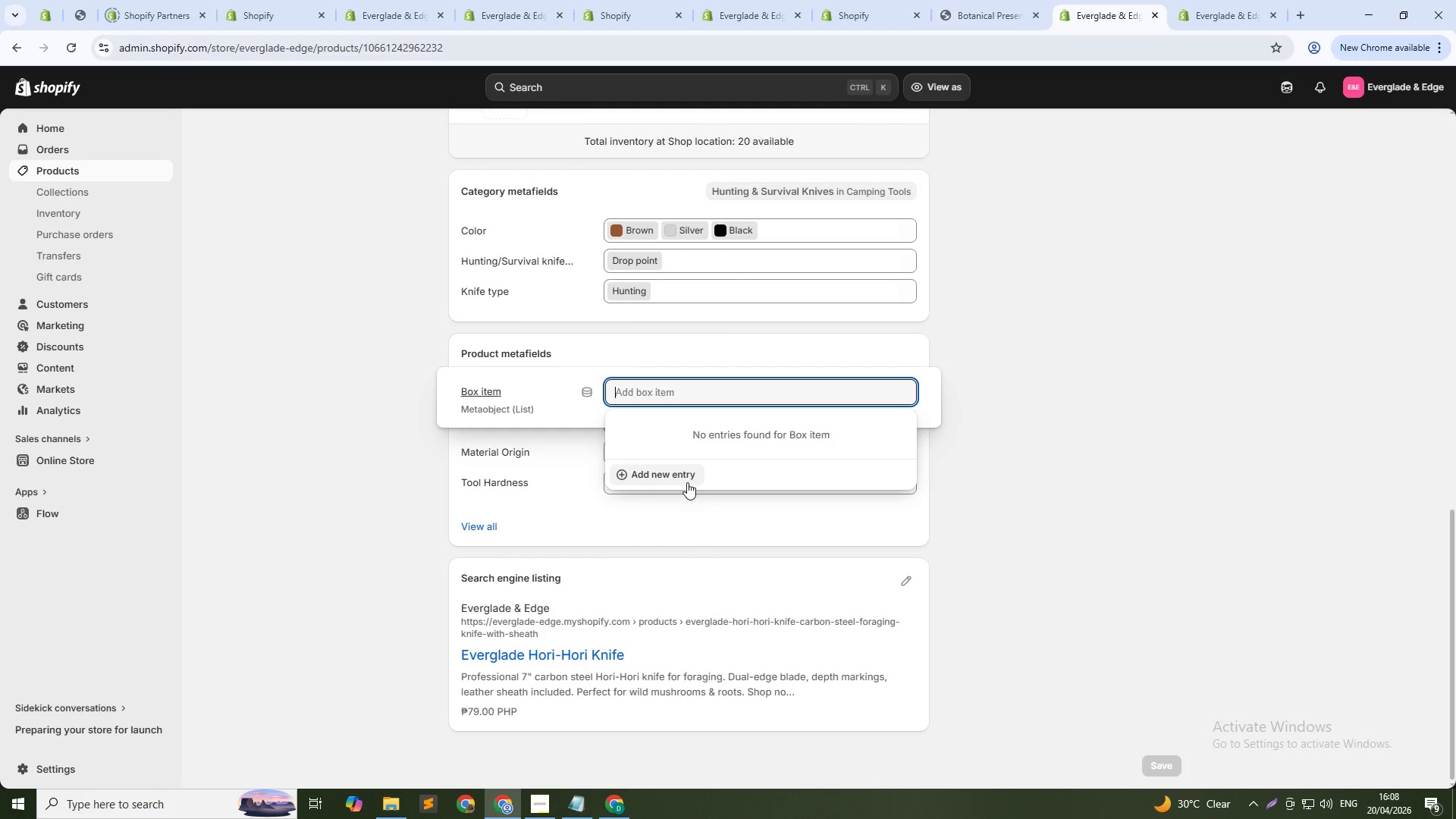 
left_click([686, 469])
 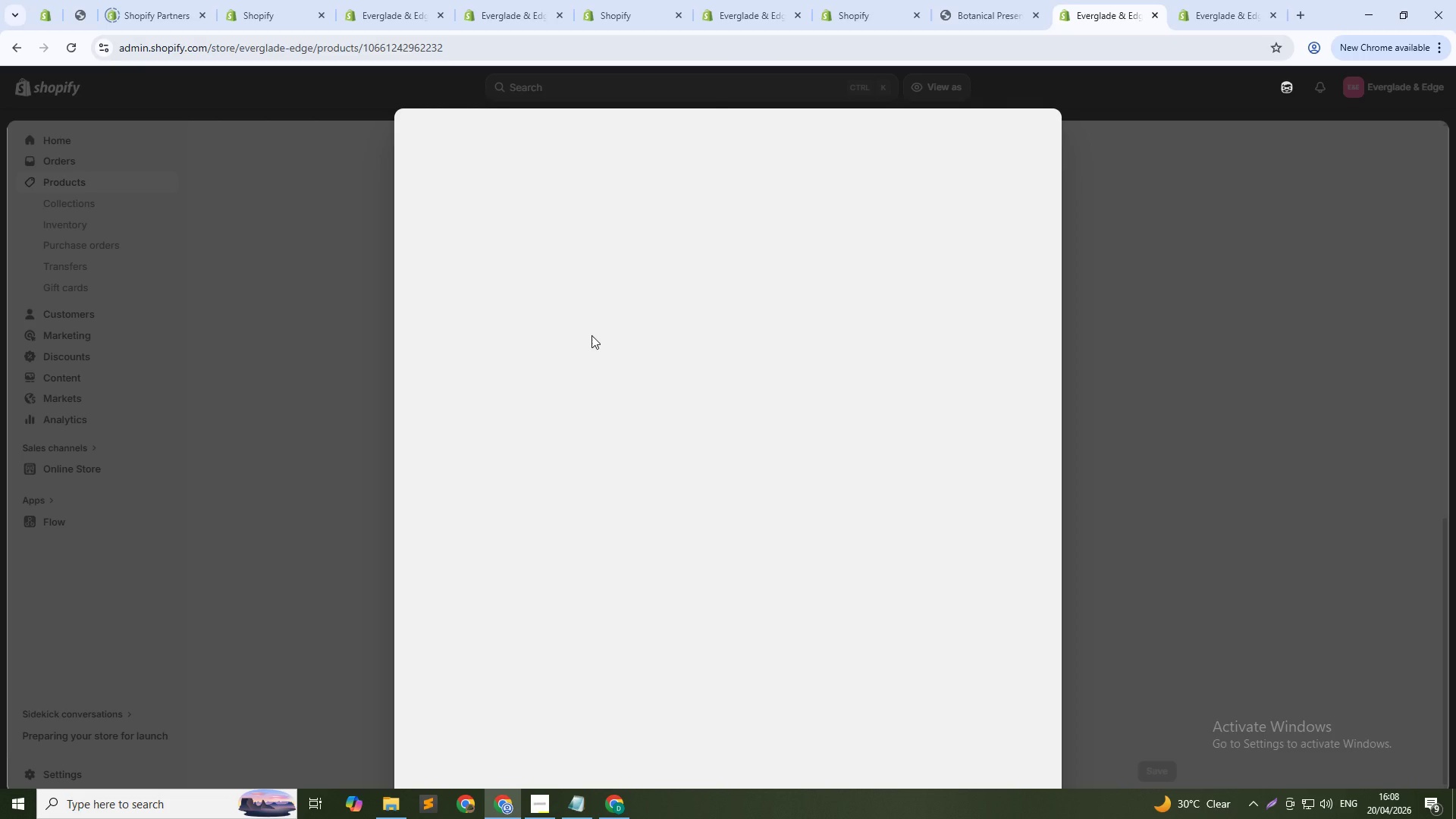 
wait(5.44)
 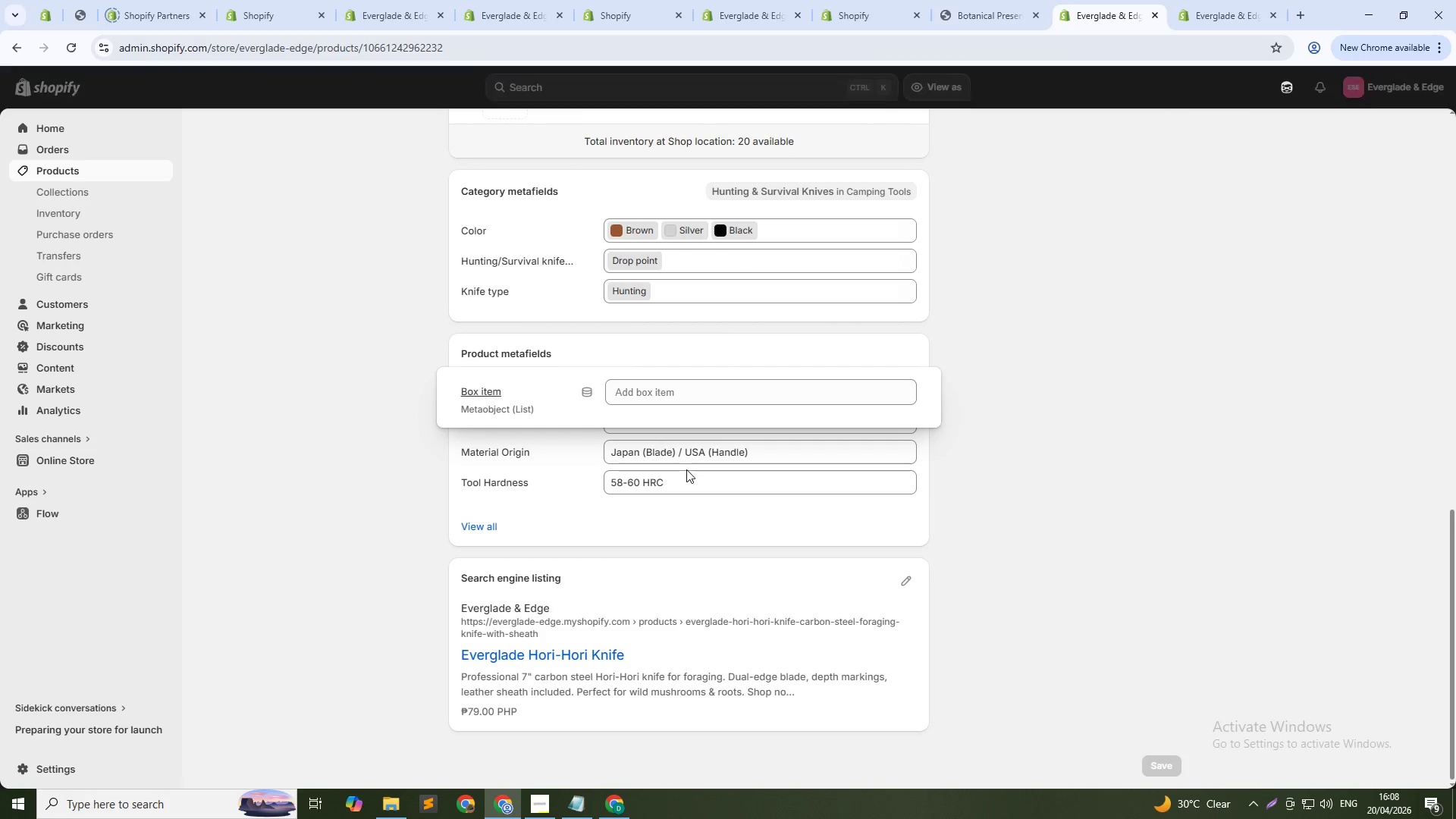 
left_click([565, 196])
 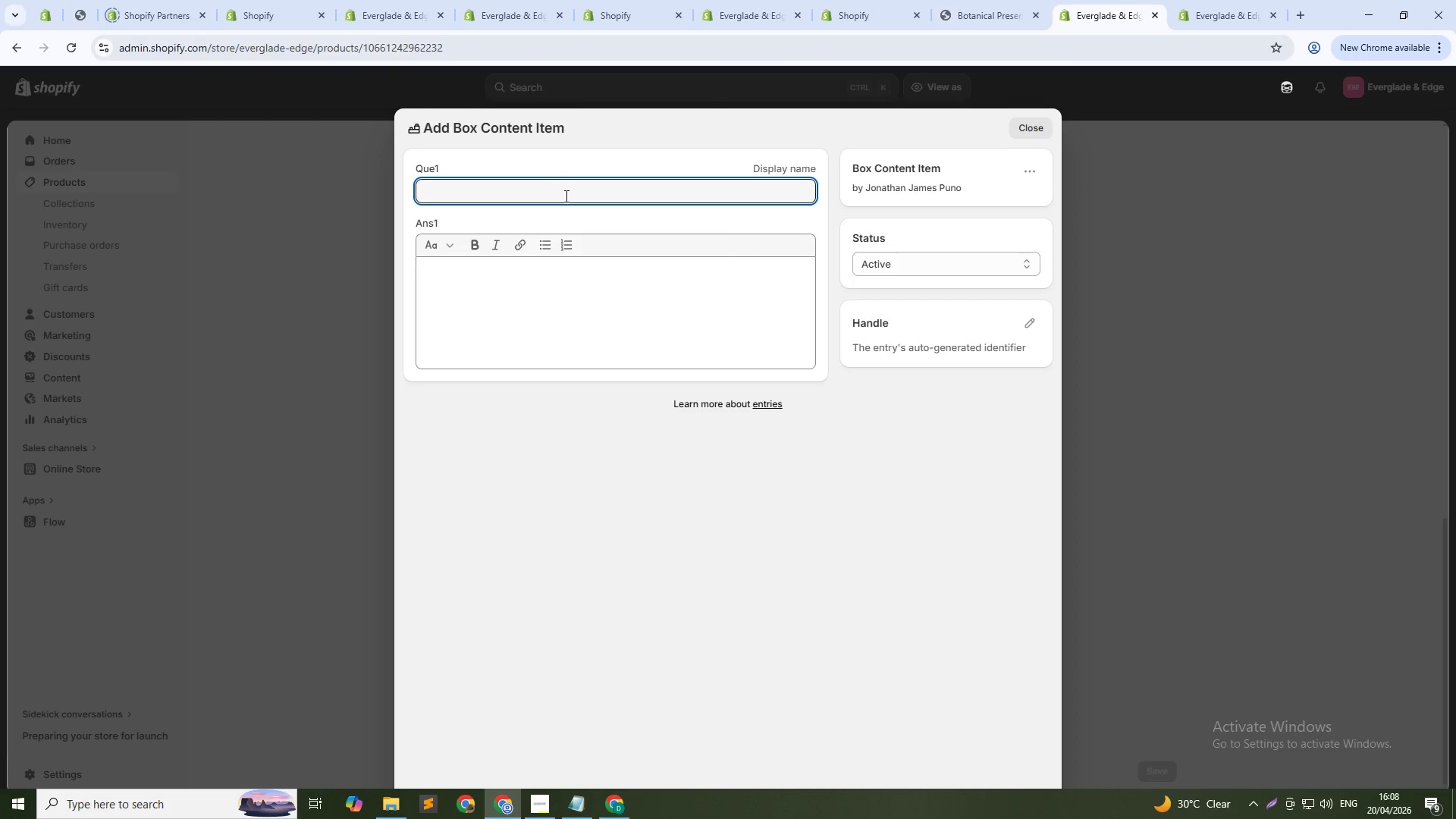 
type(Hori-Hori Knife)
 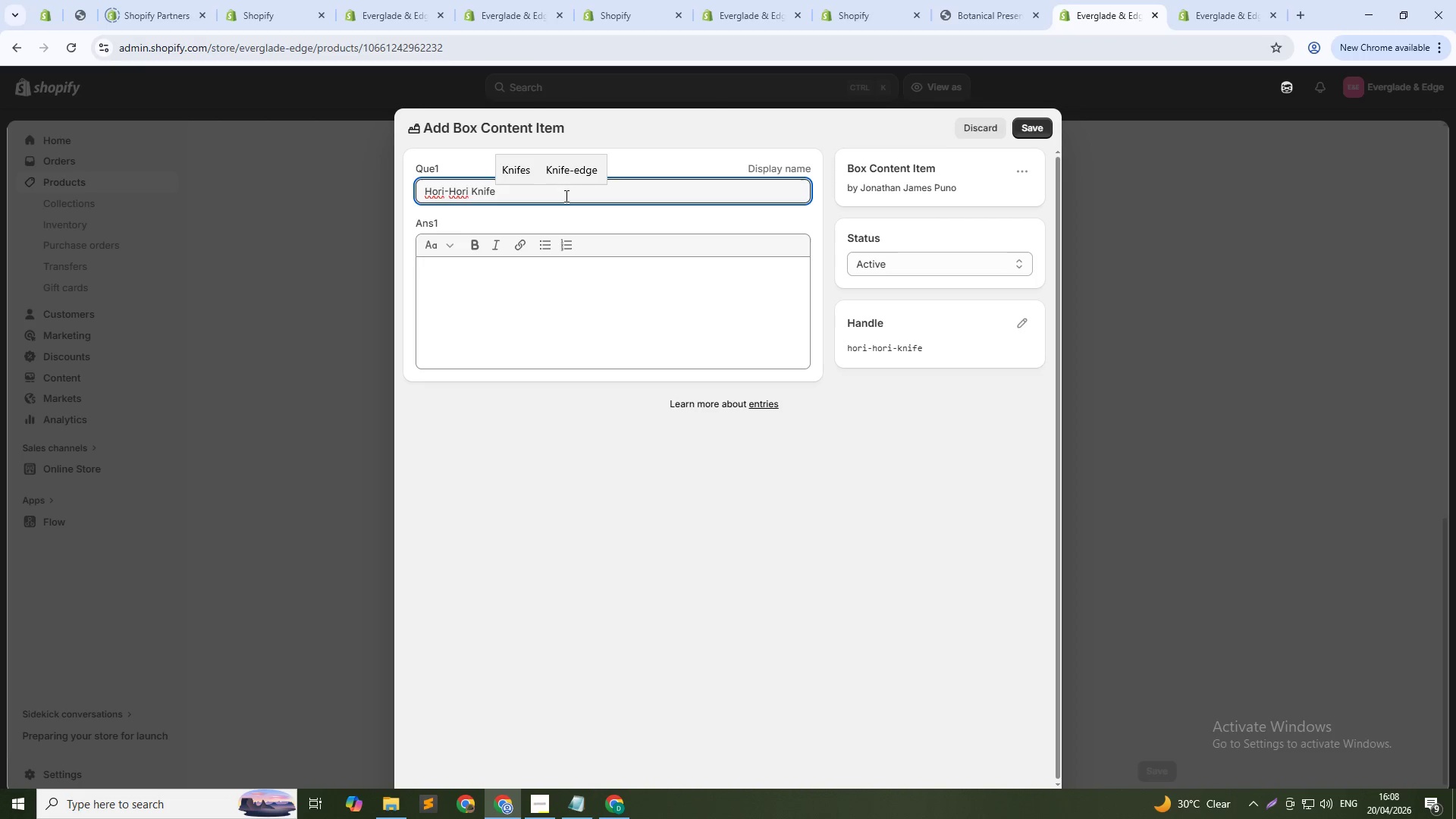 
left_click([564, 298])
 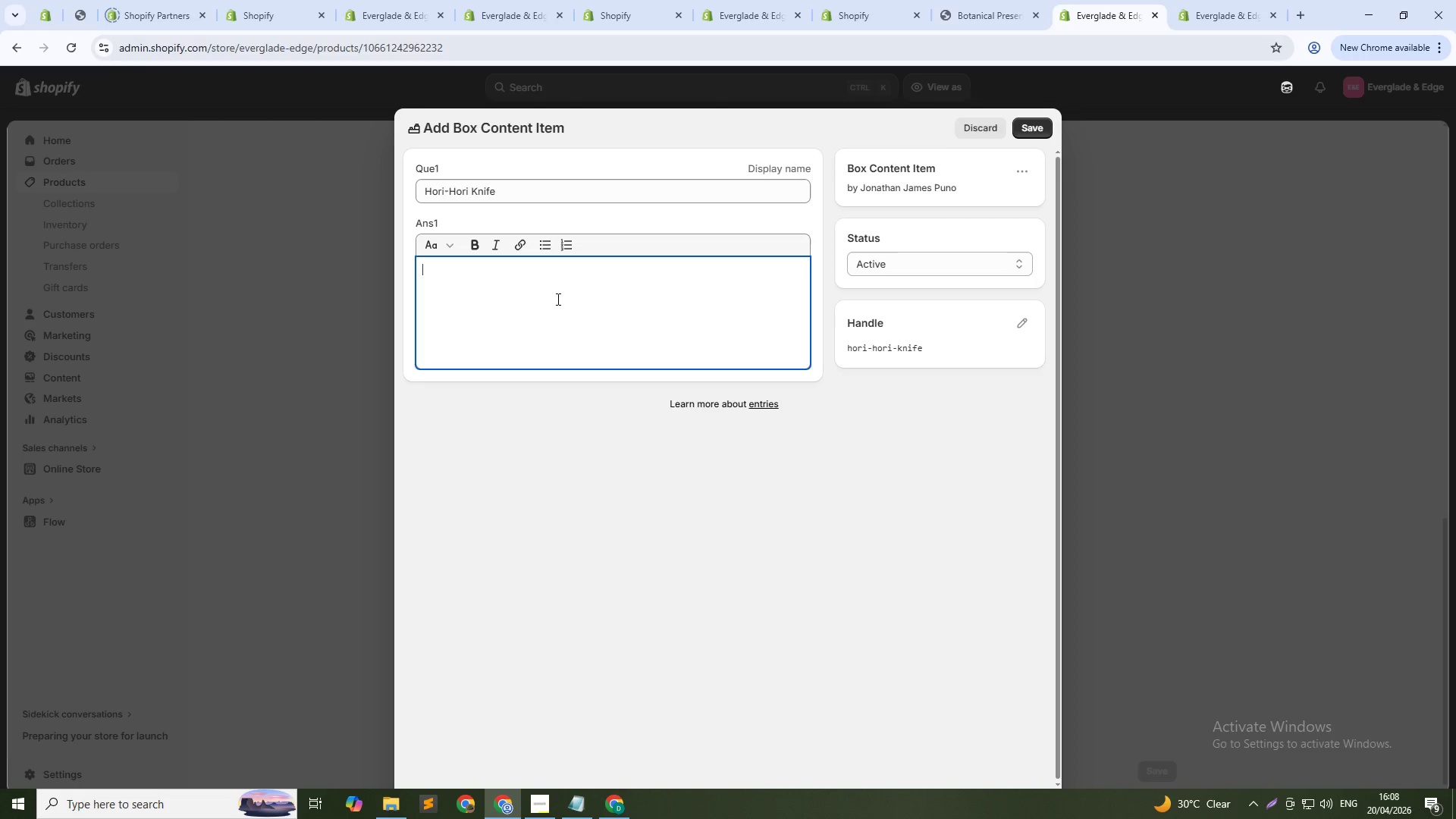 
type(7-inch carbon steel balde with dual-edge. Full-tang construction.)
 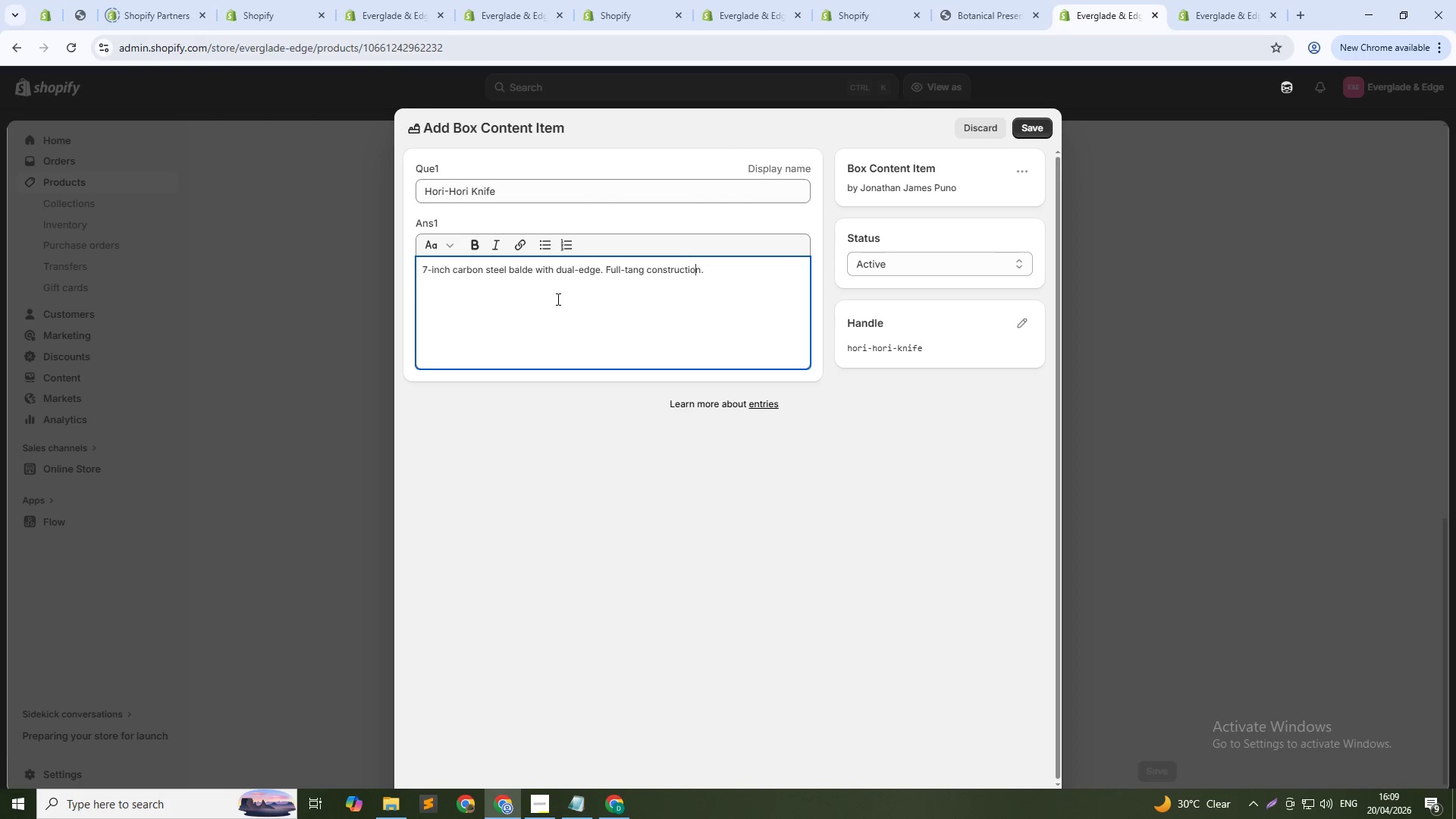 
 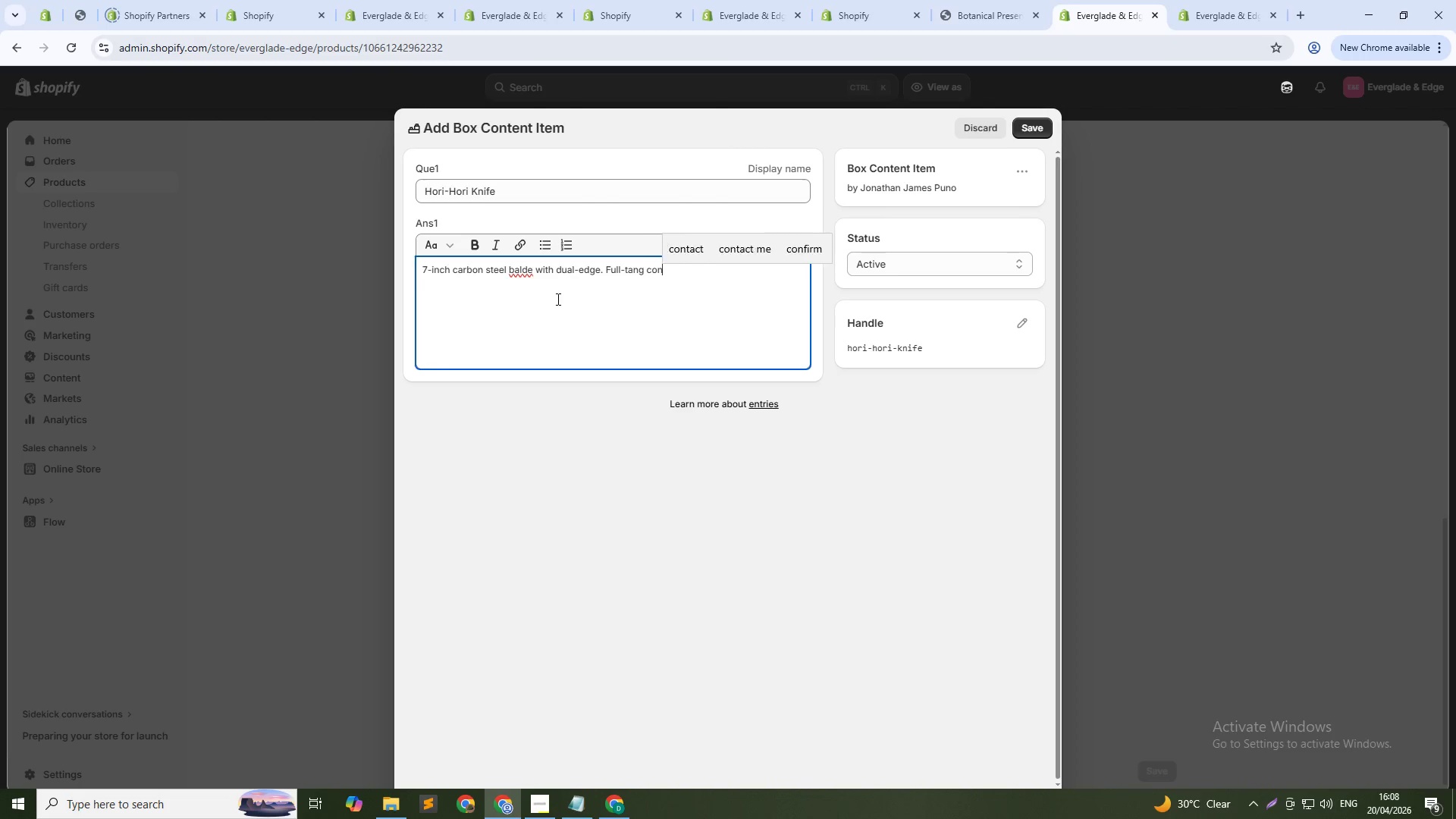 
hold_key(key=ArrowLeft, duration=1.5)
 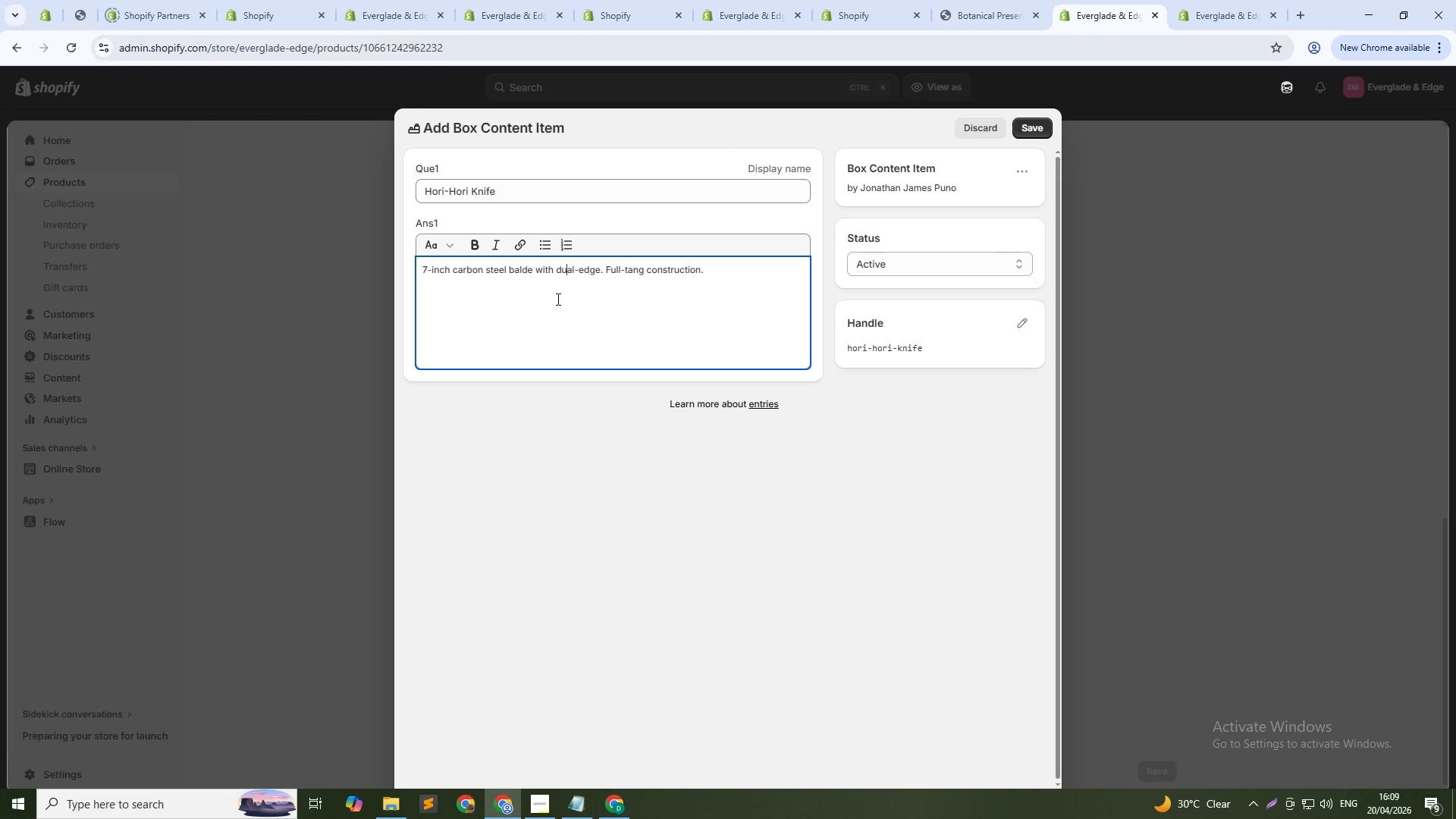 
hold_key(key=ArrowLeft, duration=0.89)
 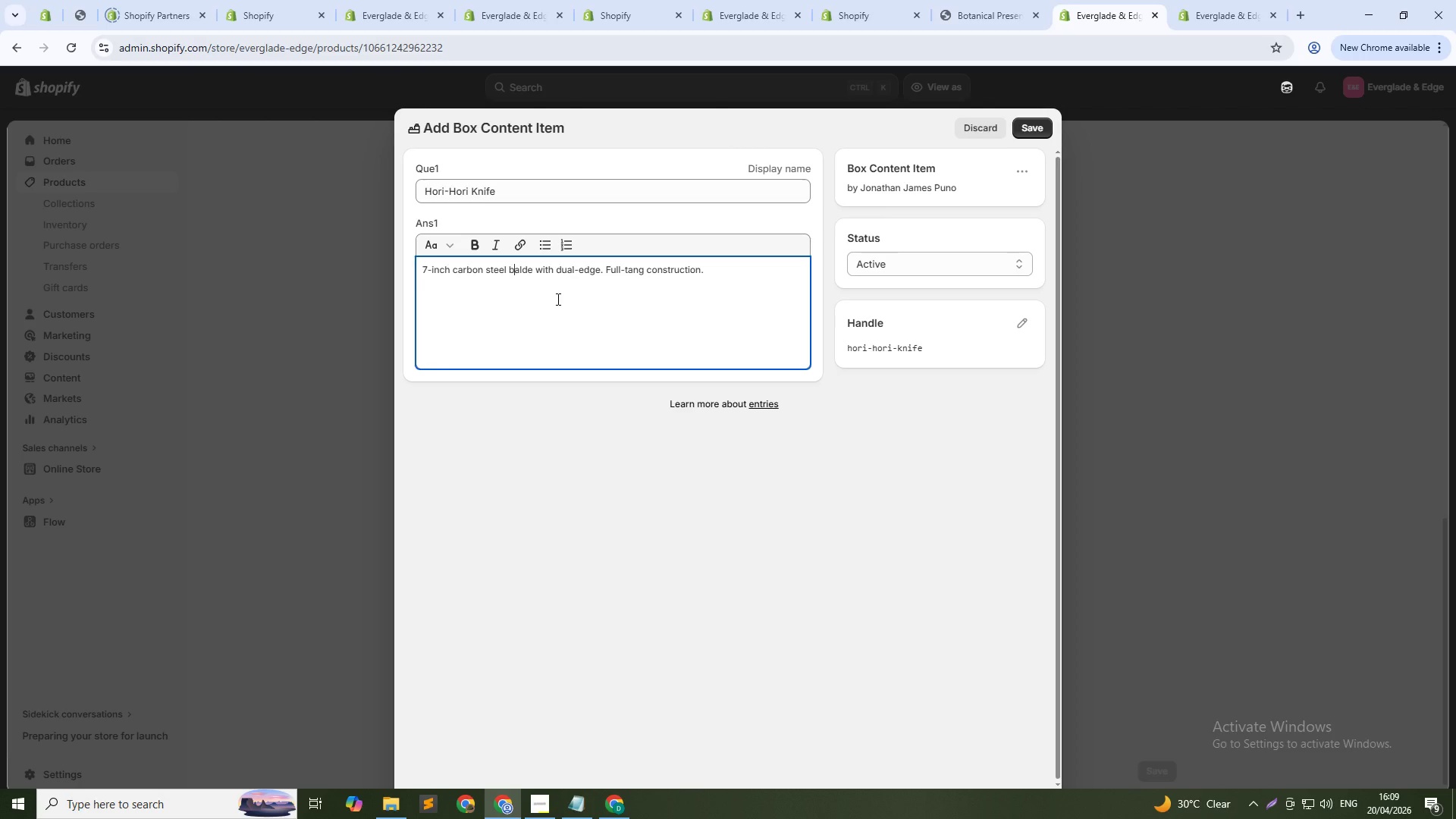 
key(ArrowRight)
 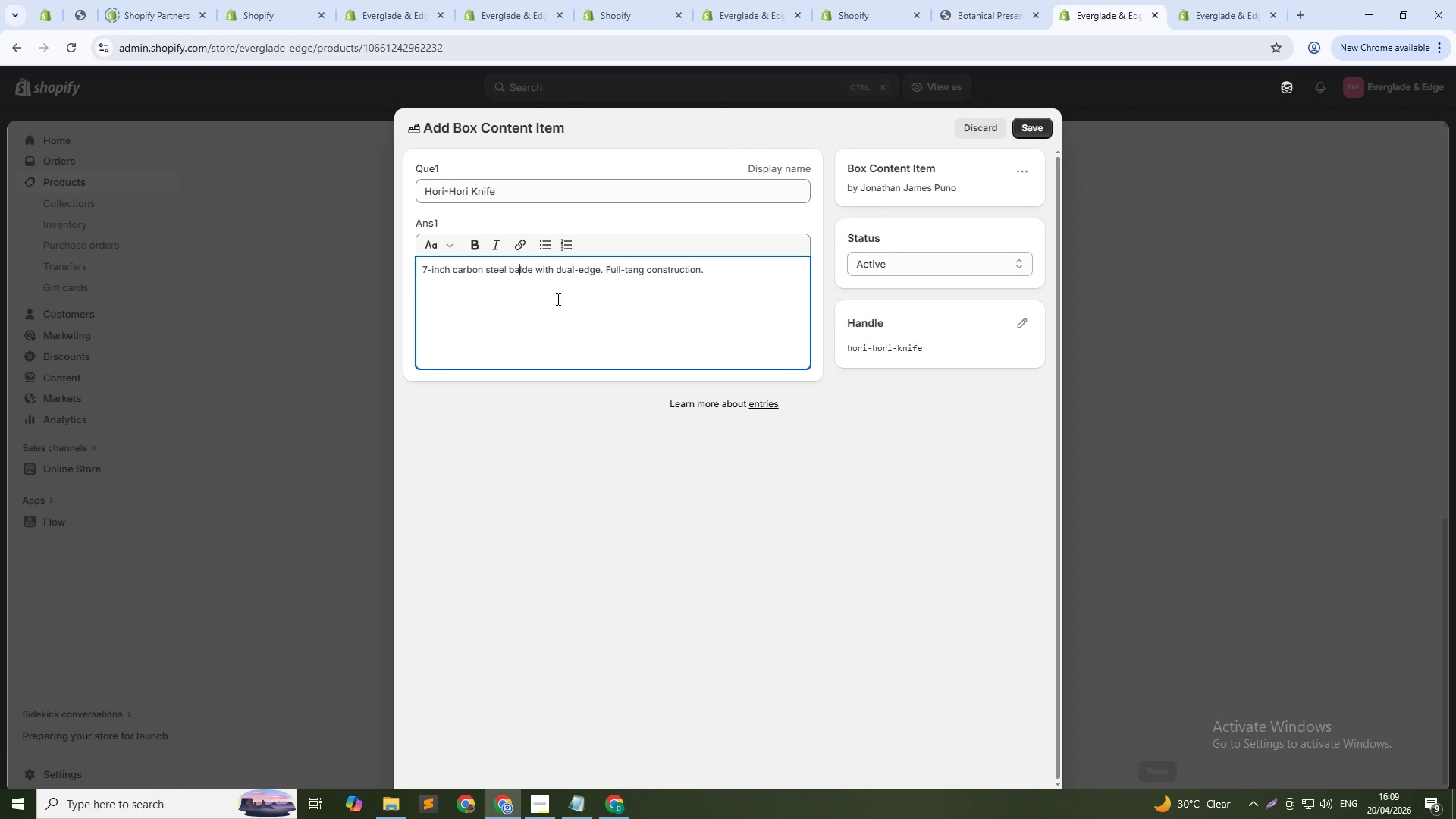 
key(ArrowRight)
 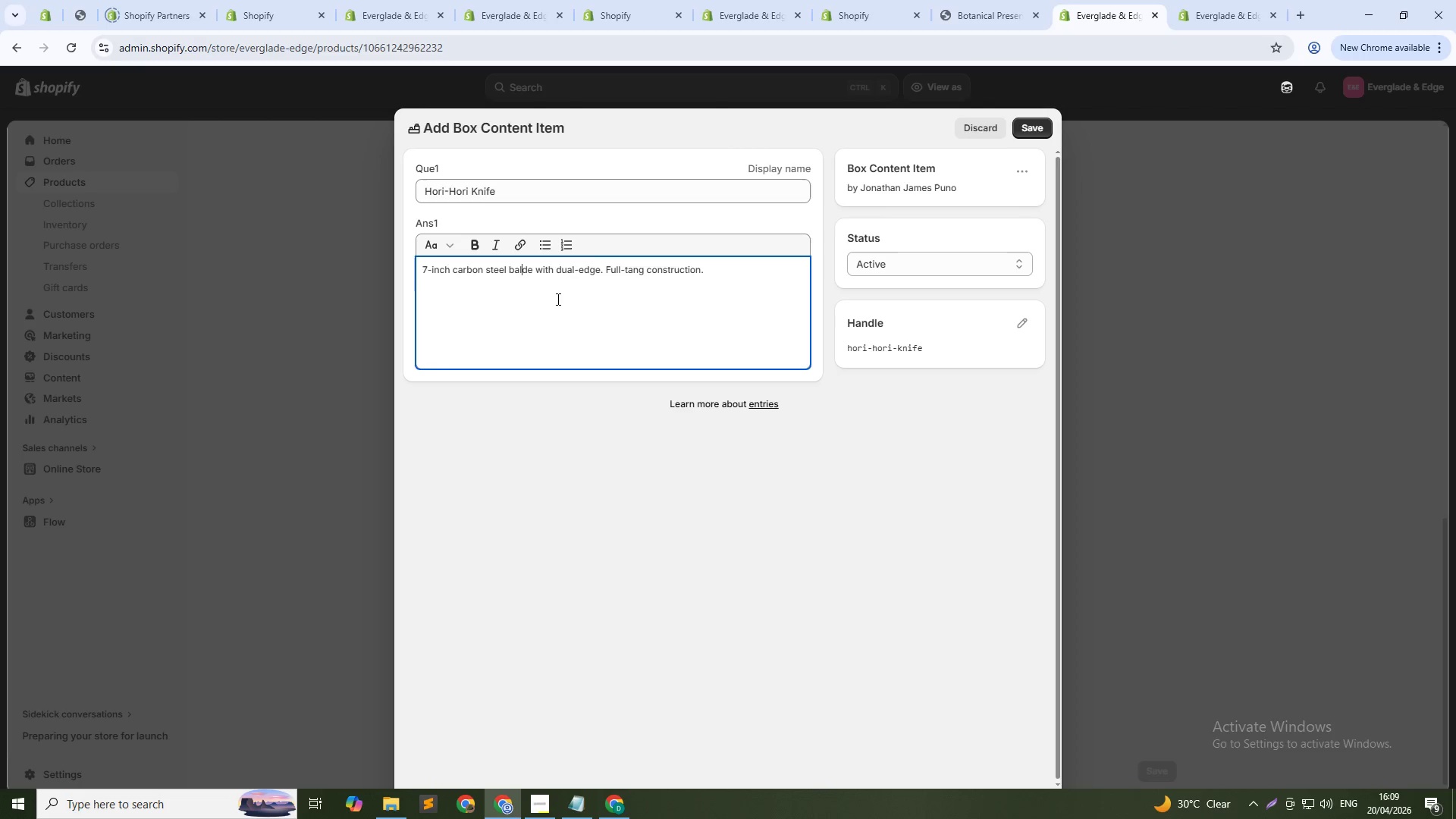 
key(Backspace)
 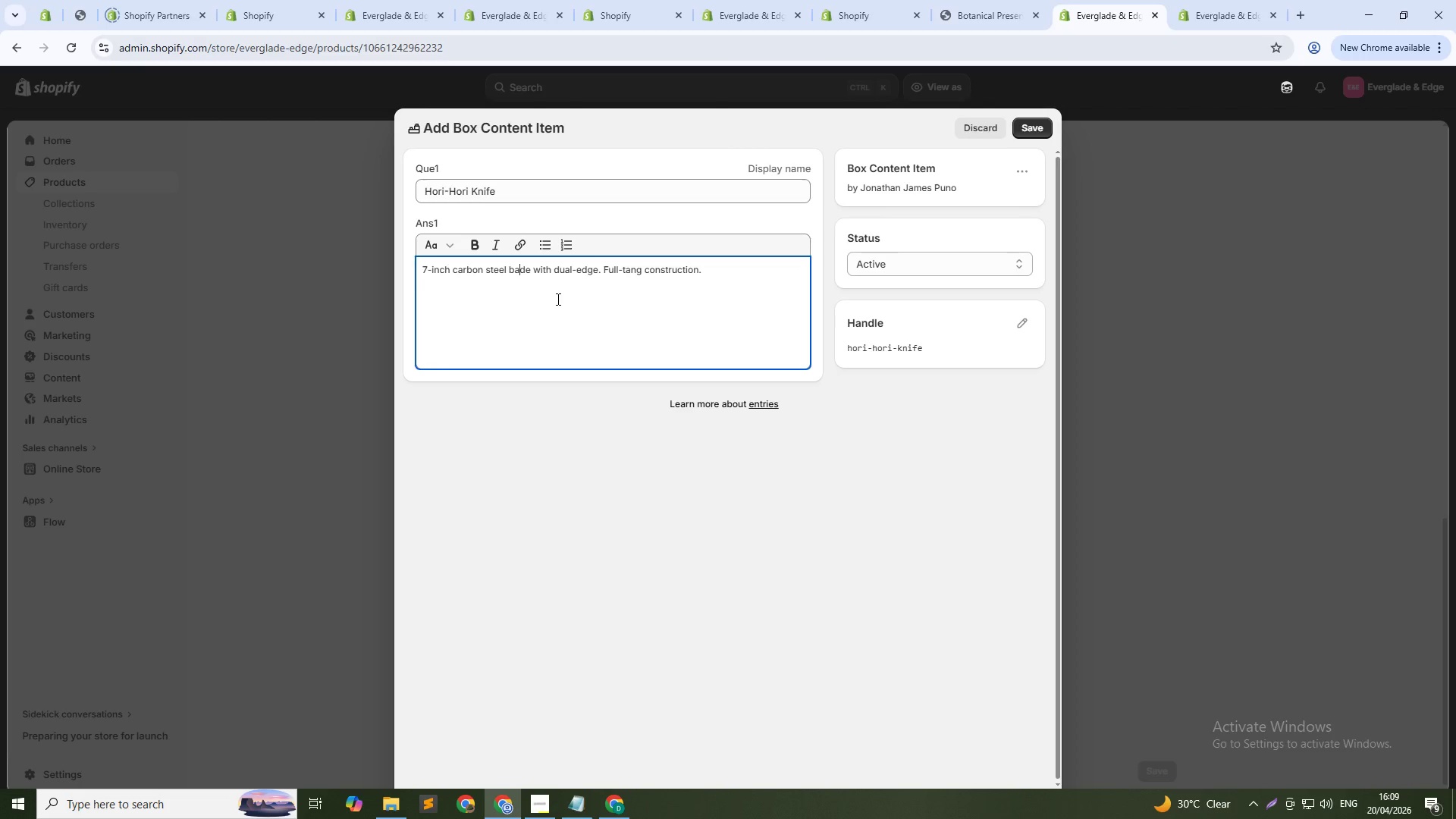 
key(ArrowLeft)
 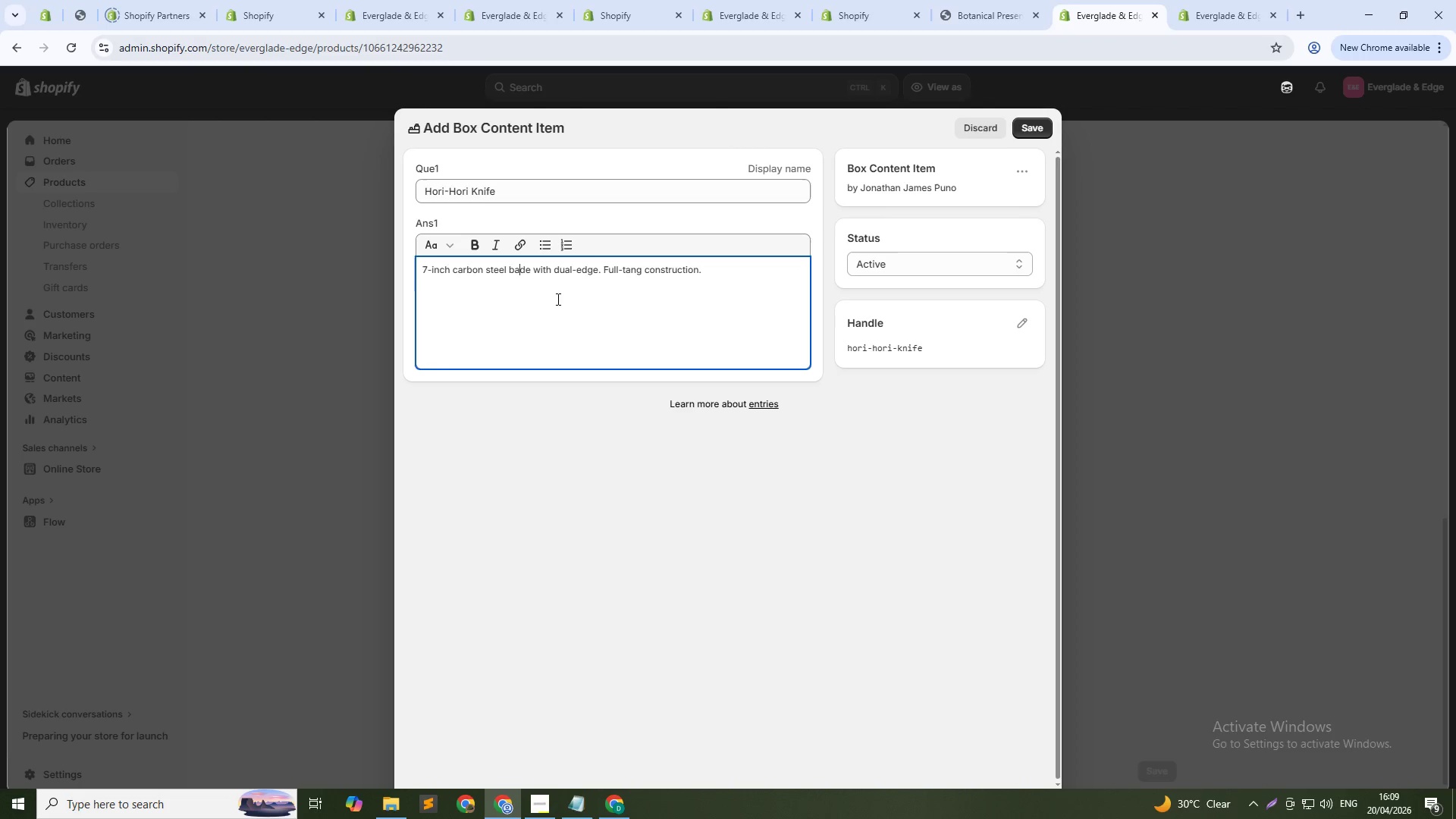 
key(L)
 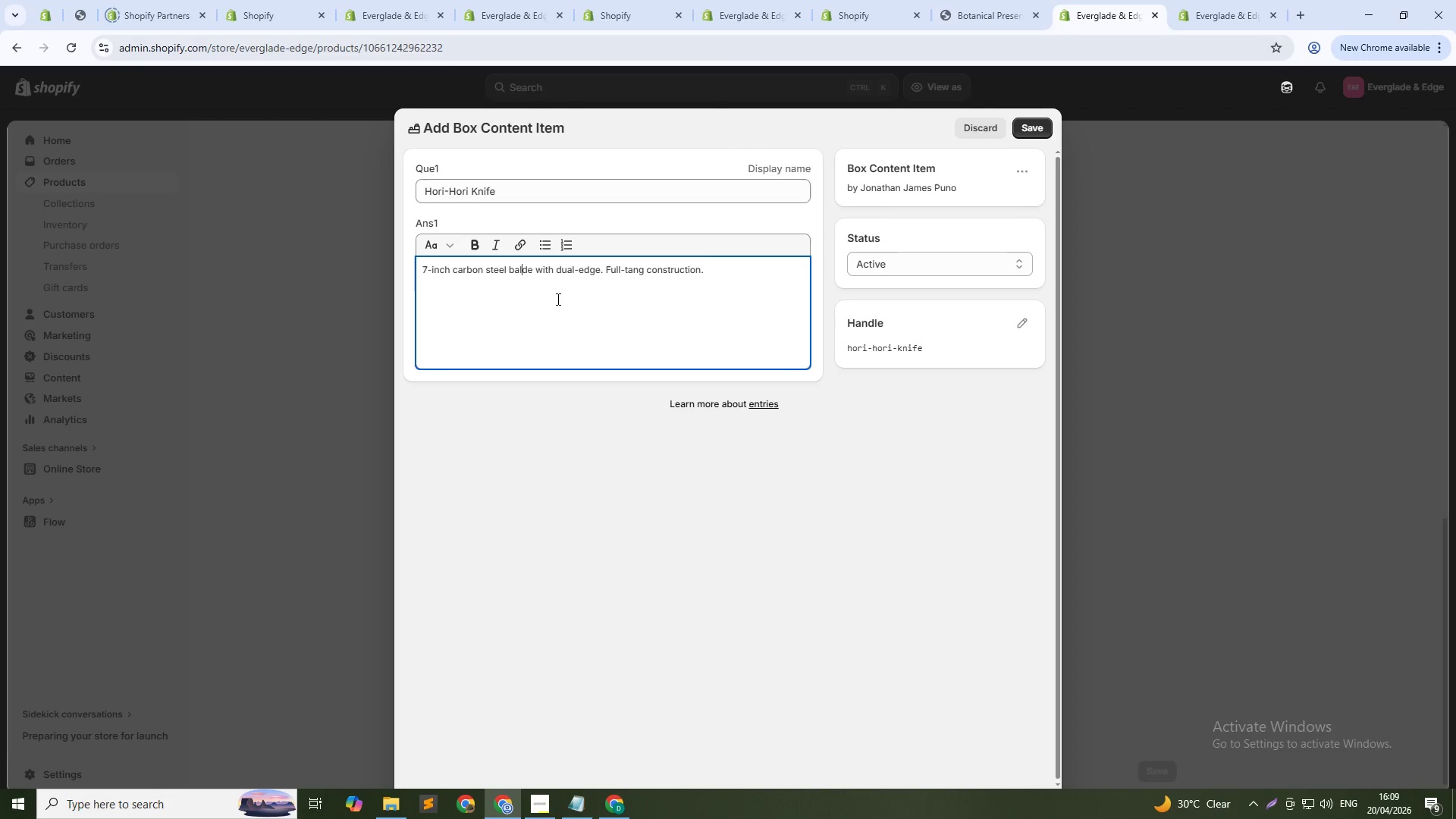 
key(ArrowDown)
 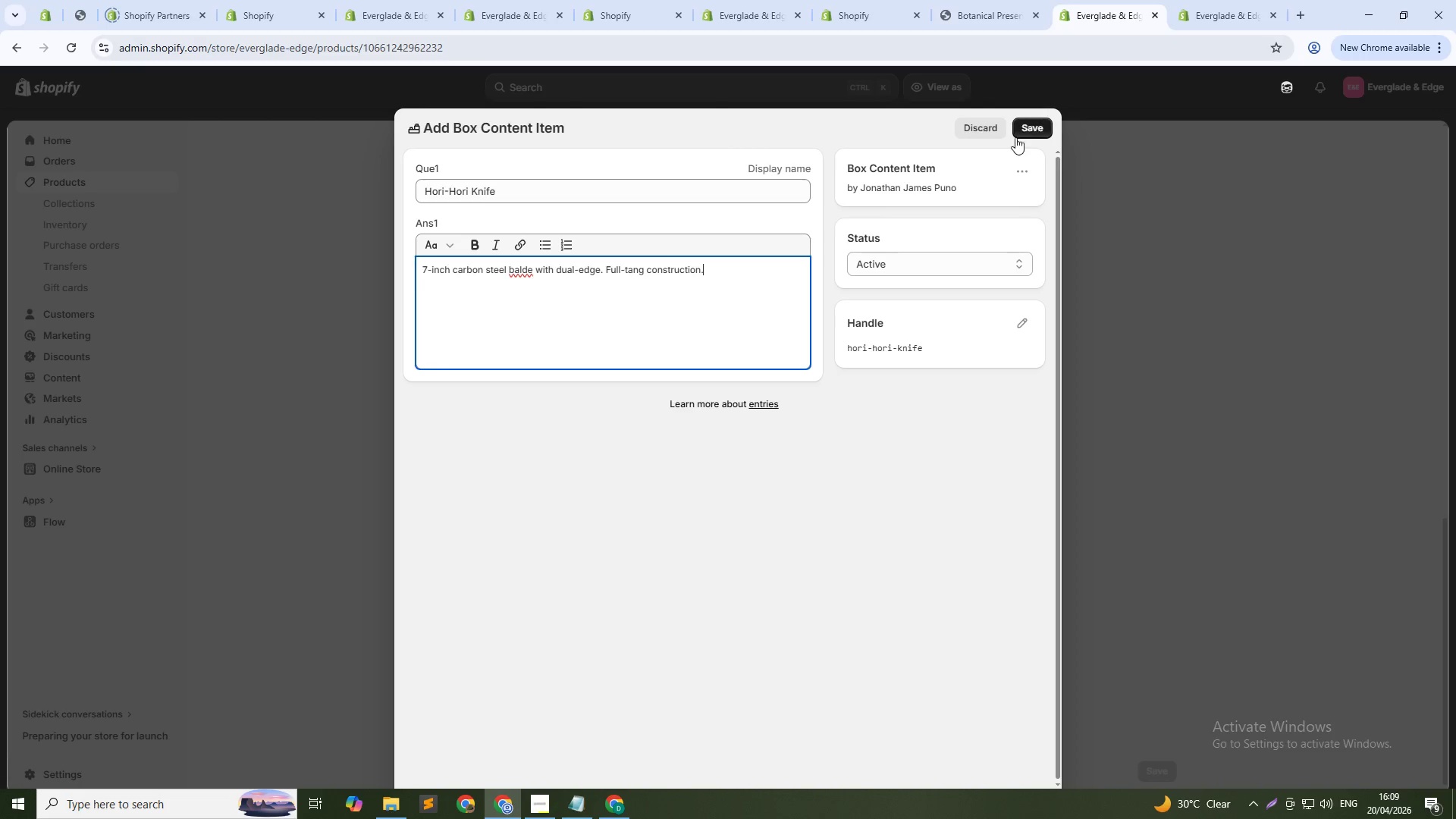 
left_click([1028, 133])
 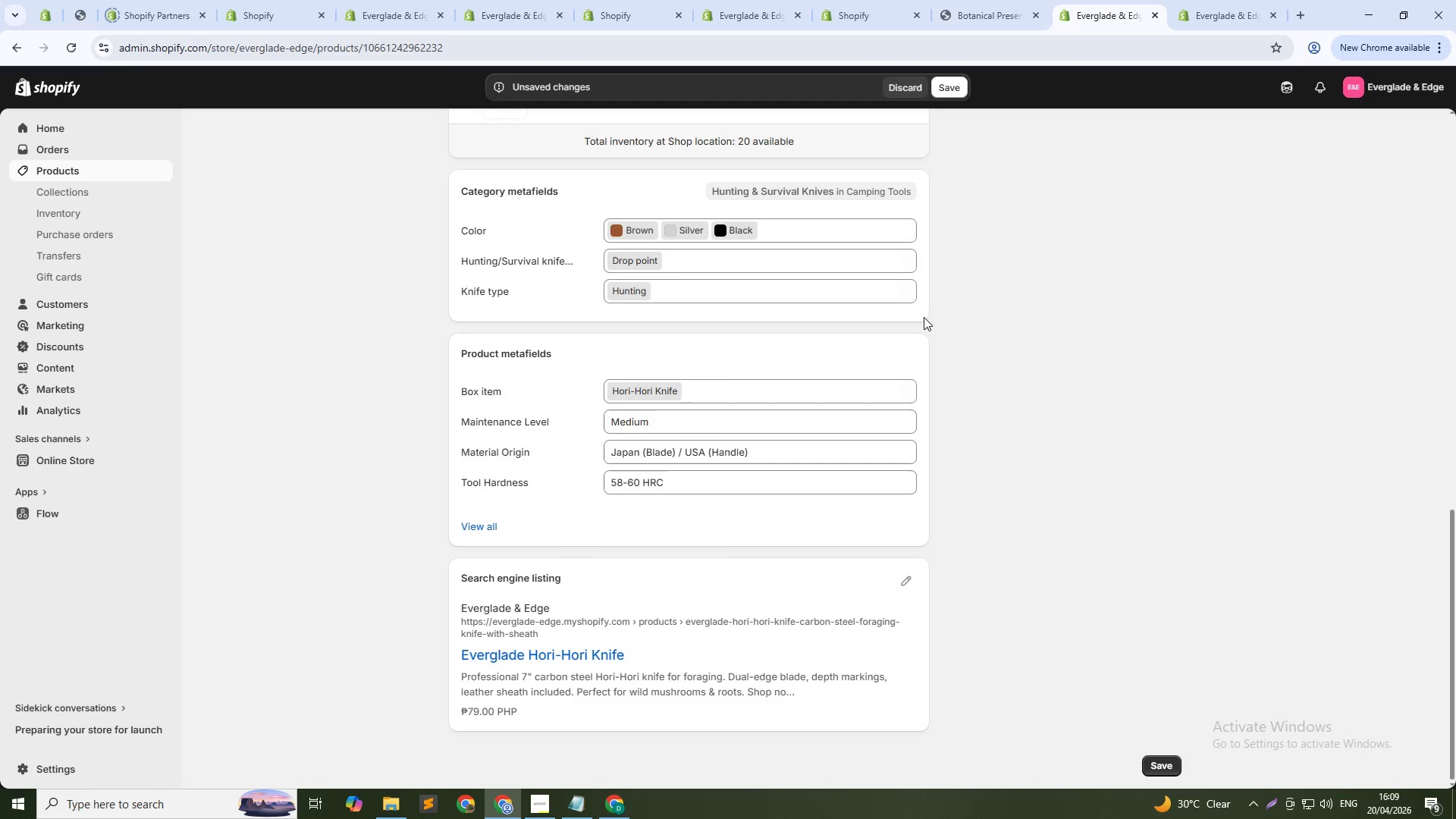 
left_click([954, 91])
 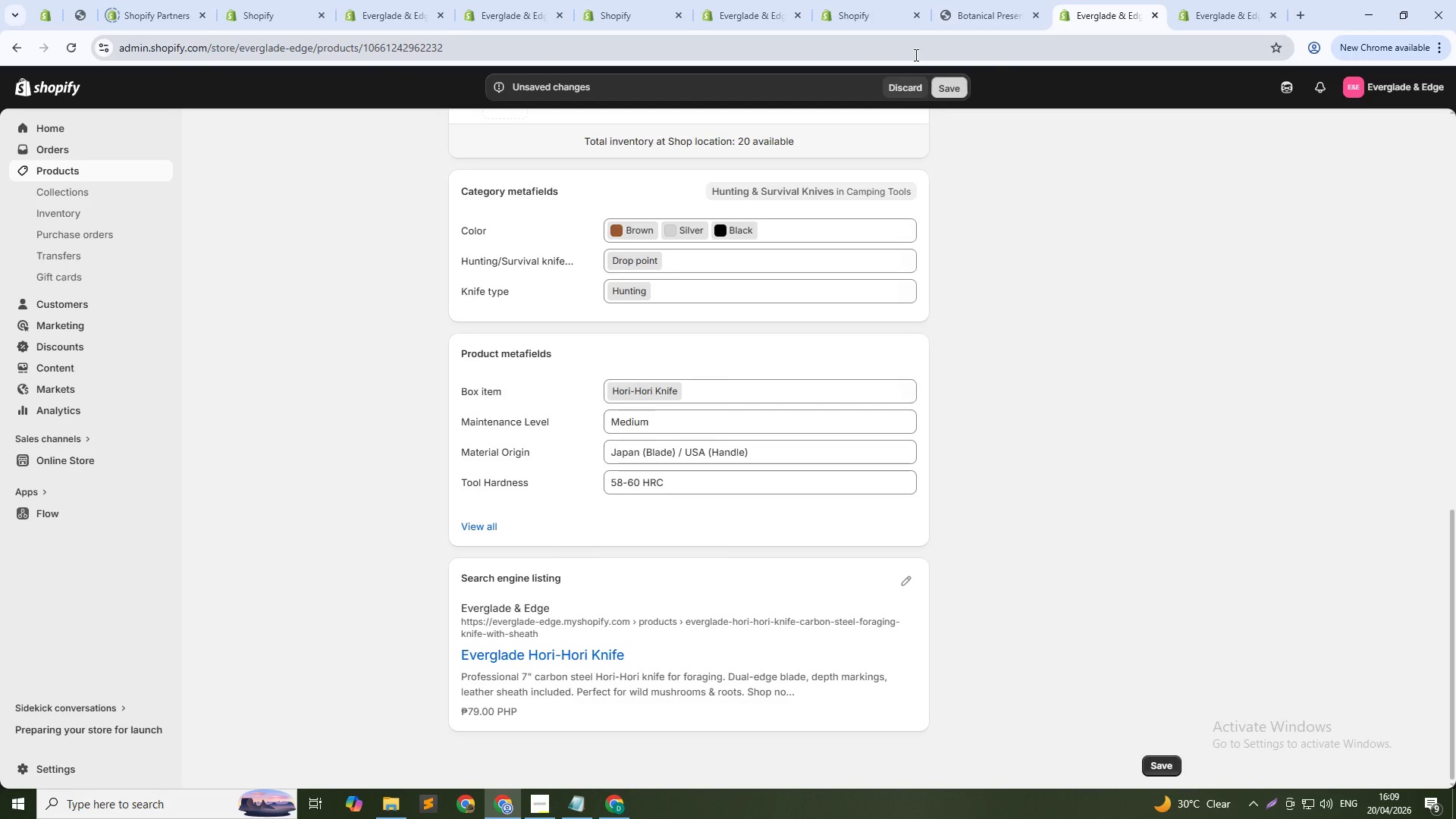 
mouse_move([893, 0])
 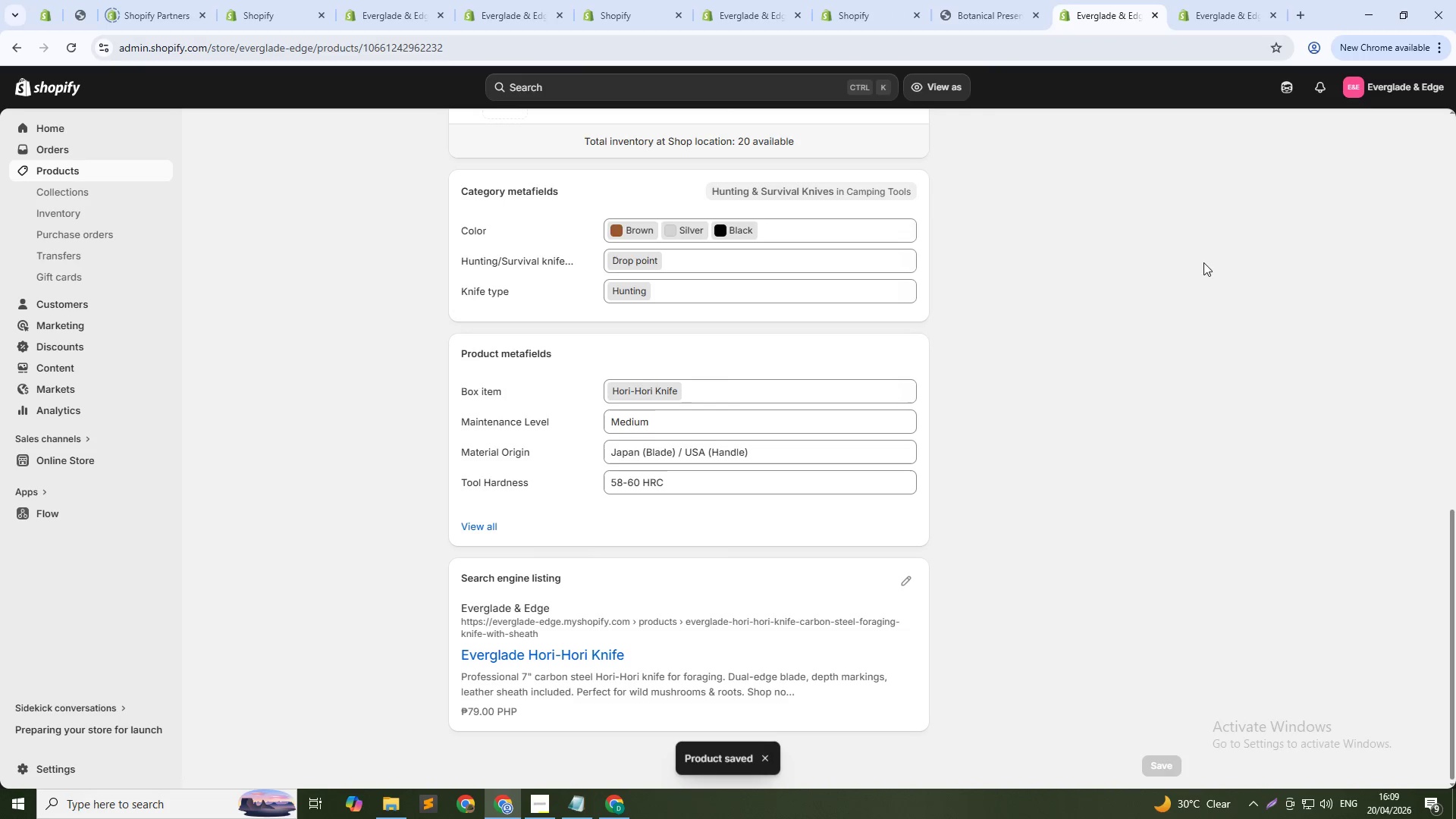 
left_click([881, 0])
 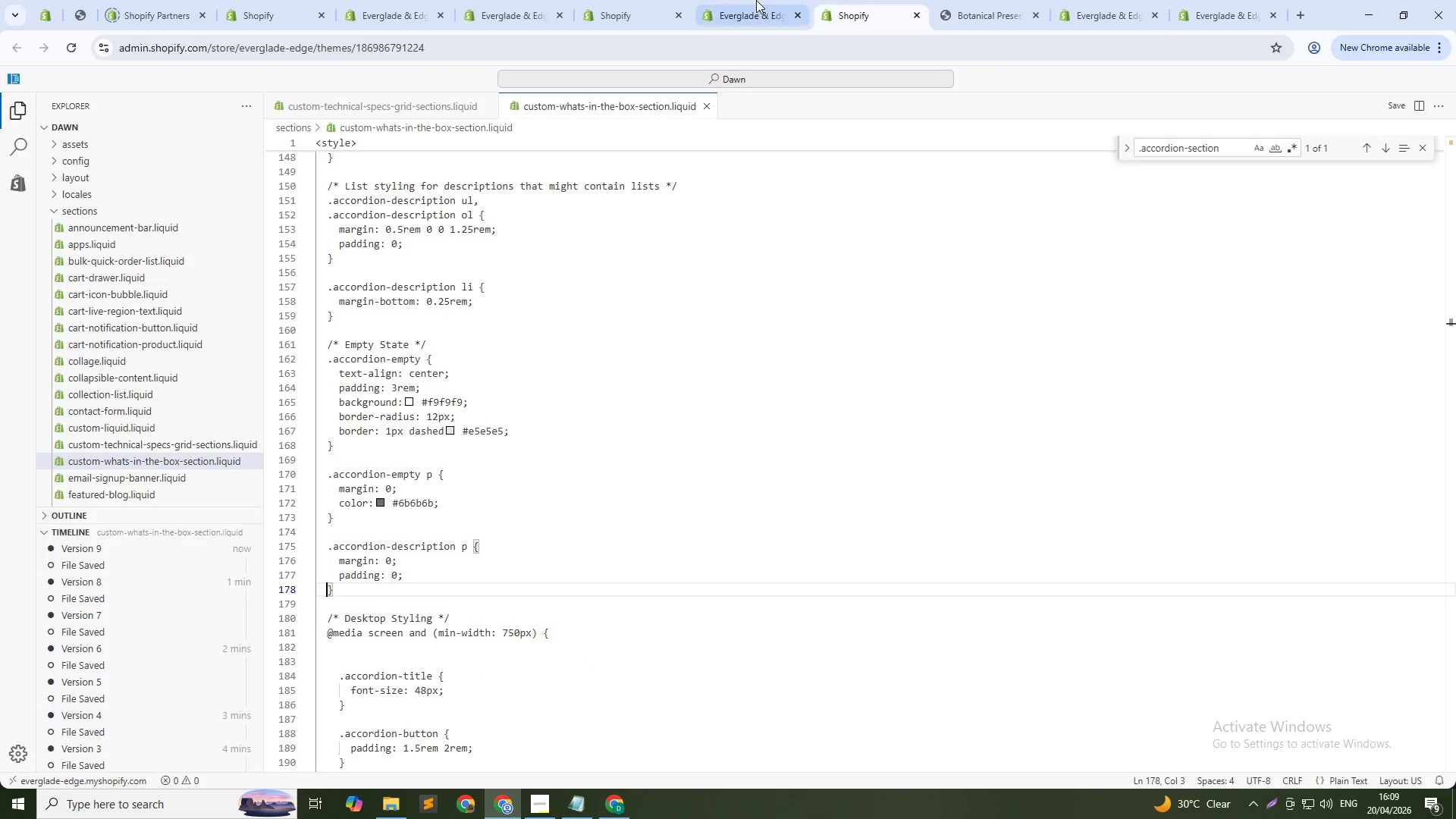 
left_click([745, 0])
 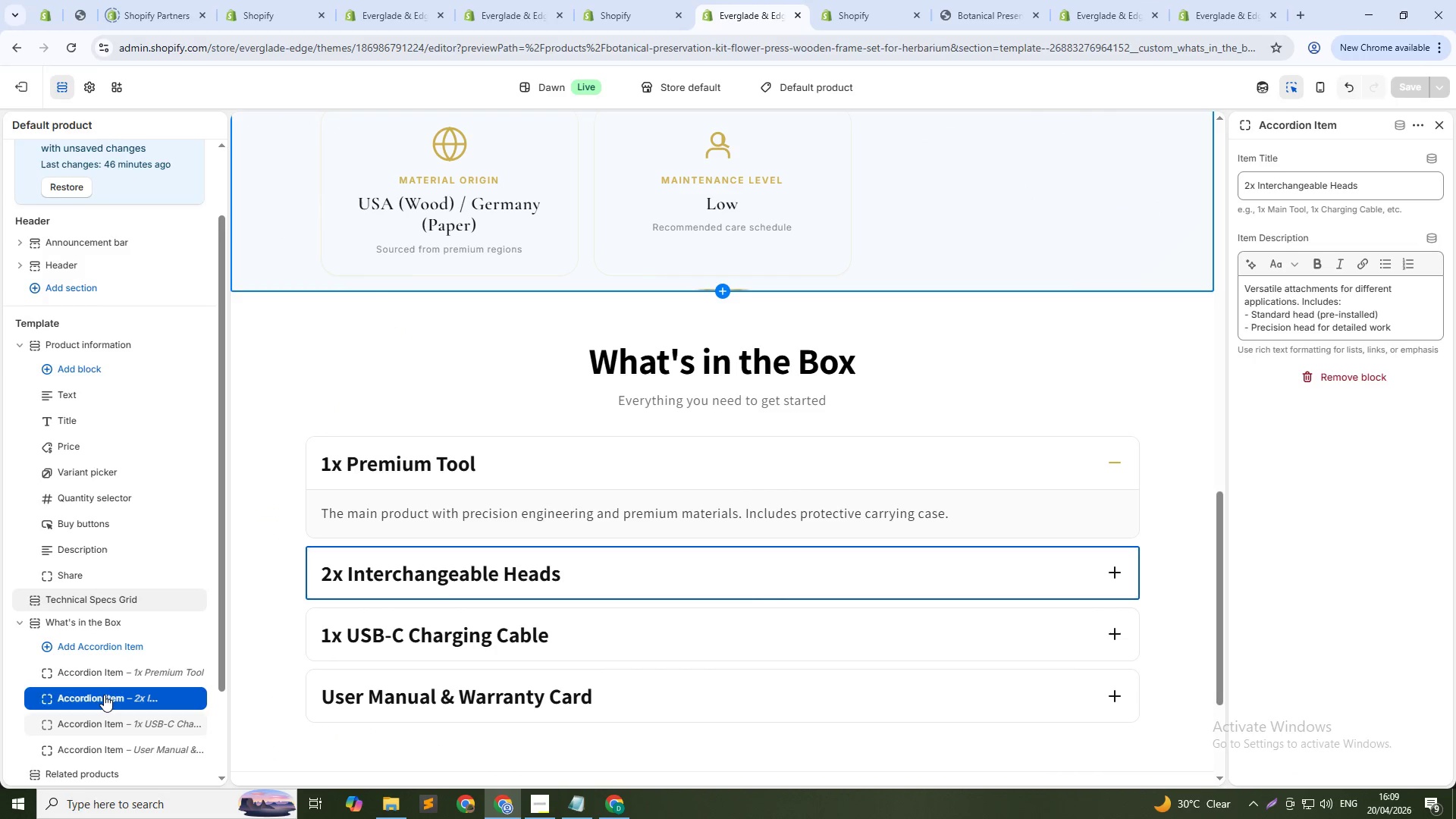 
left_click([132, 668])
 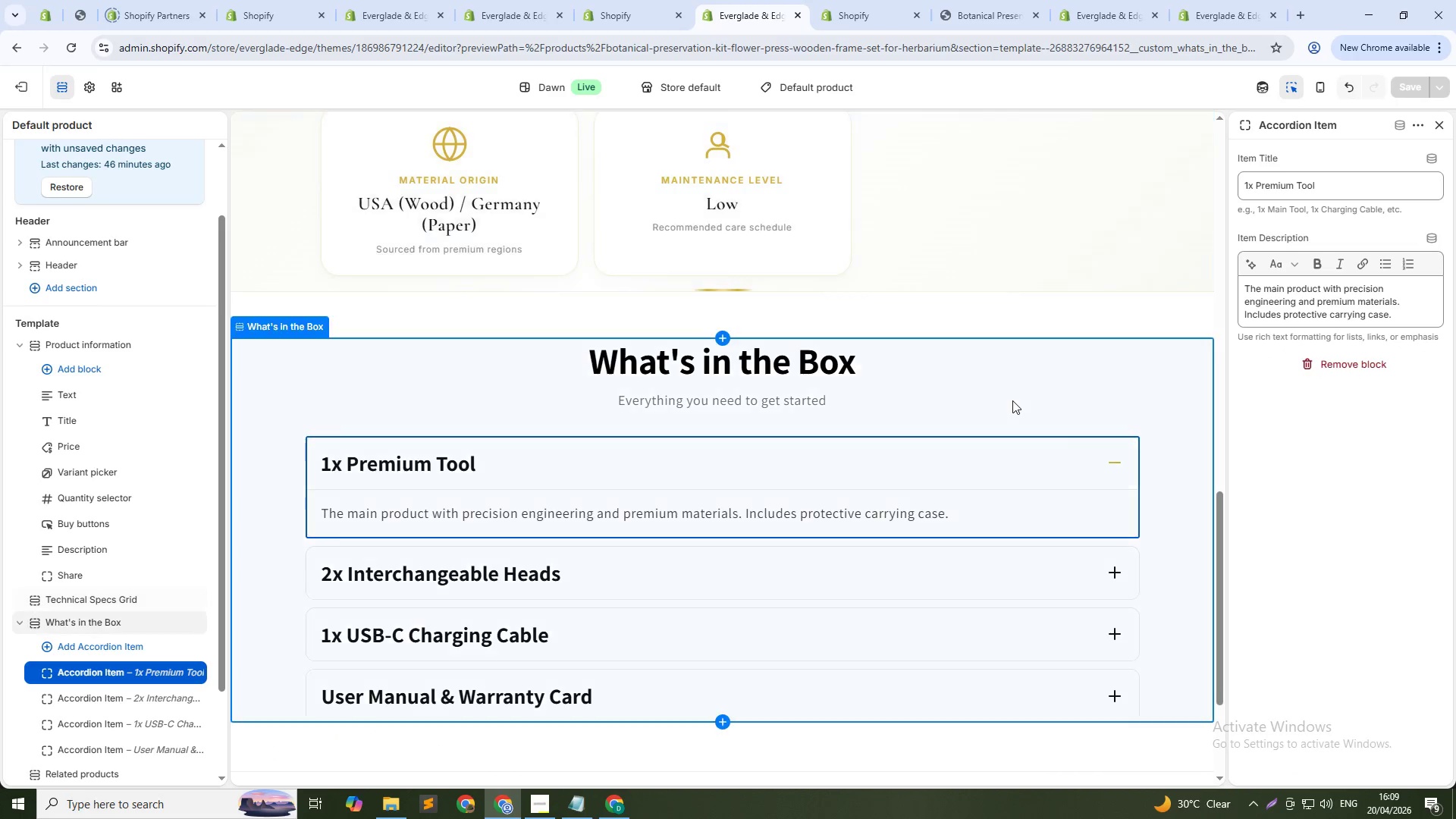 
scroll: coordinate [858, 400], scroll_direction: up, amount: 19.0
 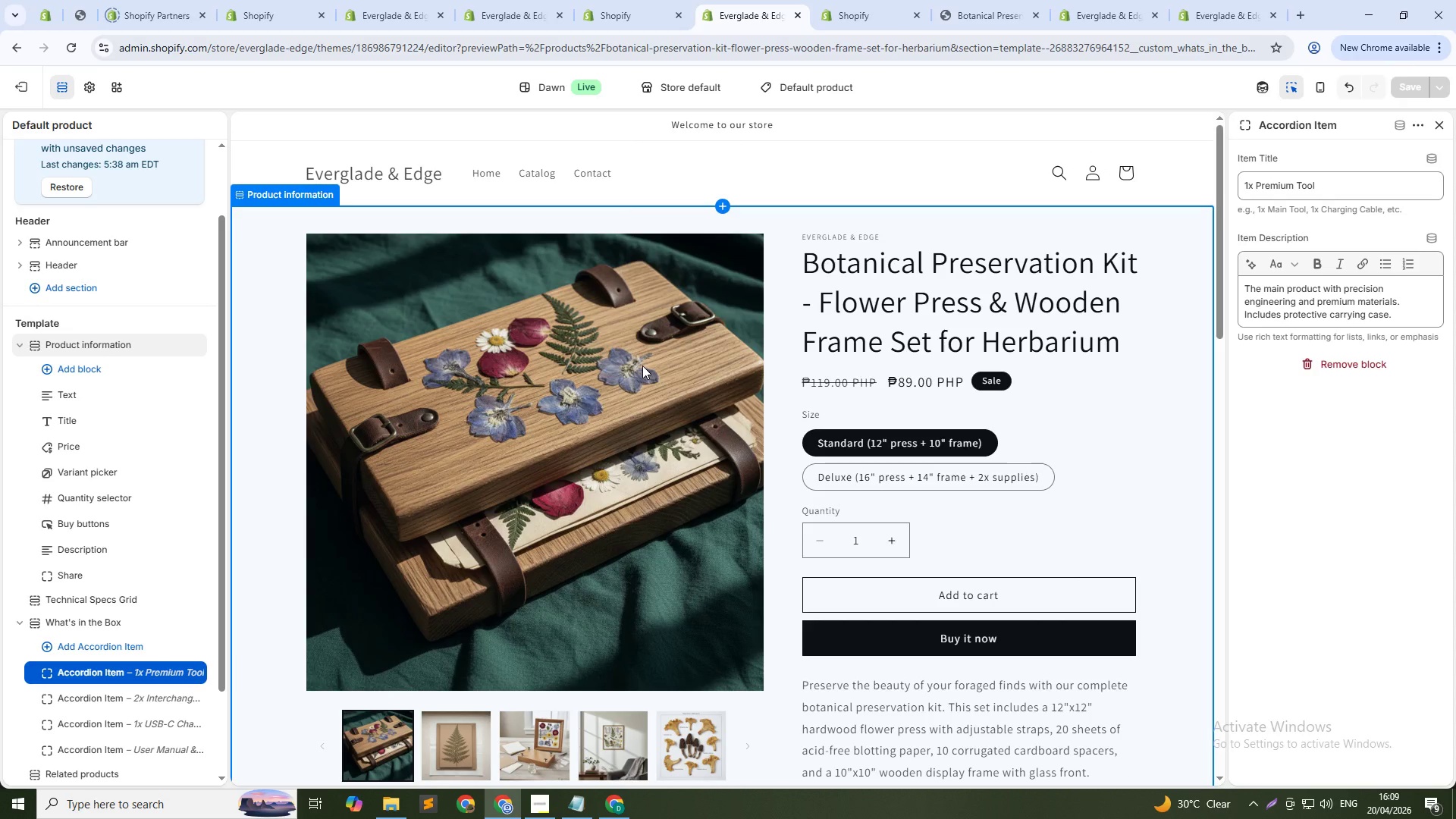 
scroll: coordinate [642, 366], scroll_direction: down, amount: 1.0
 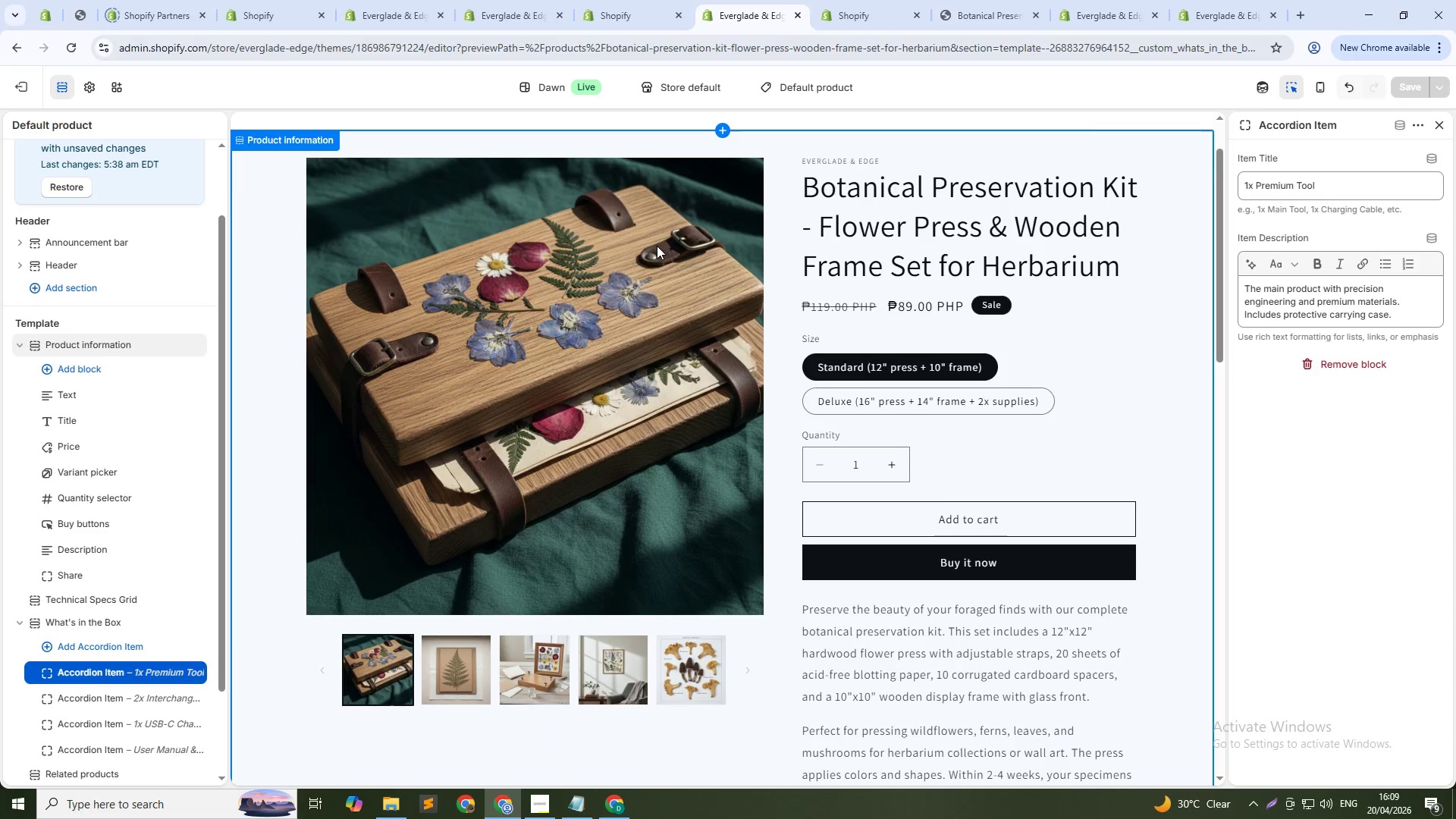 
scroll: coordinate [642, 260], scroll_direction: up, amount: 3.0
 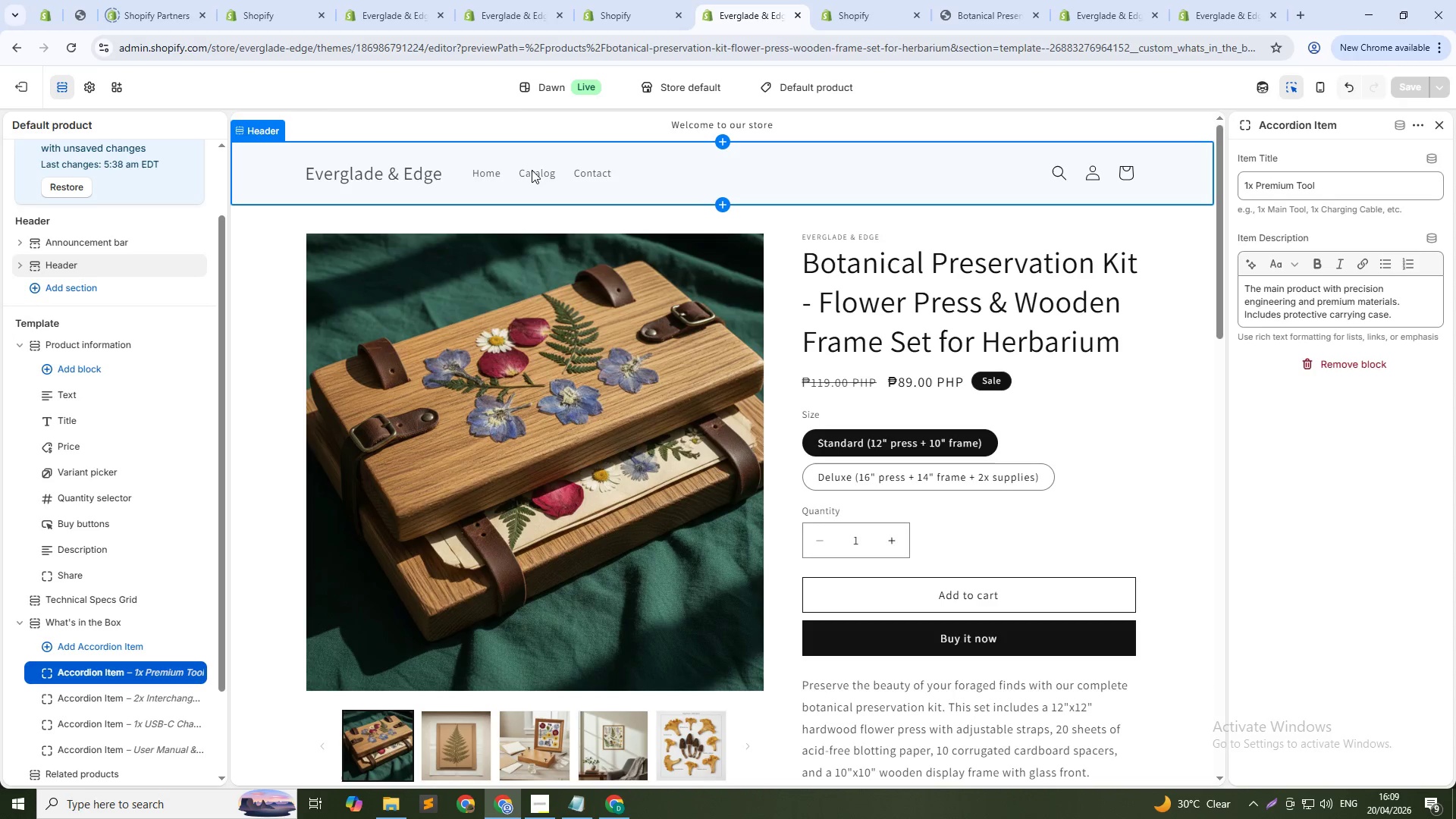 
double_click([532, 170])
 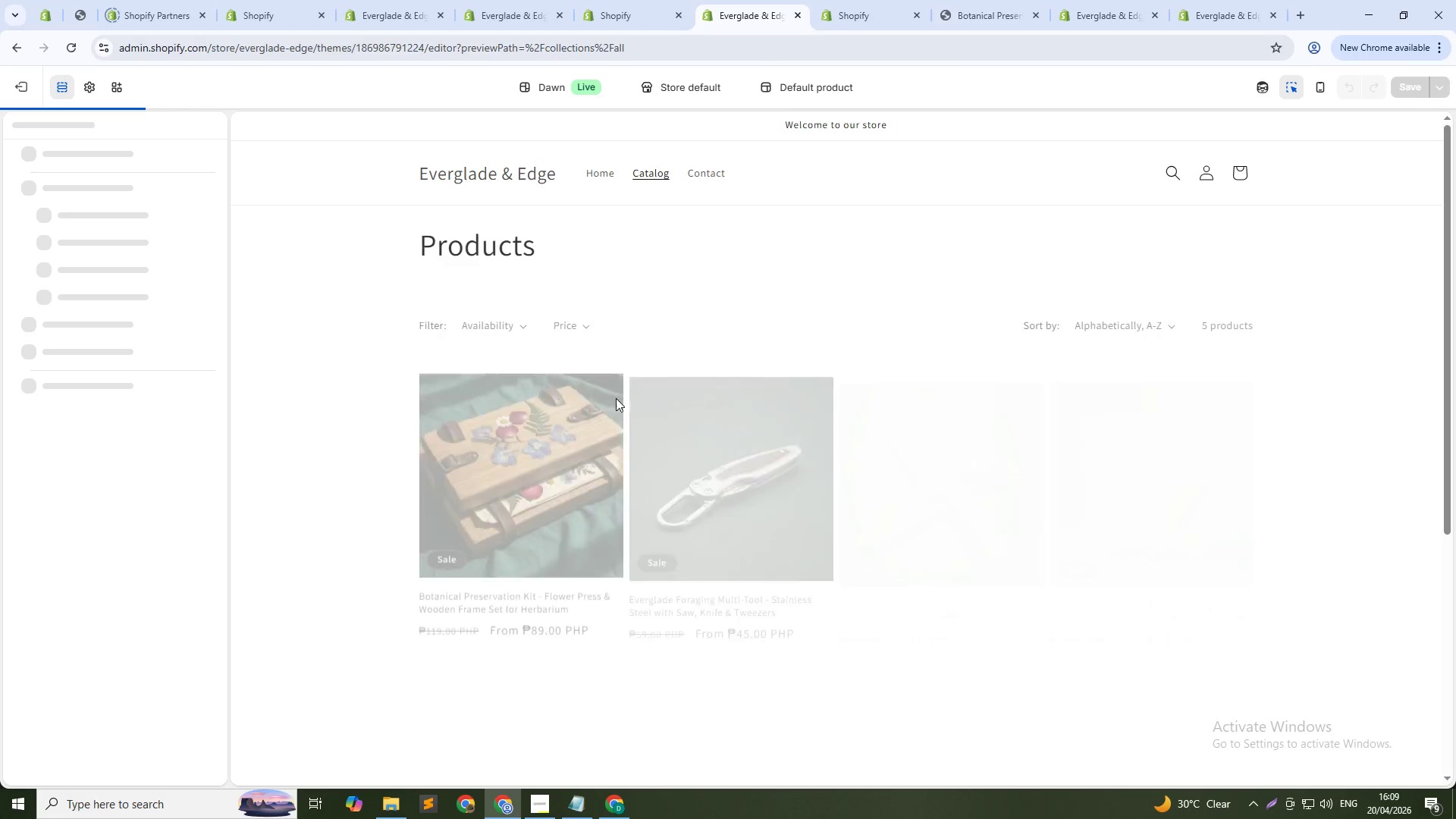 
scroll: coordinate [611, 402], scroll_direction: down, amount: 1.0
 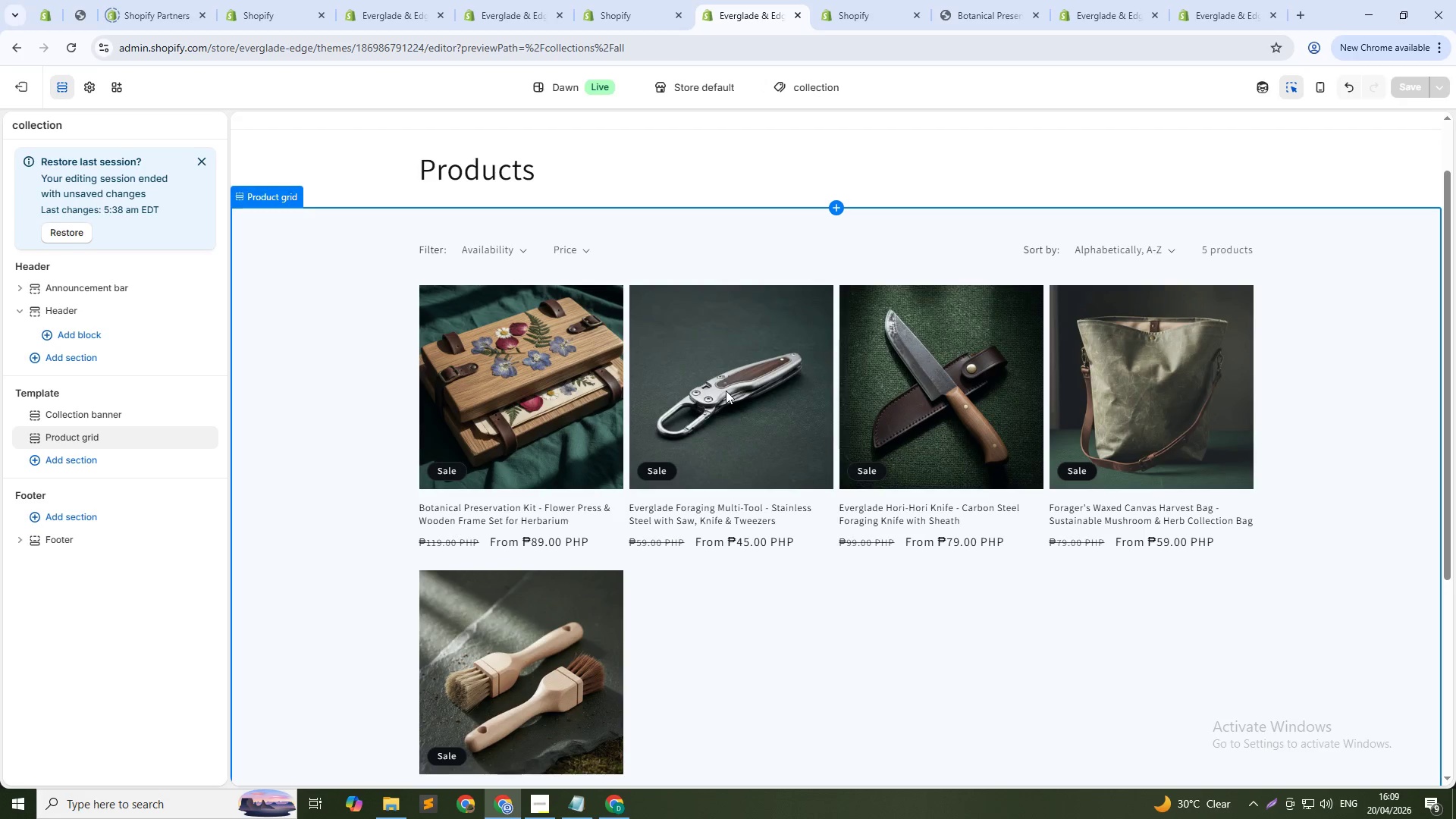 
double_click([726, 391])
 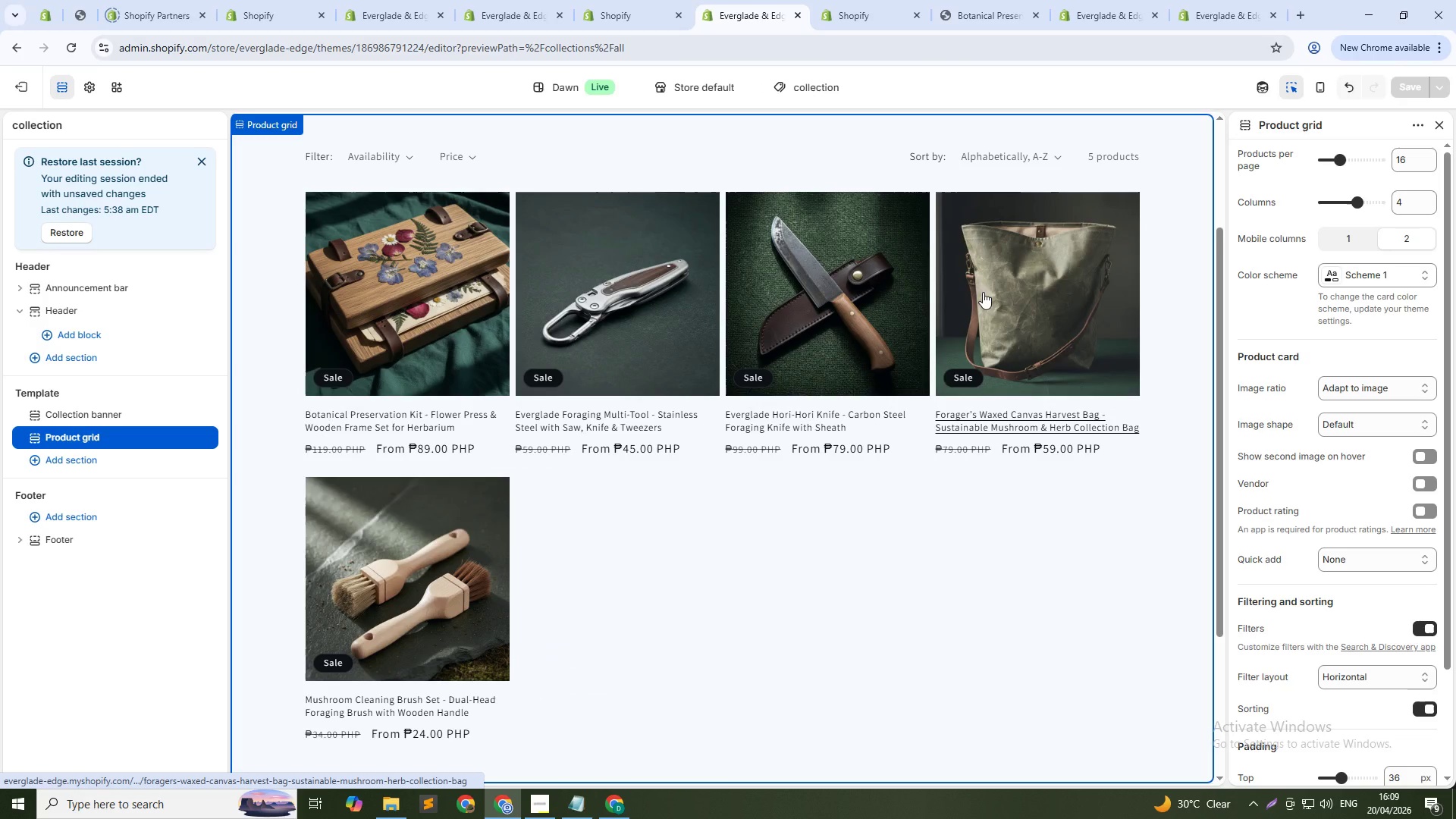 
double_click([826, 289])
 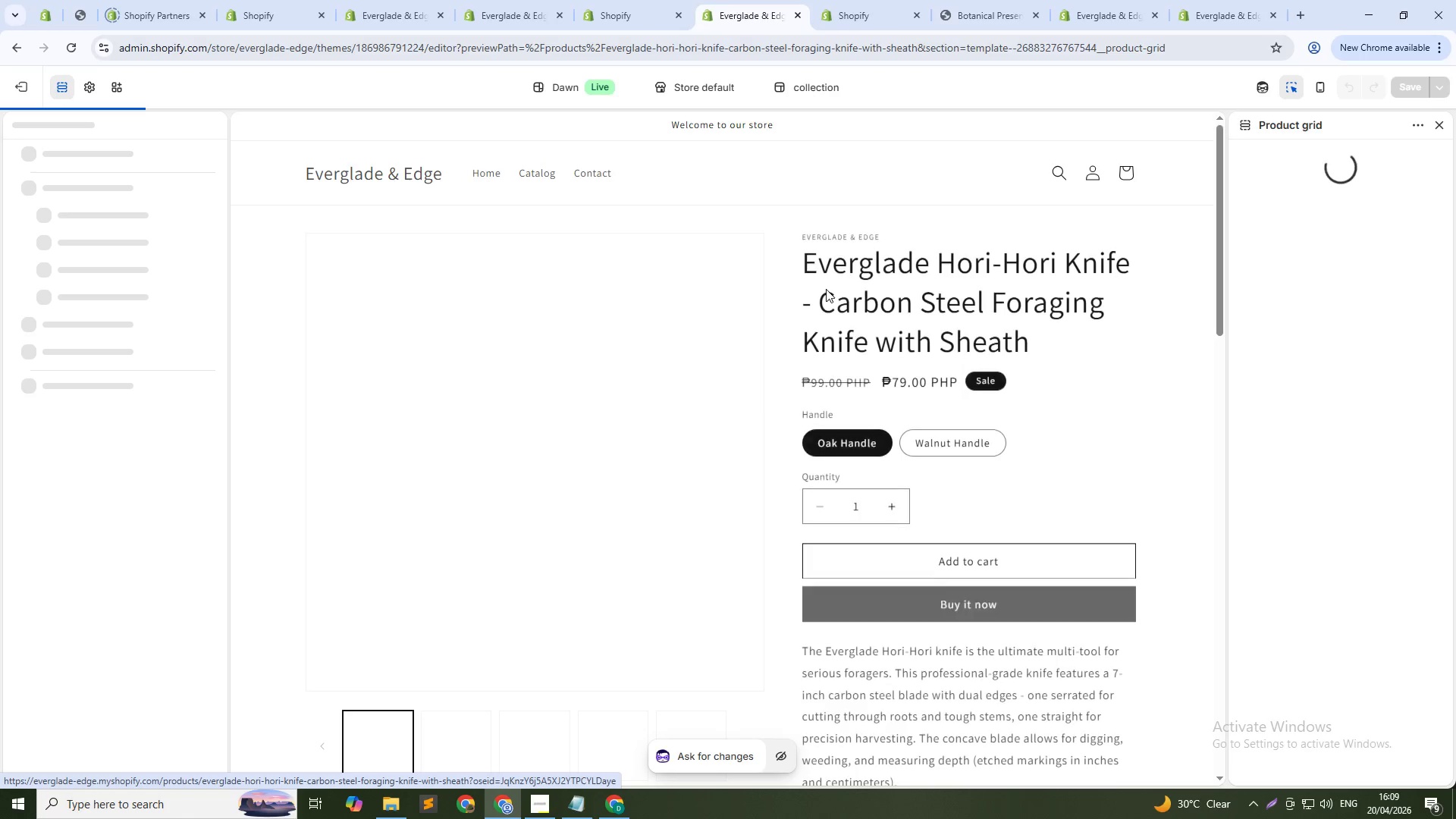 
scroll: coordinate [147, 704], scroll_direction: down, amount: 19.0
 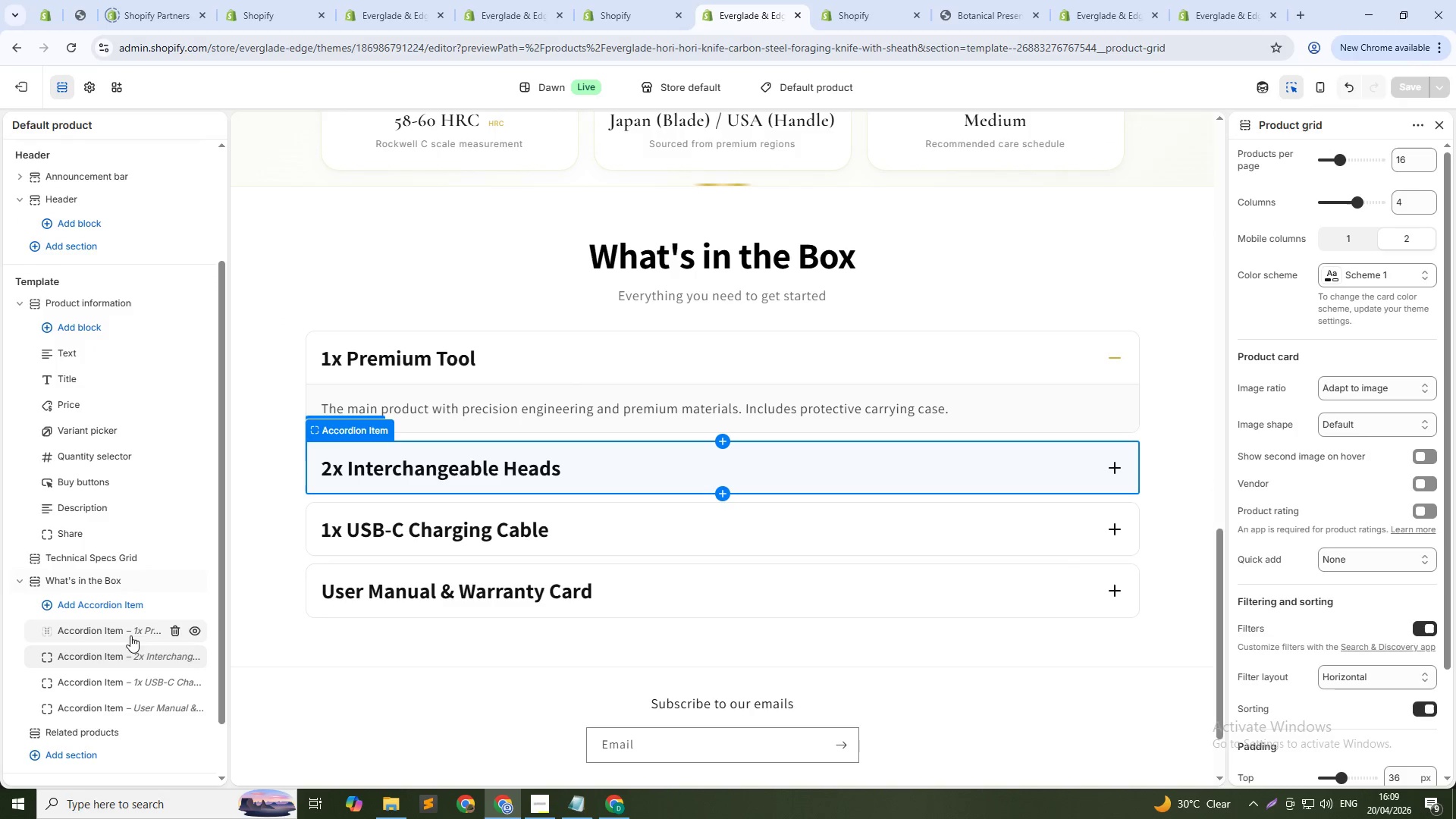 
left_click([130, 635])
 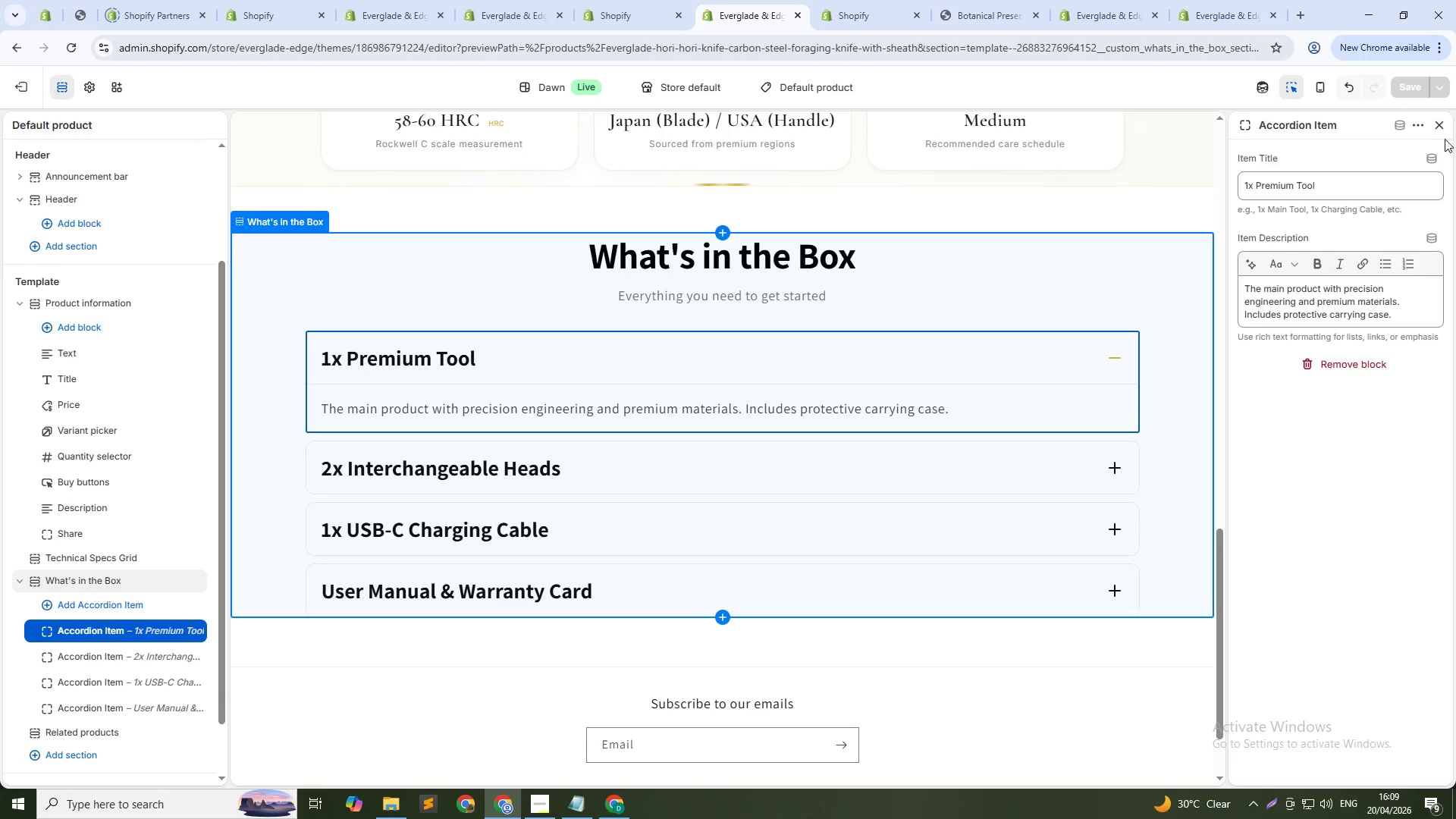 
left_click([1432, 153])
 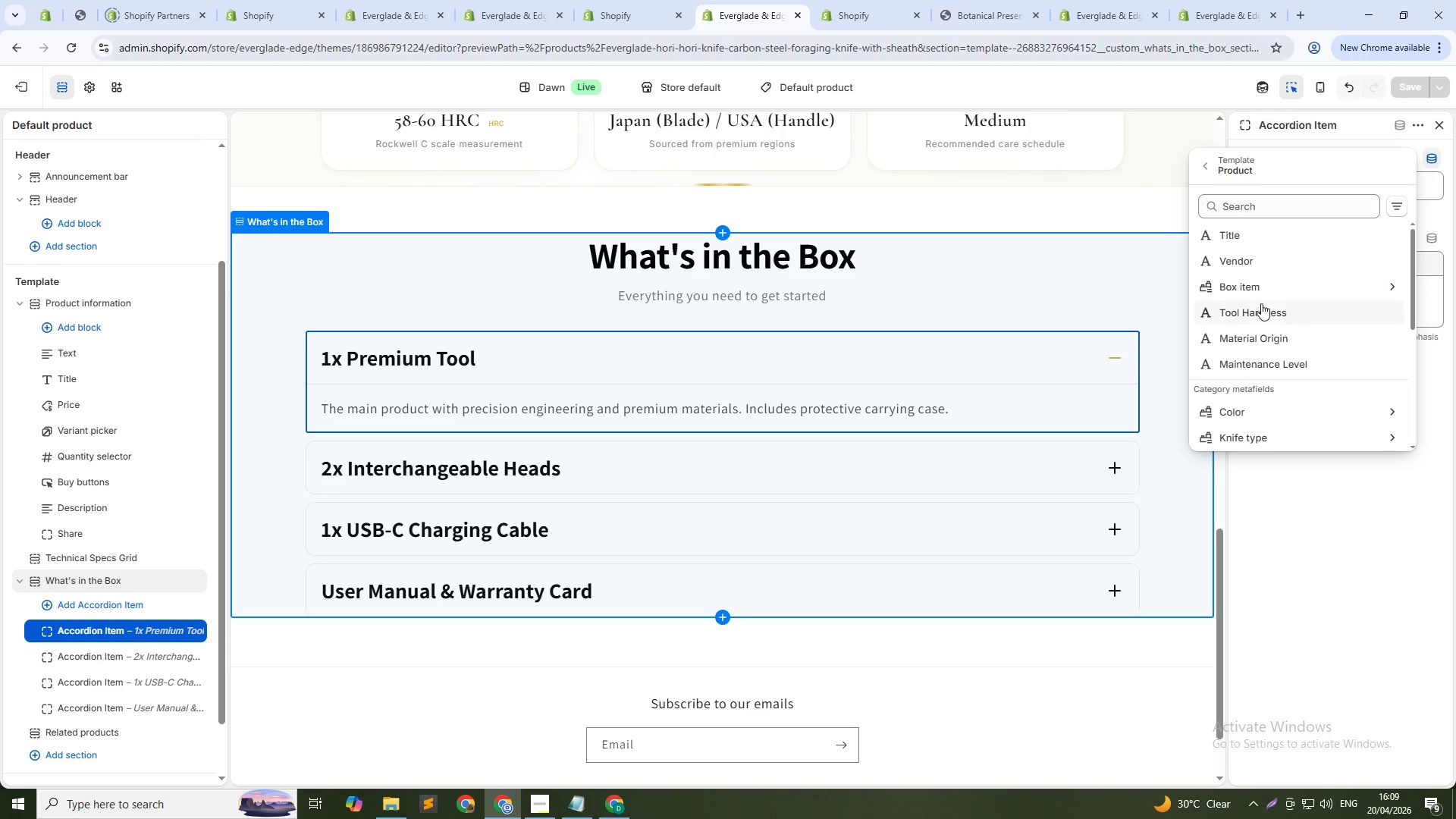 
left_click([1208, 171])
 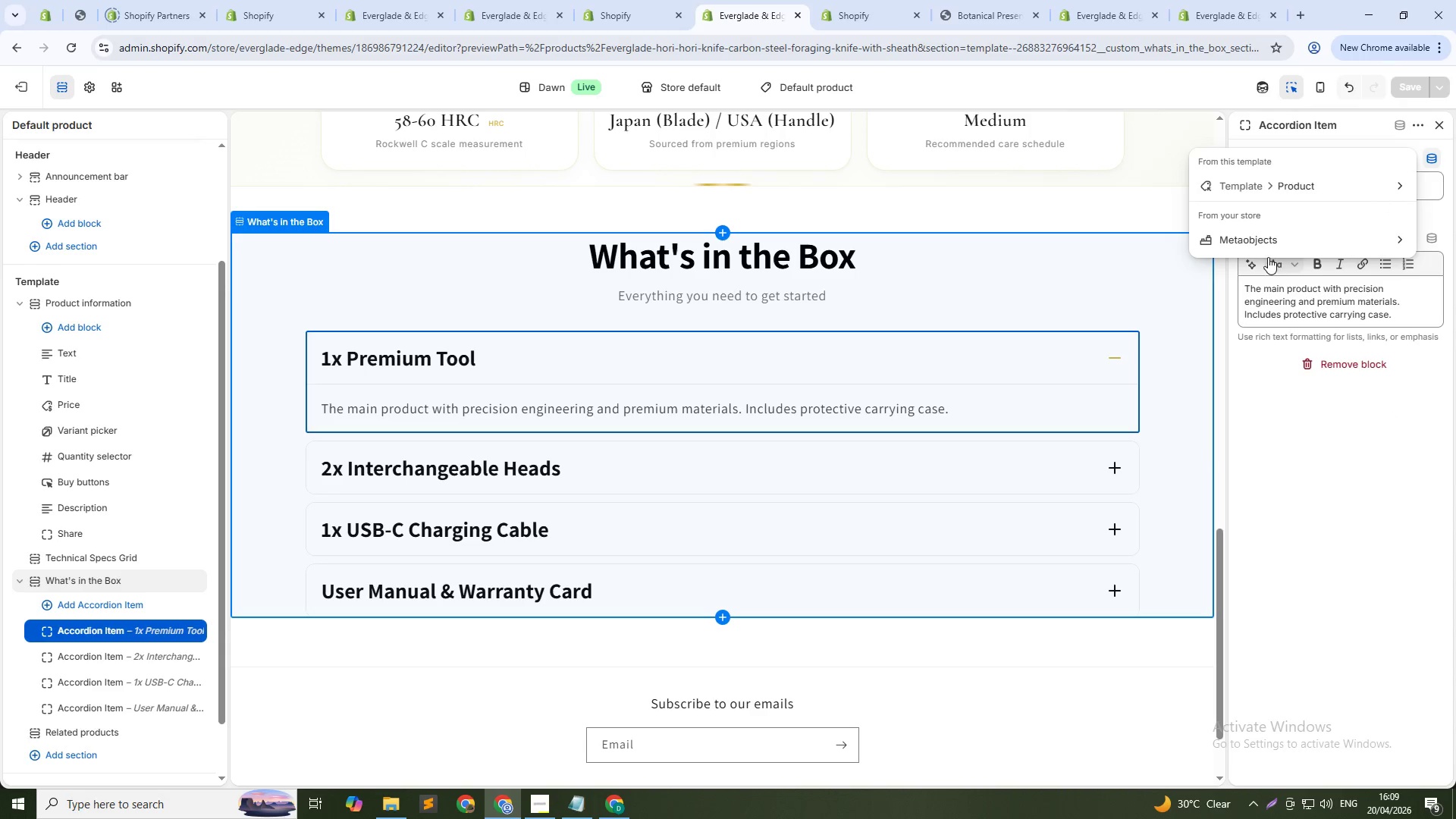 
left_click([1261, 243])
 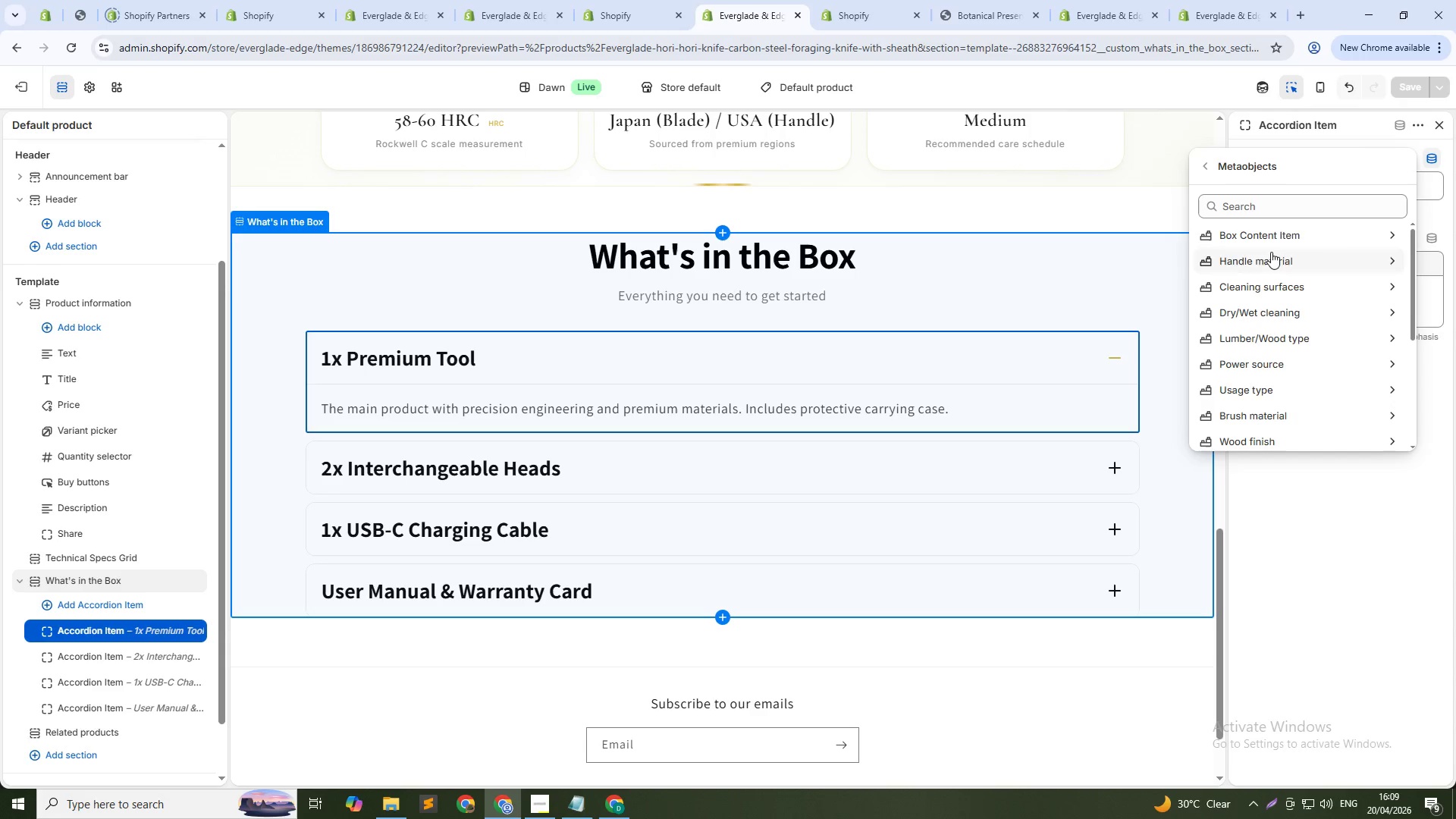 
left_click([1275, 235])
 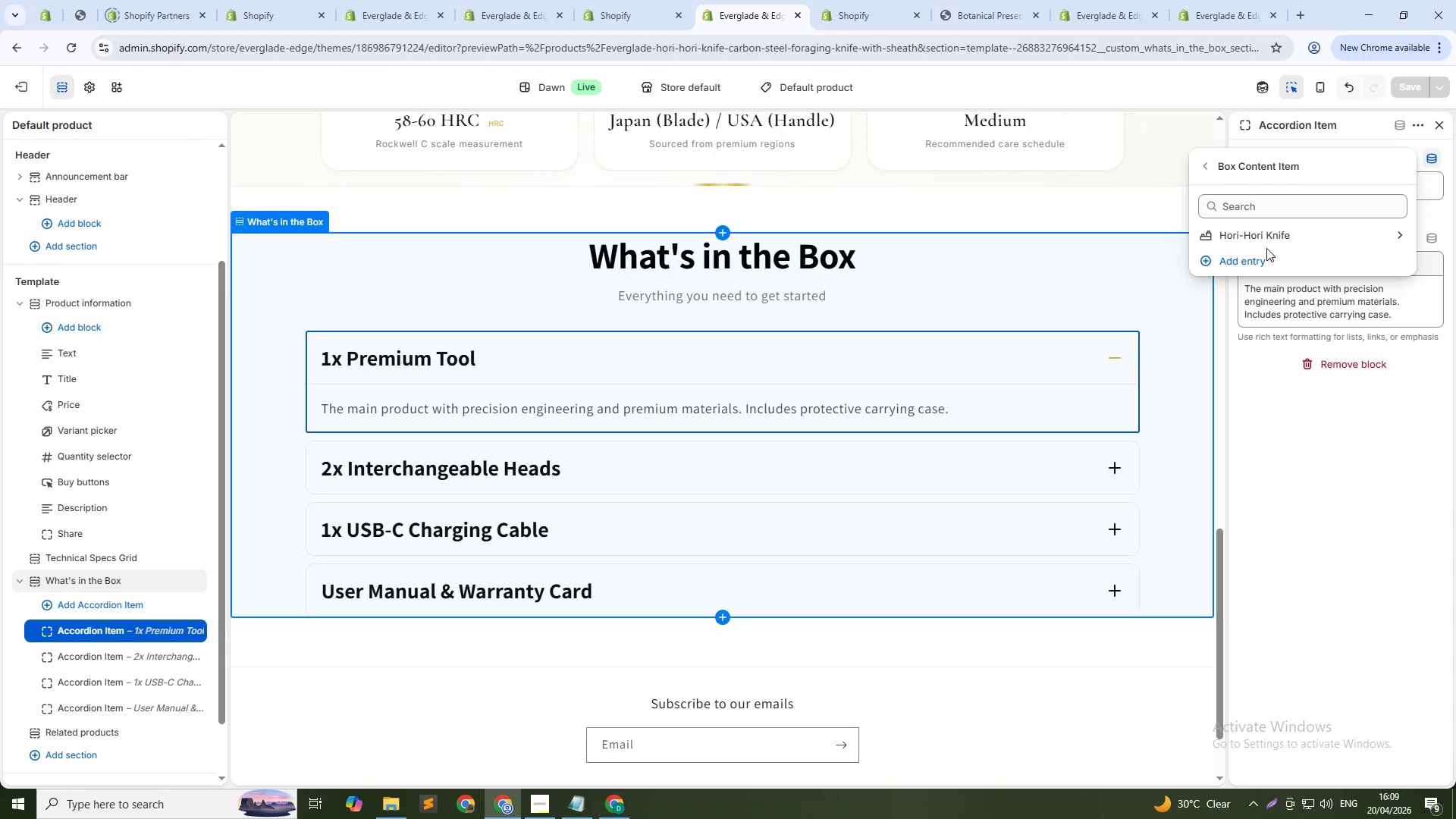 
left_click([1272, 240])
 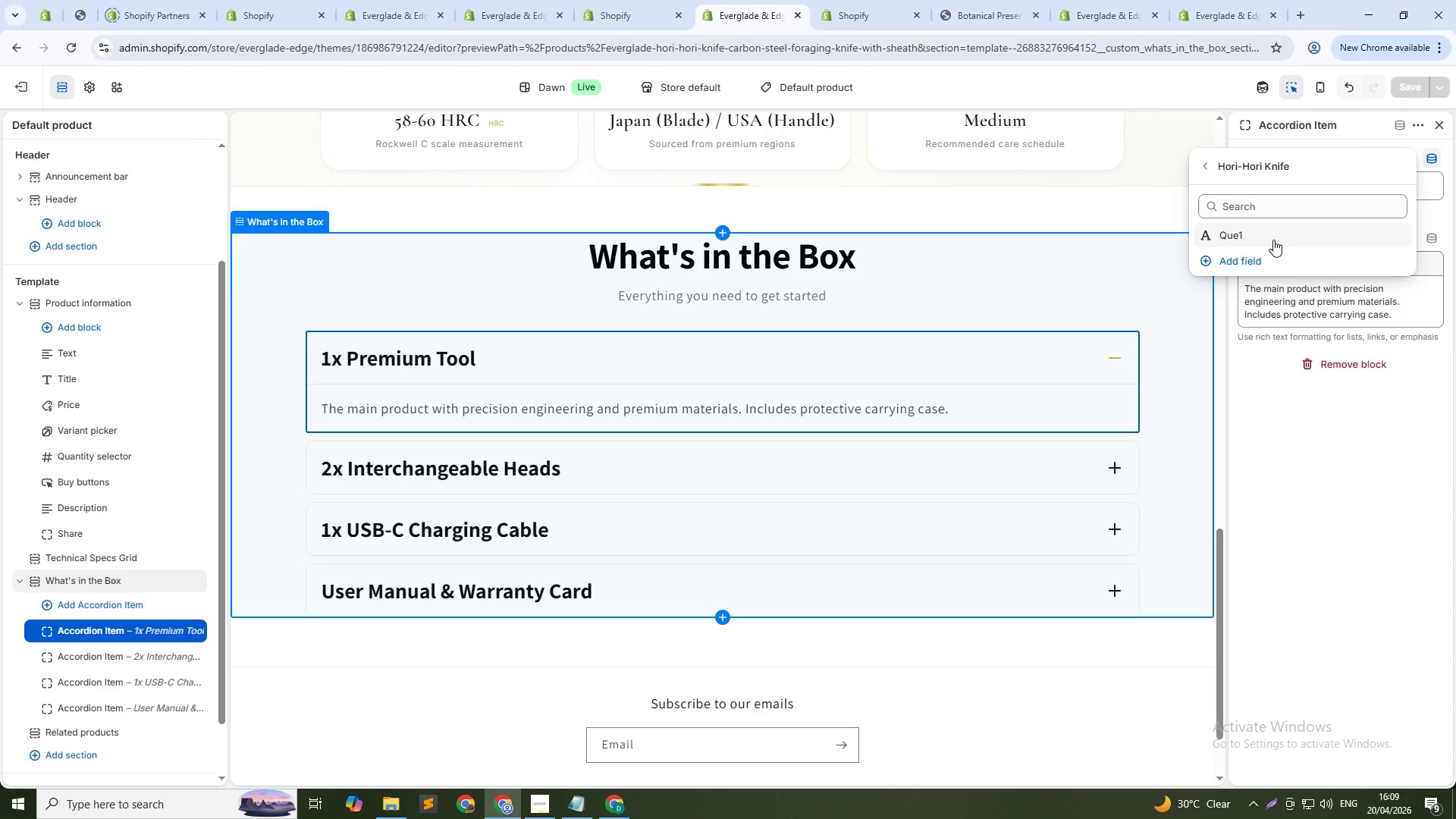 
left_click([1273, 240])
 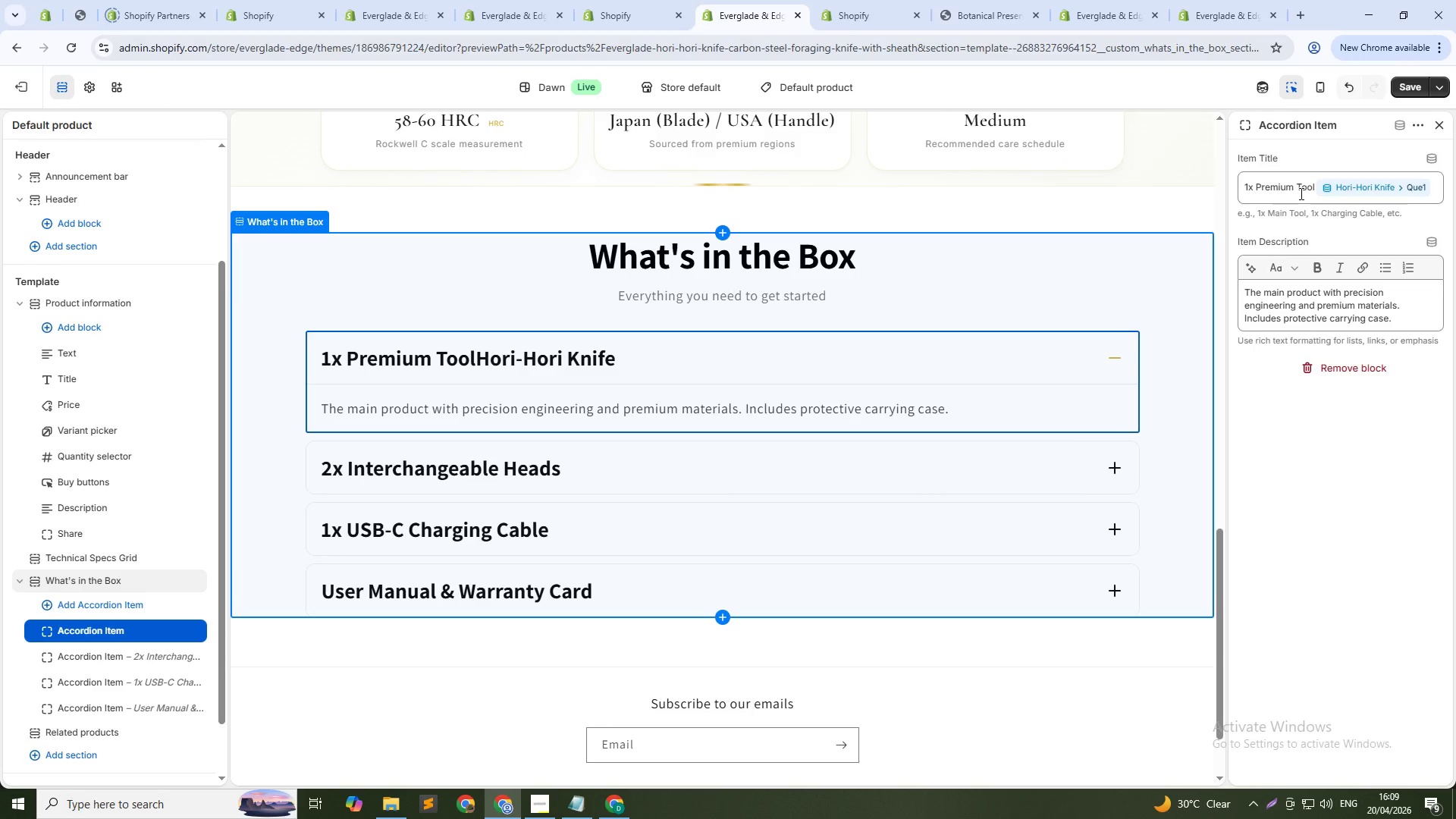 
left_click([1312, 192])
 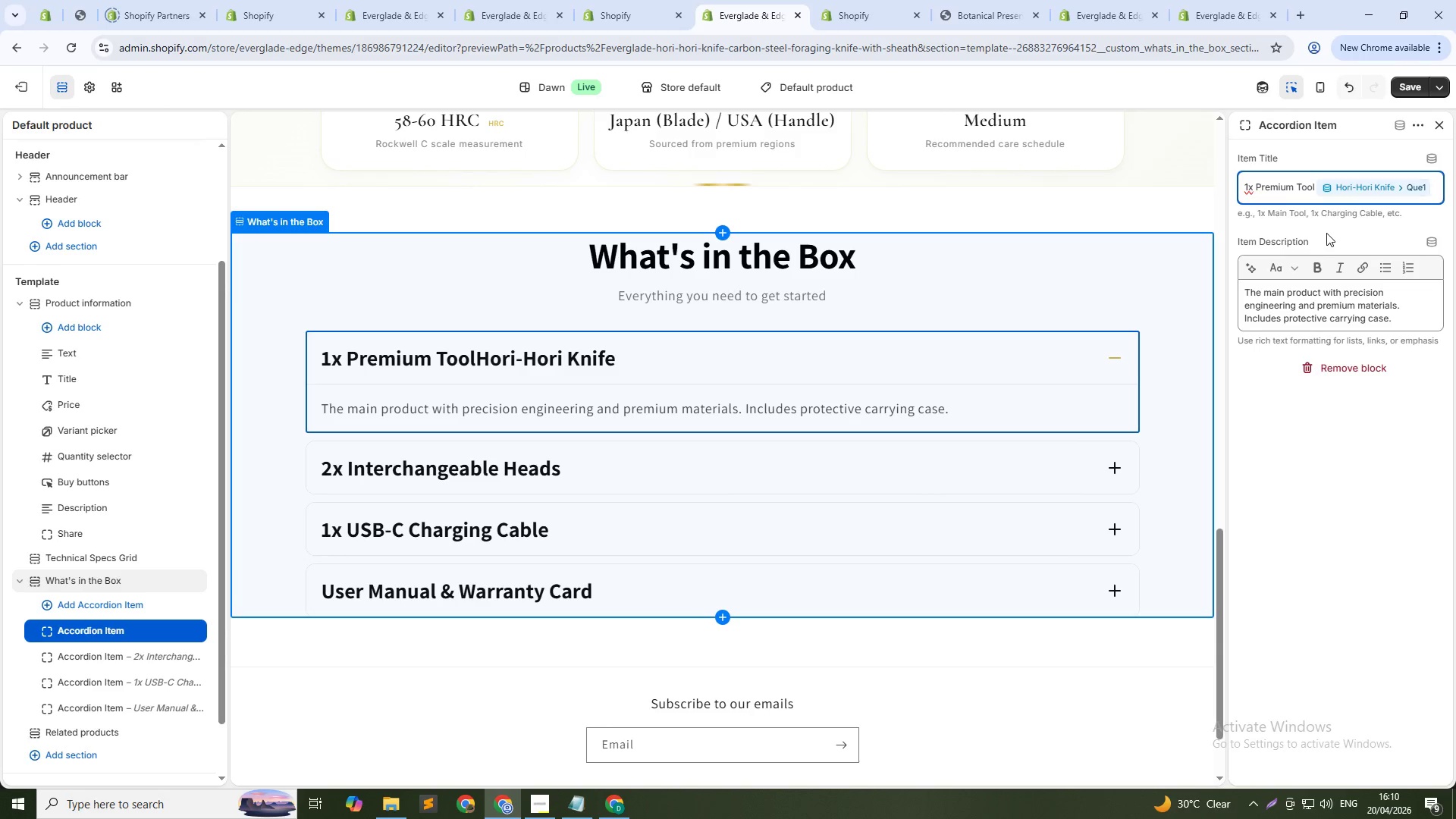 
key(Delete)
 